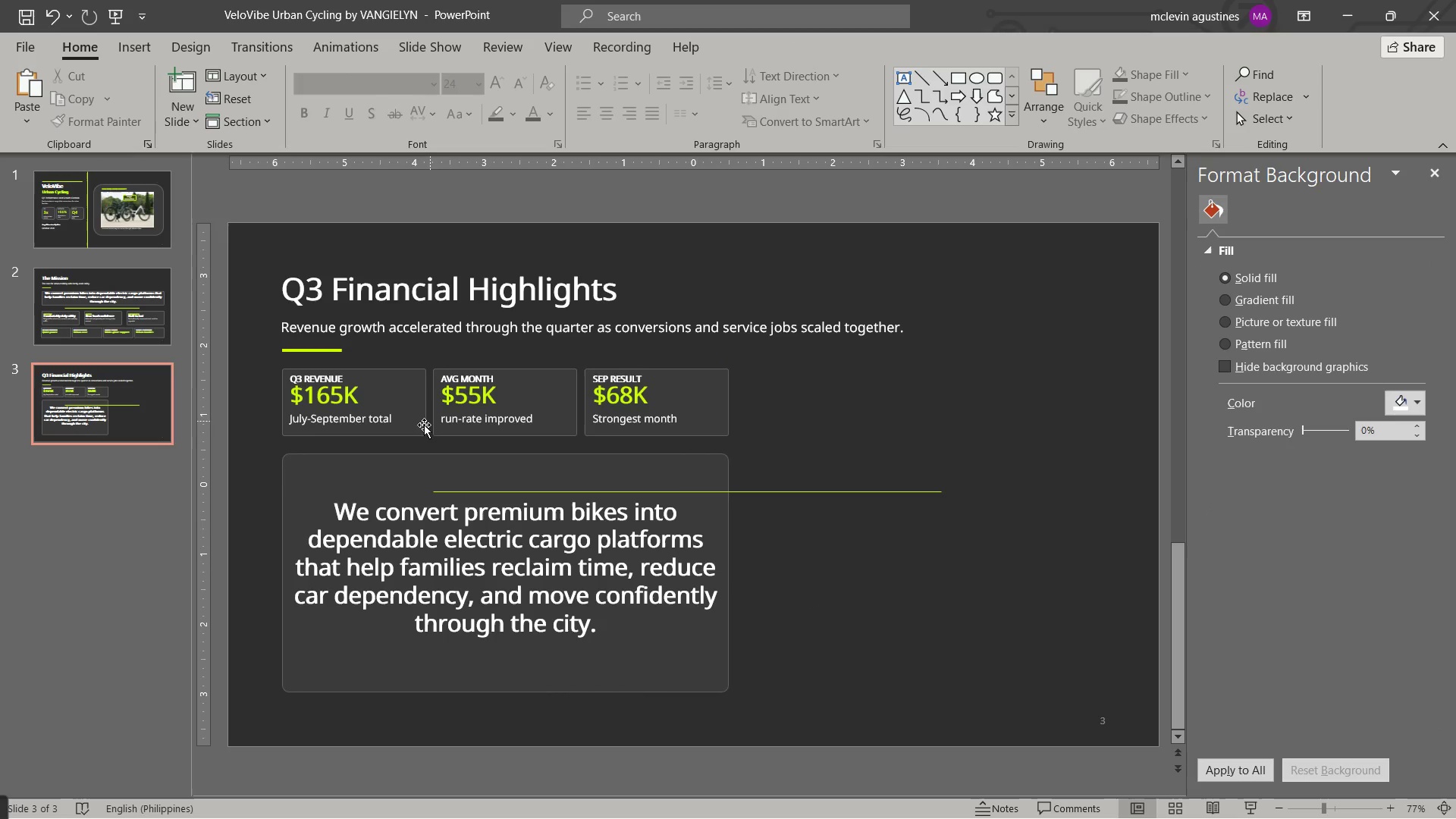 
left_click([419, 425])
 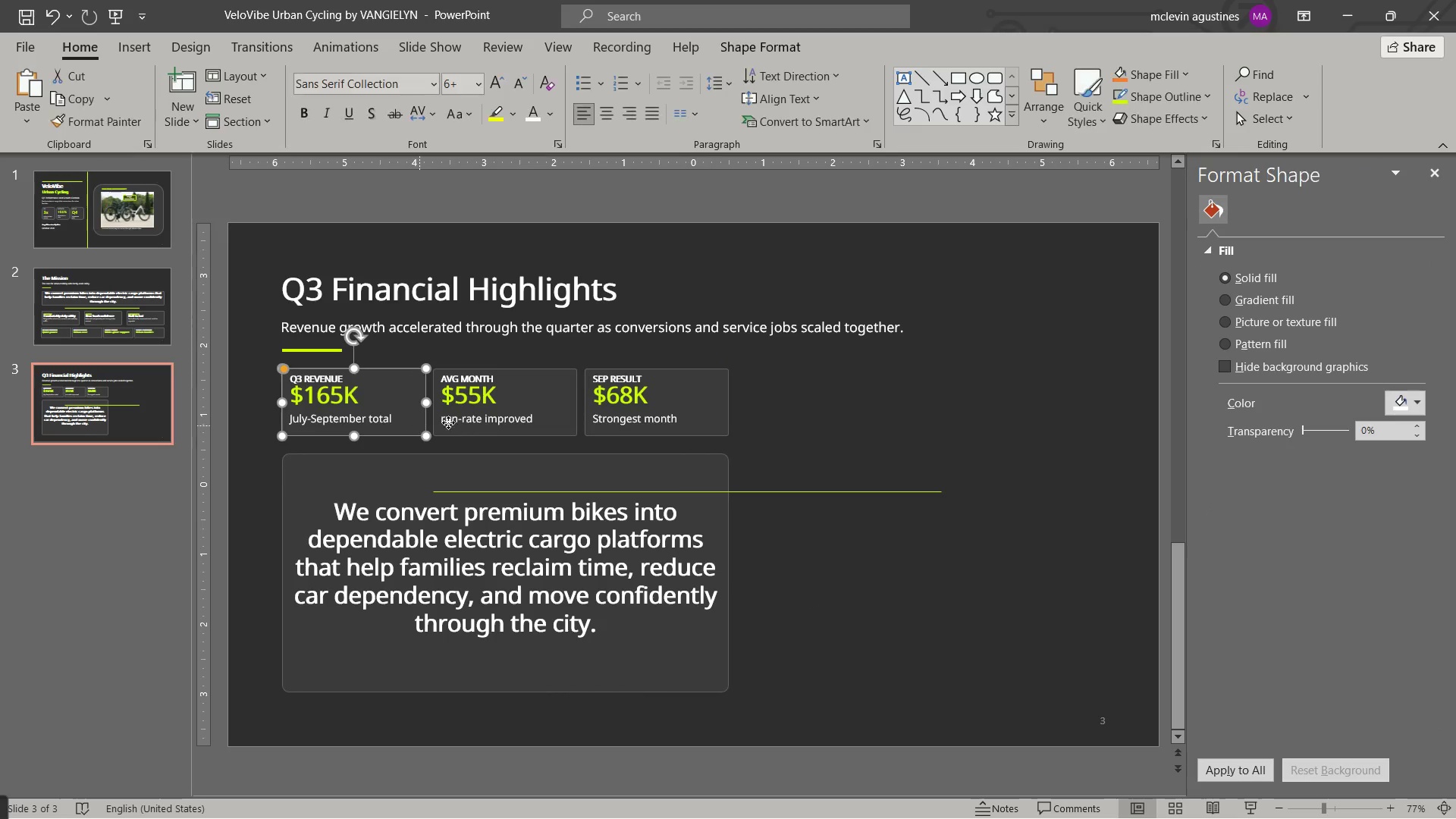 
hold_key(key=ShiftLeft, duration=0.8)
double_click([487, 419])
 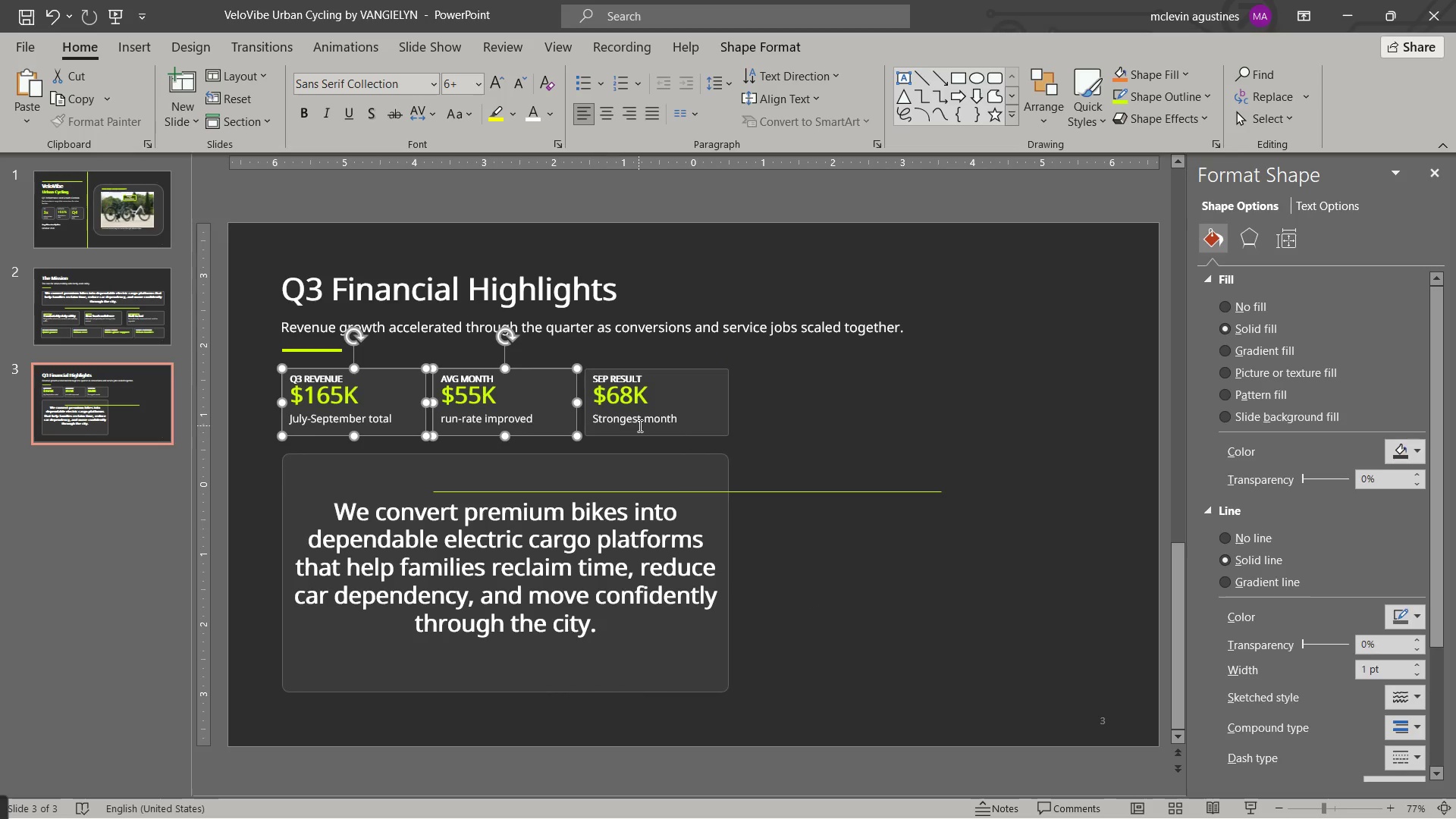 
triple_click([639, 425])
 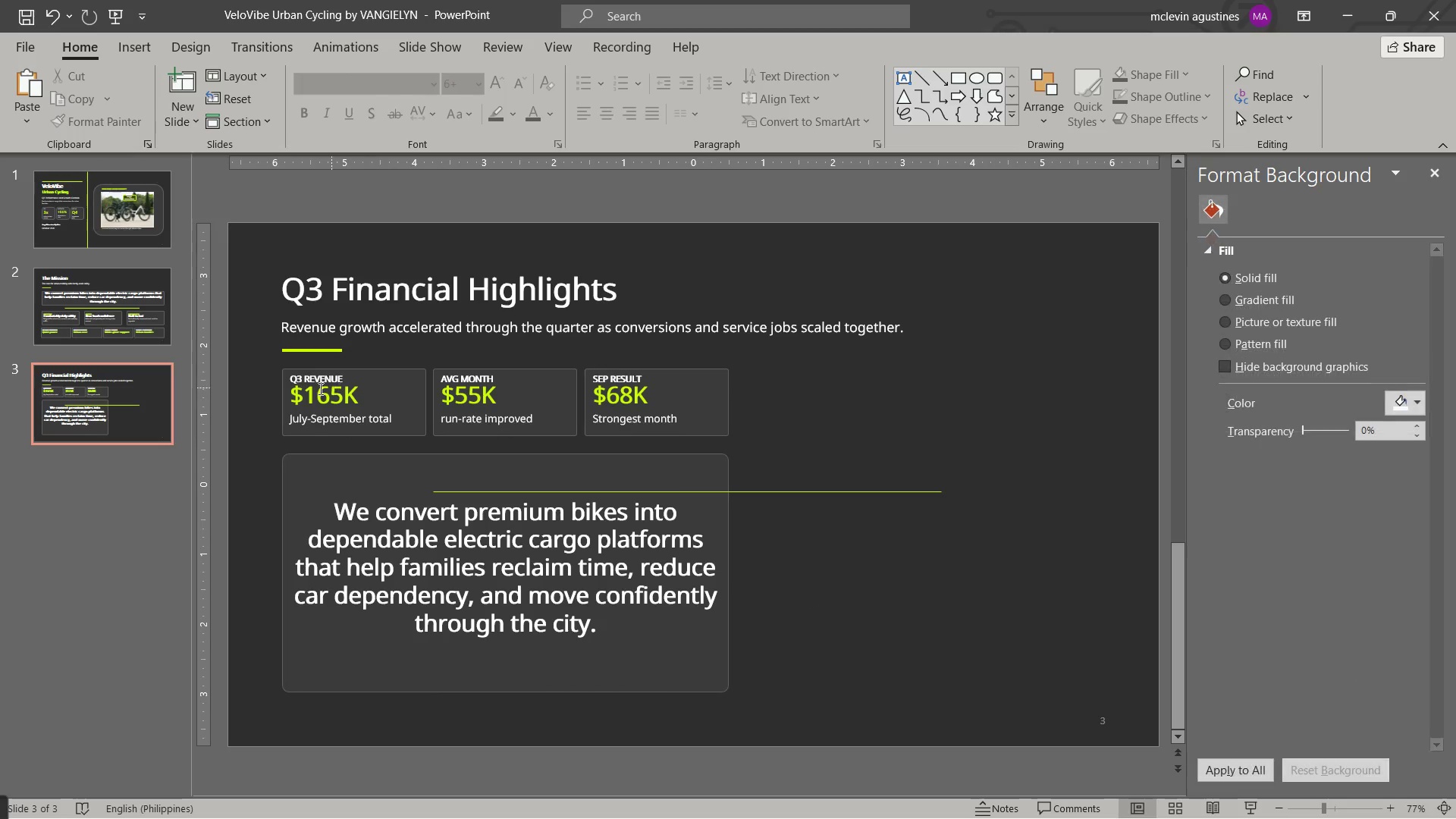 
left_click([403, 381])
 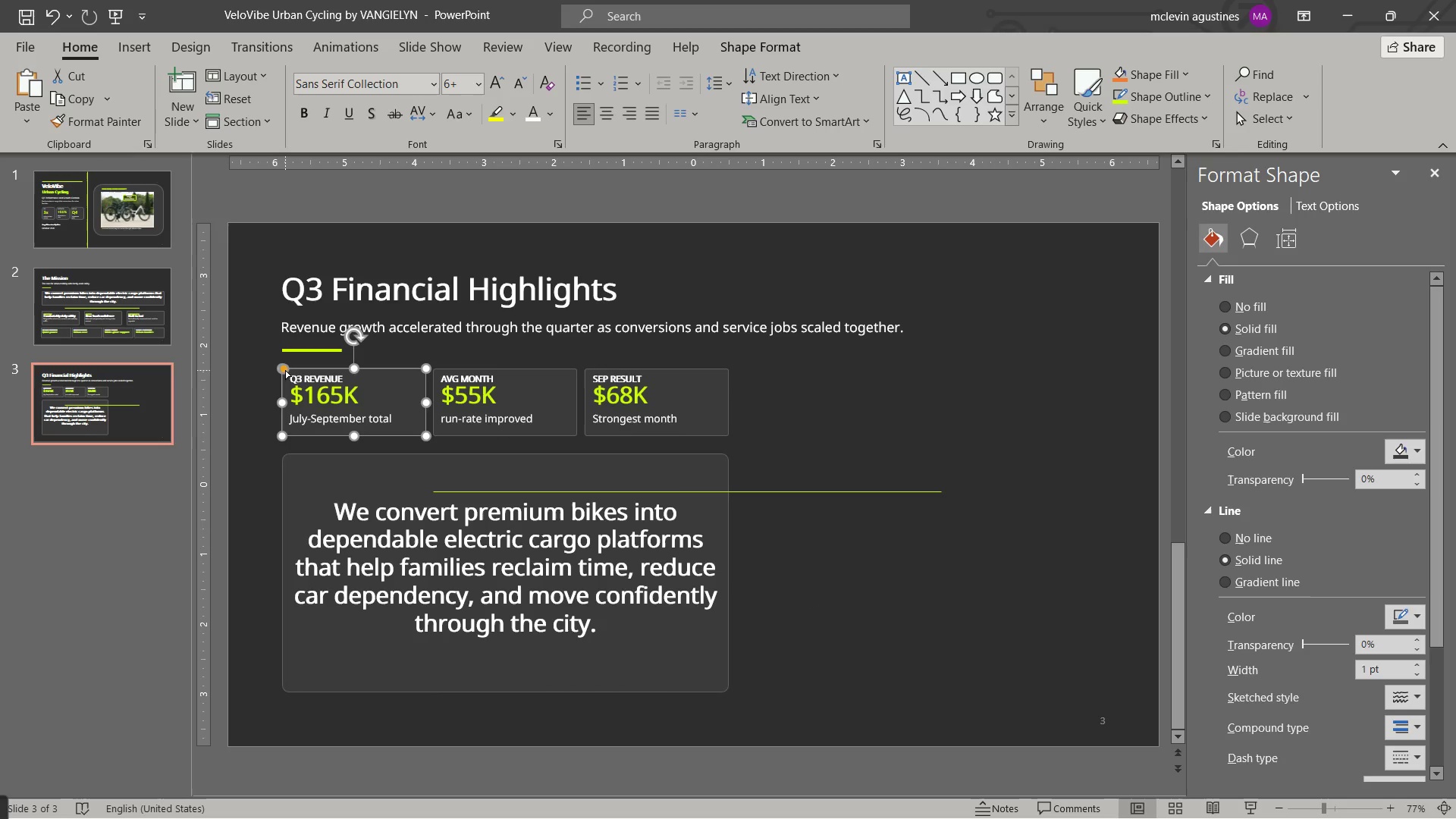 
left_click_drag(start_coordinate=[285, 369], to_coordinate=[293, 369])
 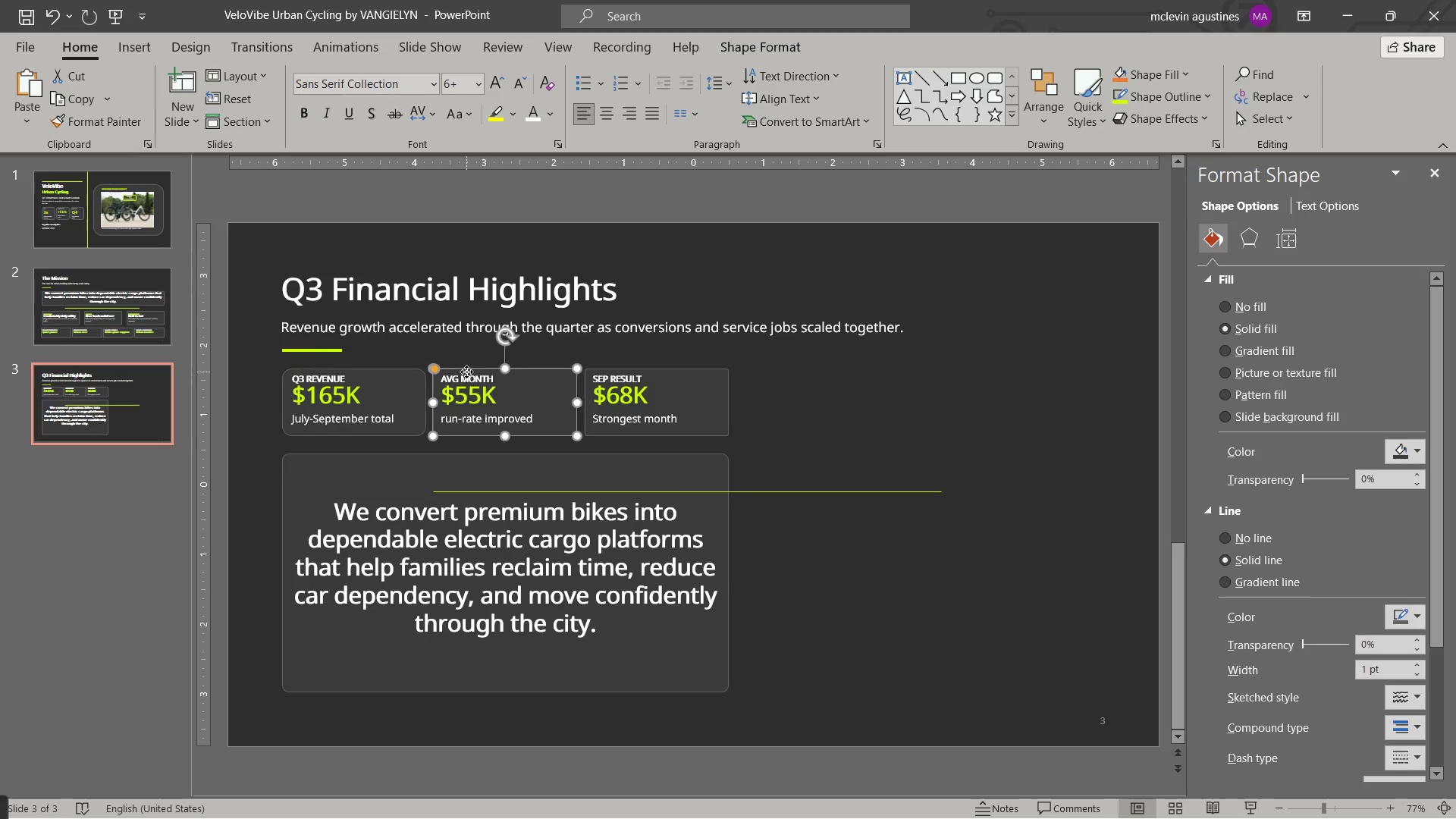 
left_click([466, 372])
 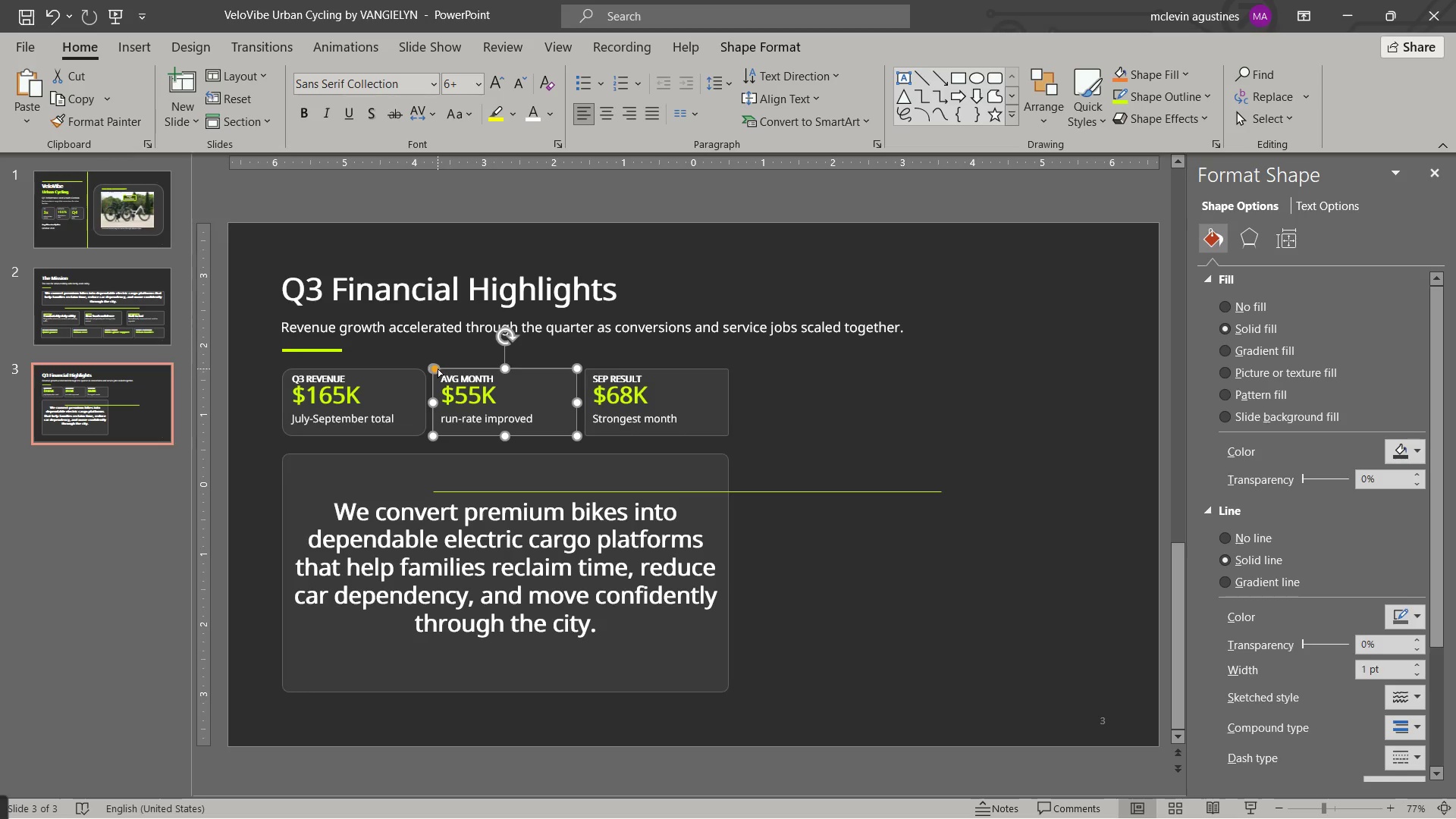 
left_click_drag(start_coordinate=[438, 369], to_coordinate=[444, 368])
 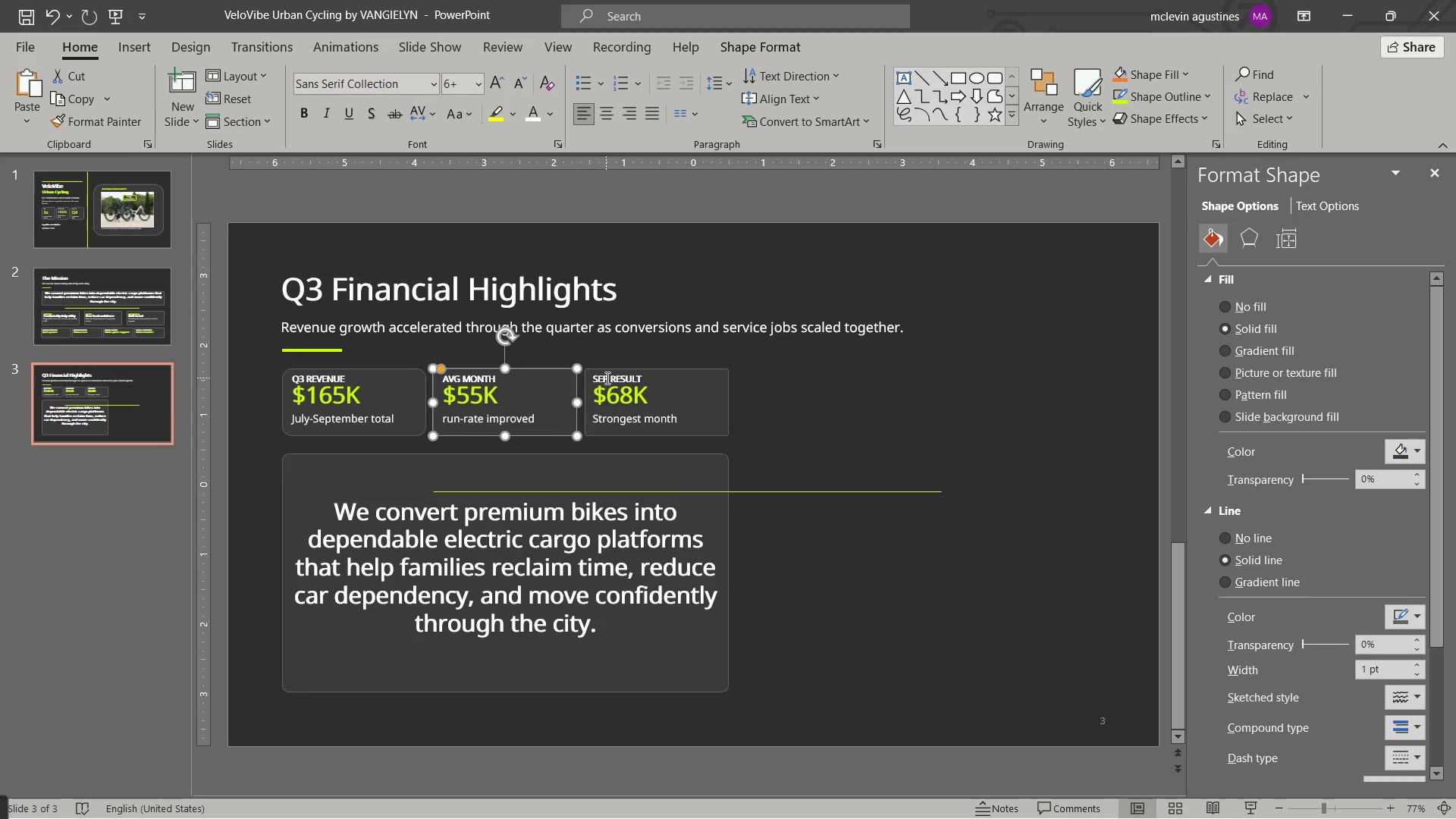 
left_click([606, 378])
 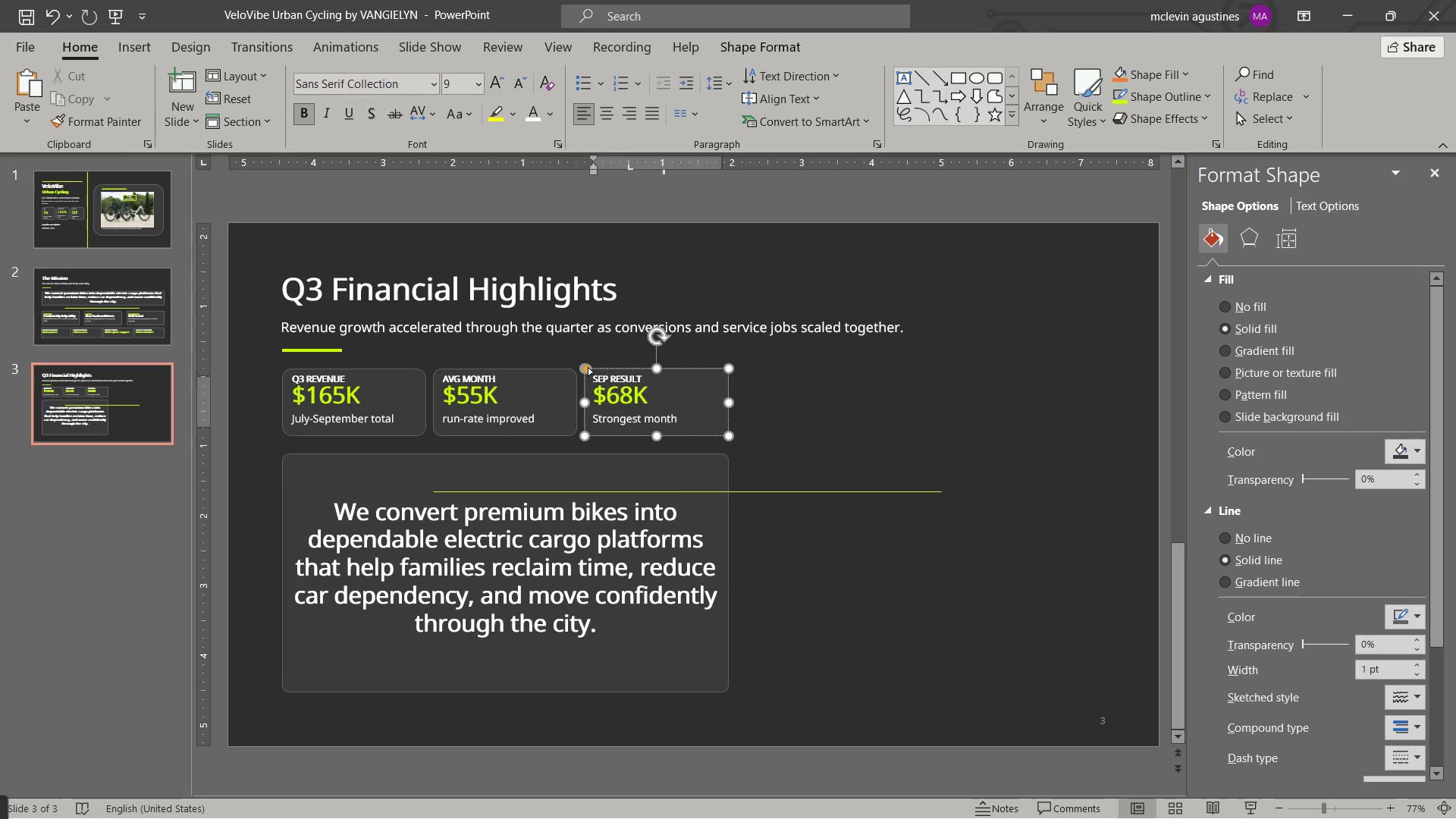 
left_click_drag(start_coordinate=[588, 367], to_coordinate=[592, 369])
 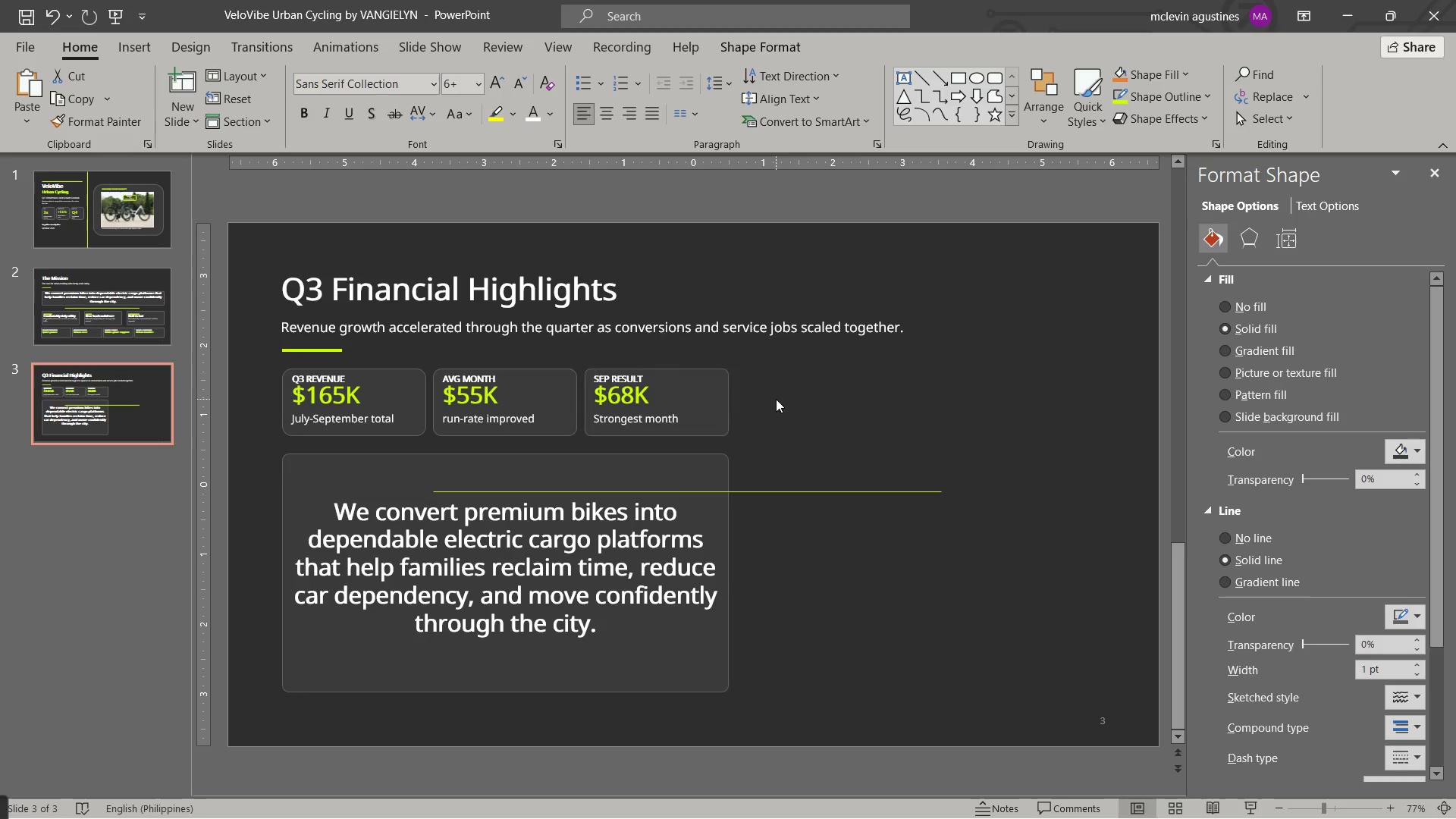 
left_click([776, 399])
 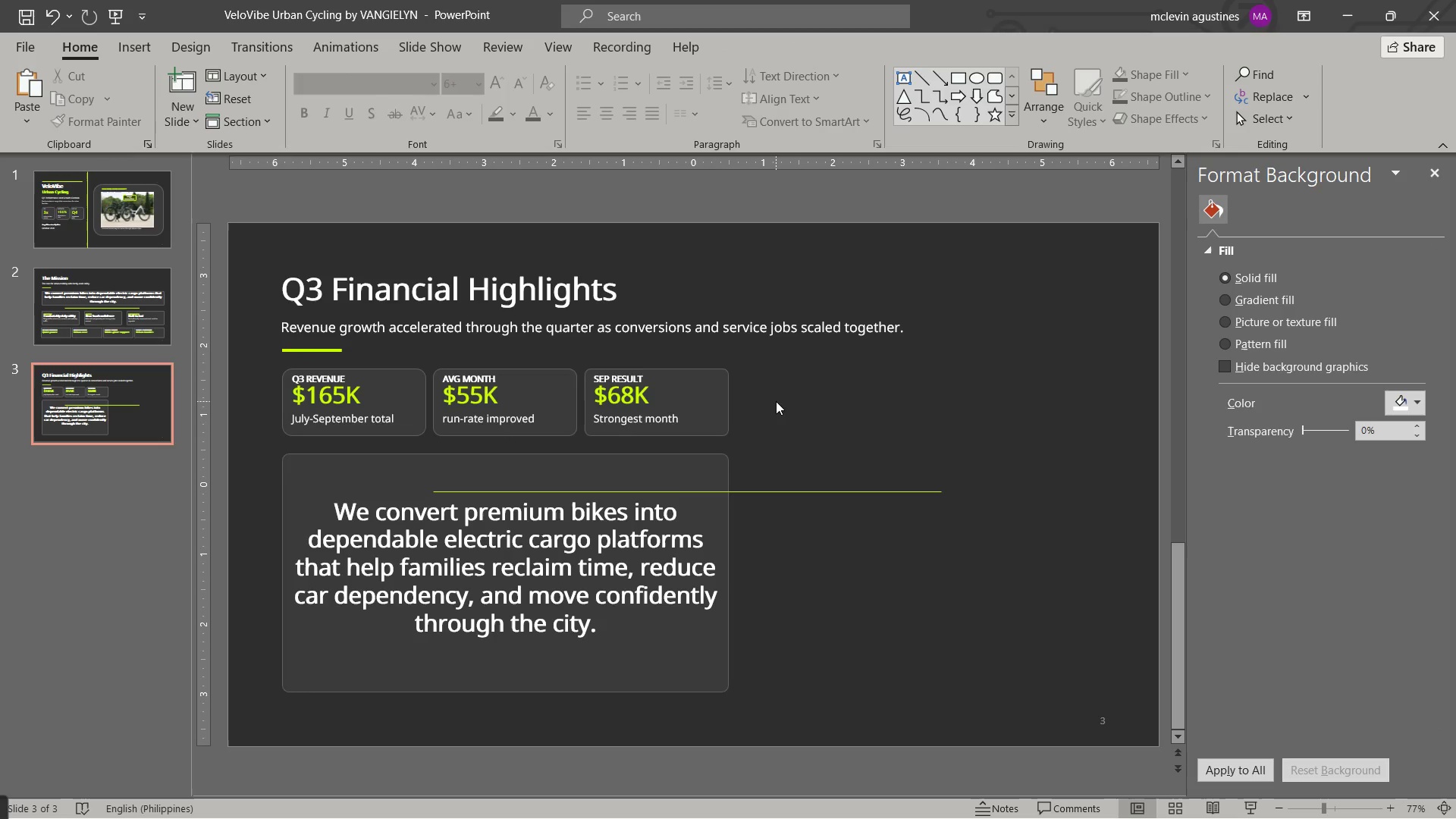 
key(Control+S)
 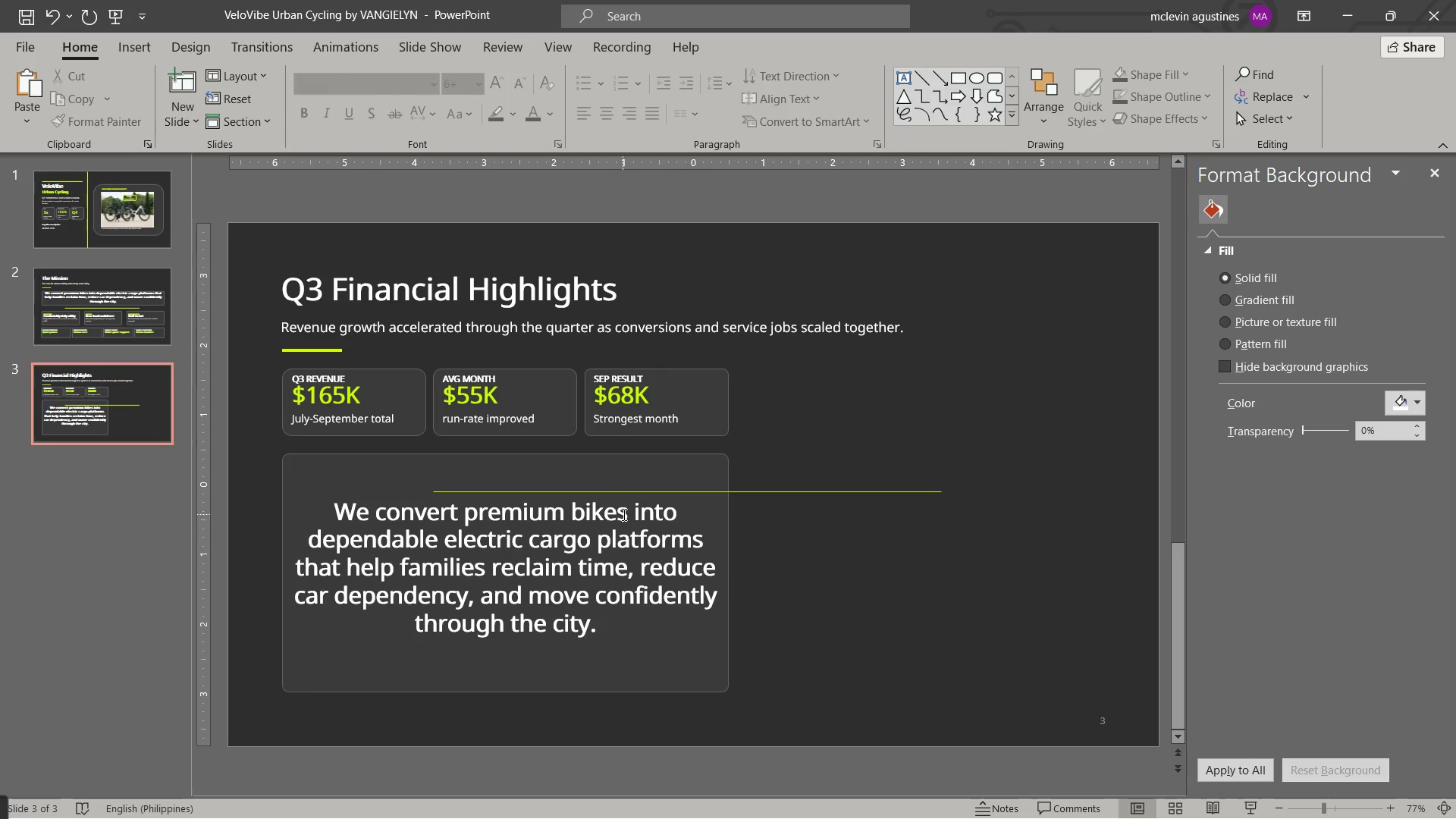 
wait(5.64)
 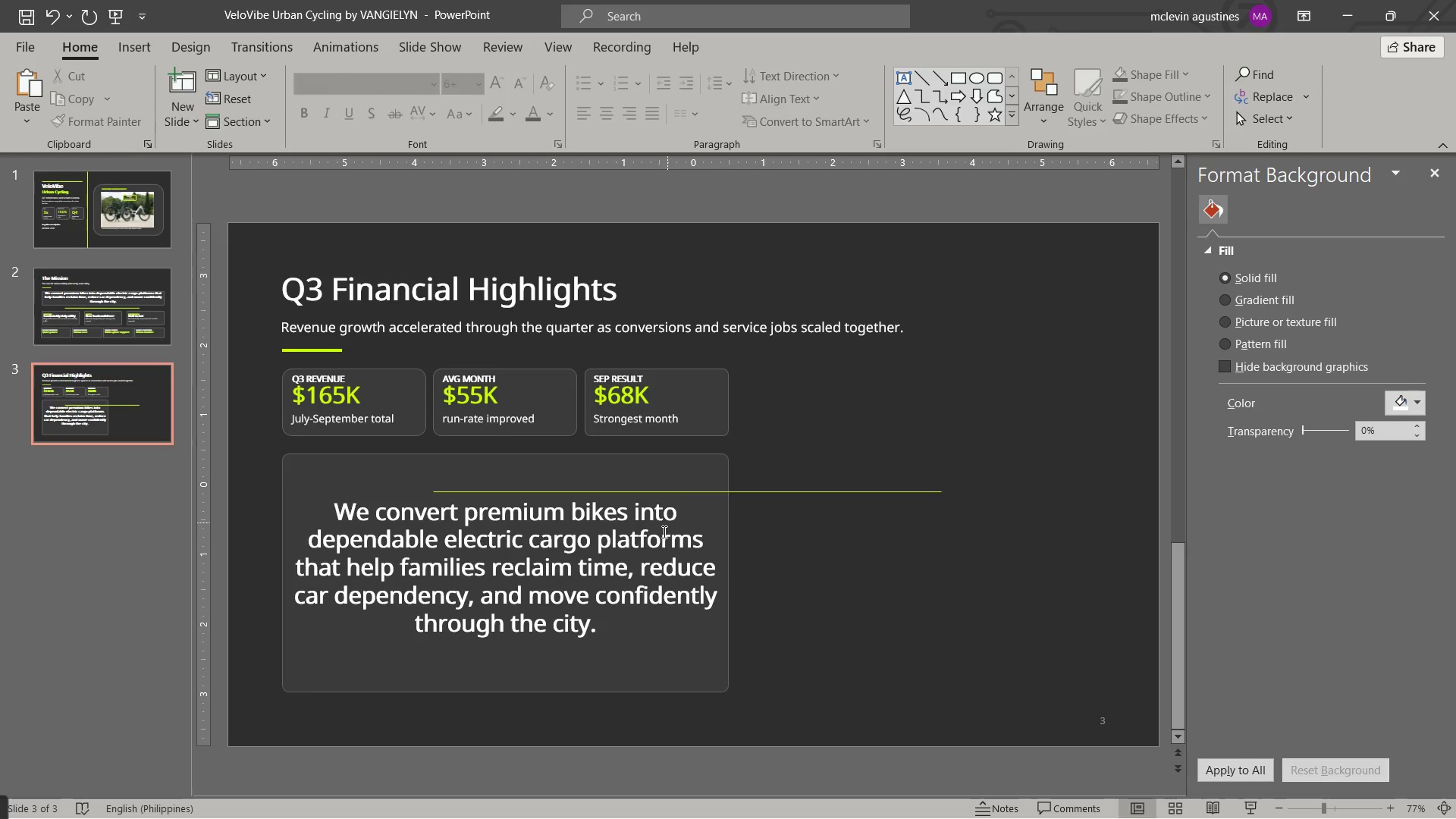 
left_click([356, 475])
 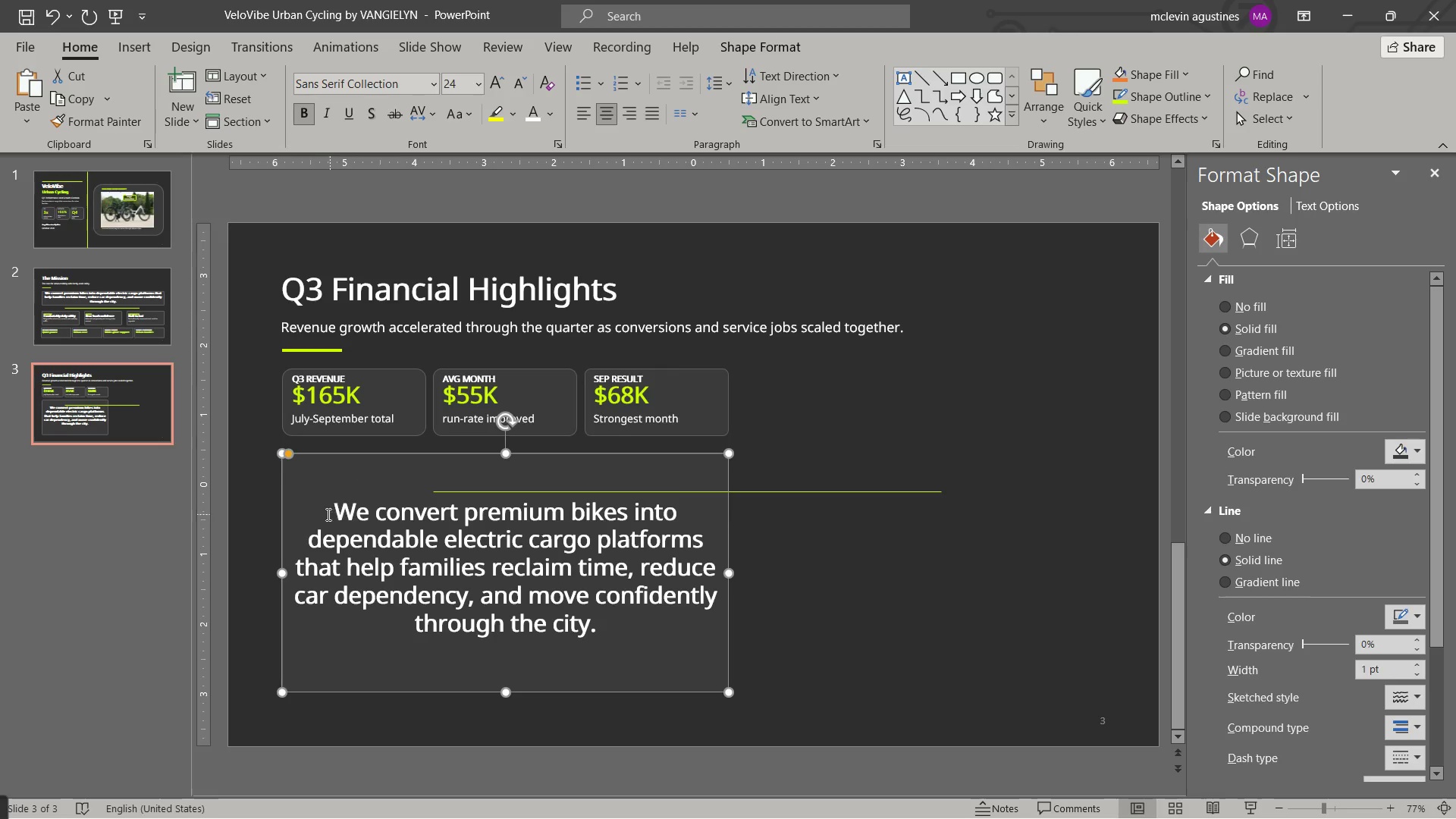 
left_click([325, 515])
 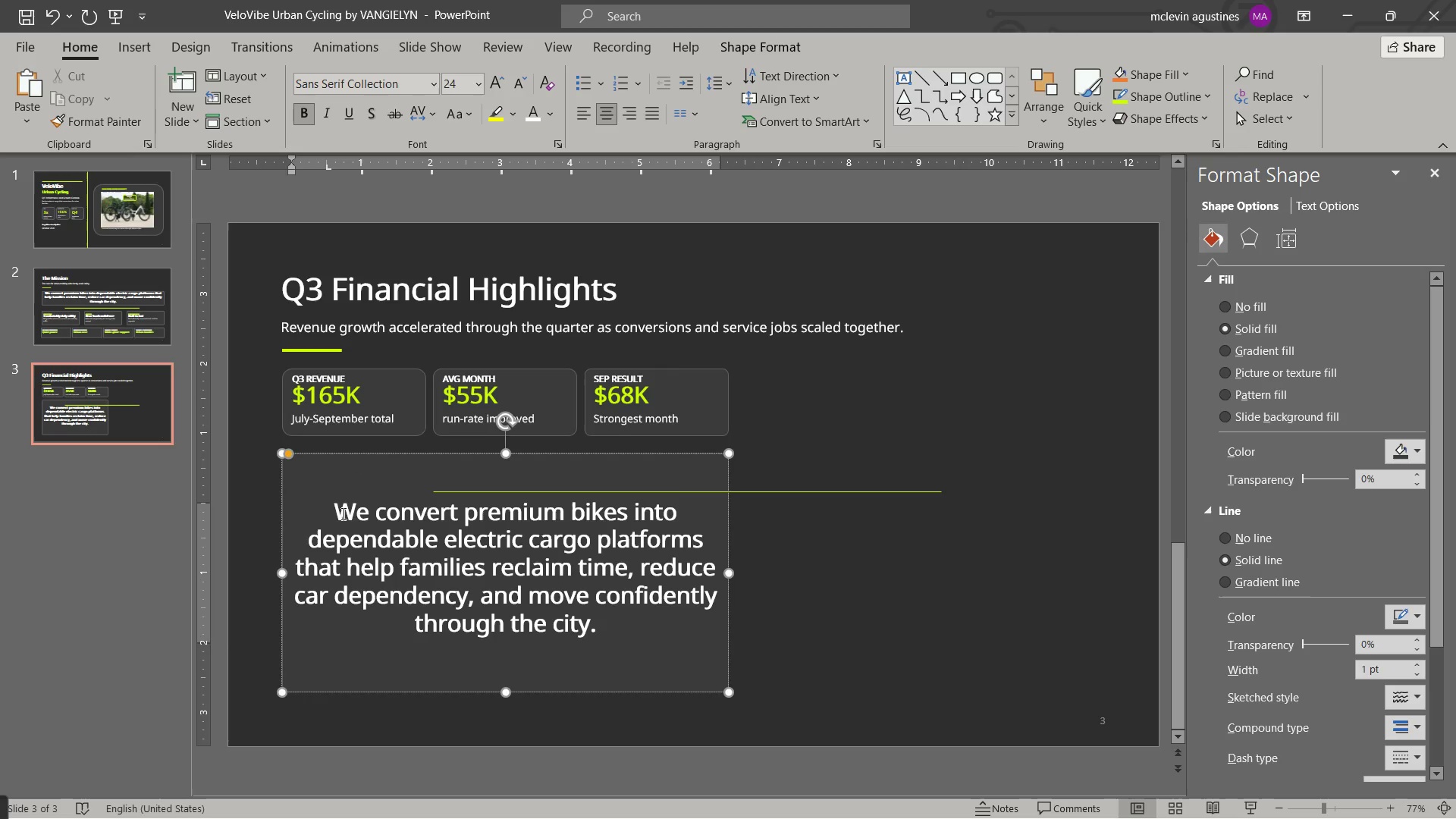 
hold_key(key=ControlLeft, duration=0.88)
 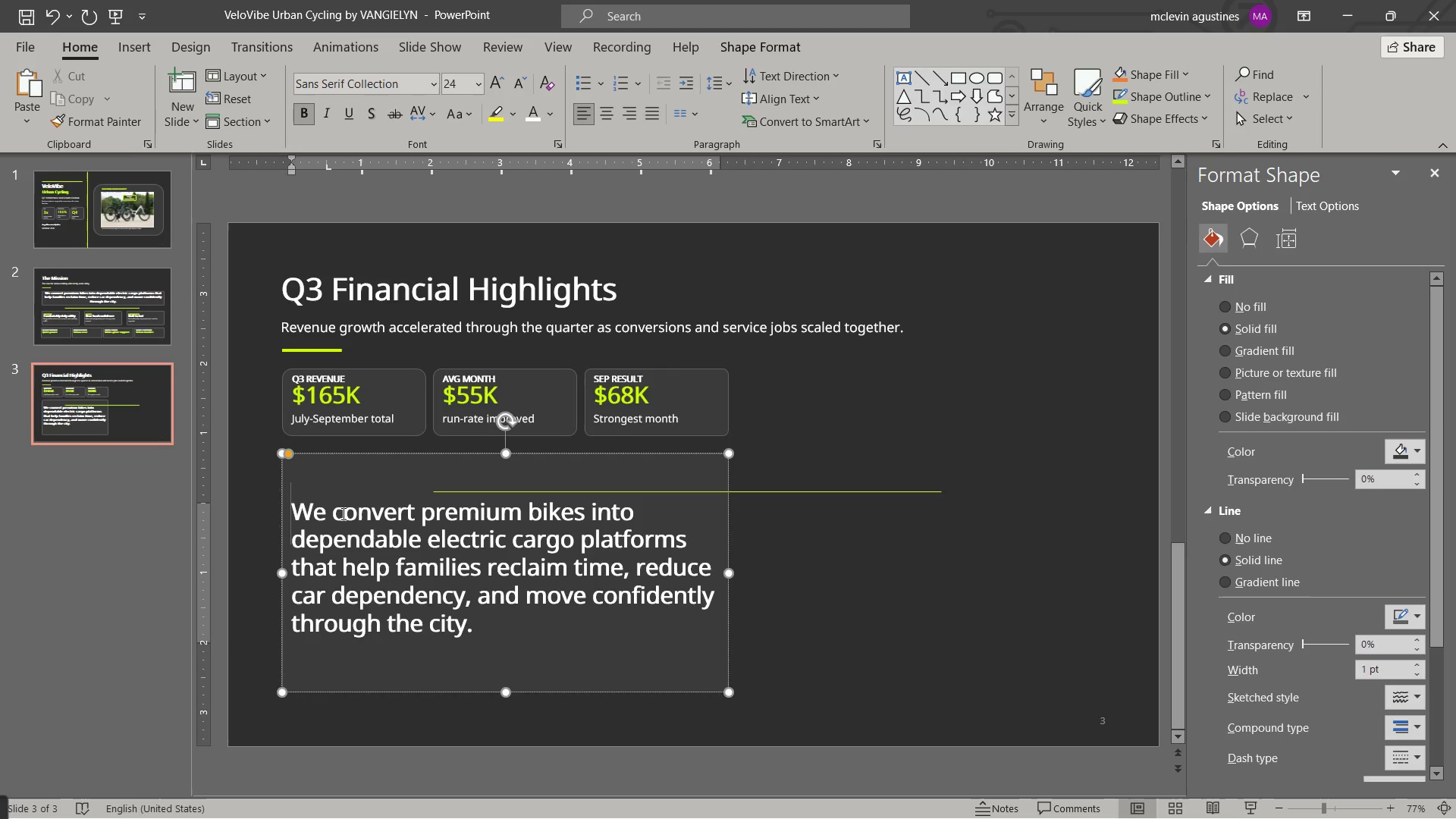 
type(lQ#)
key(Backspace)
type(3 te)
key(Backspace)
type(renf)
key(Backspace)
type(d)
 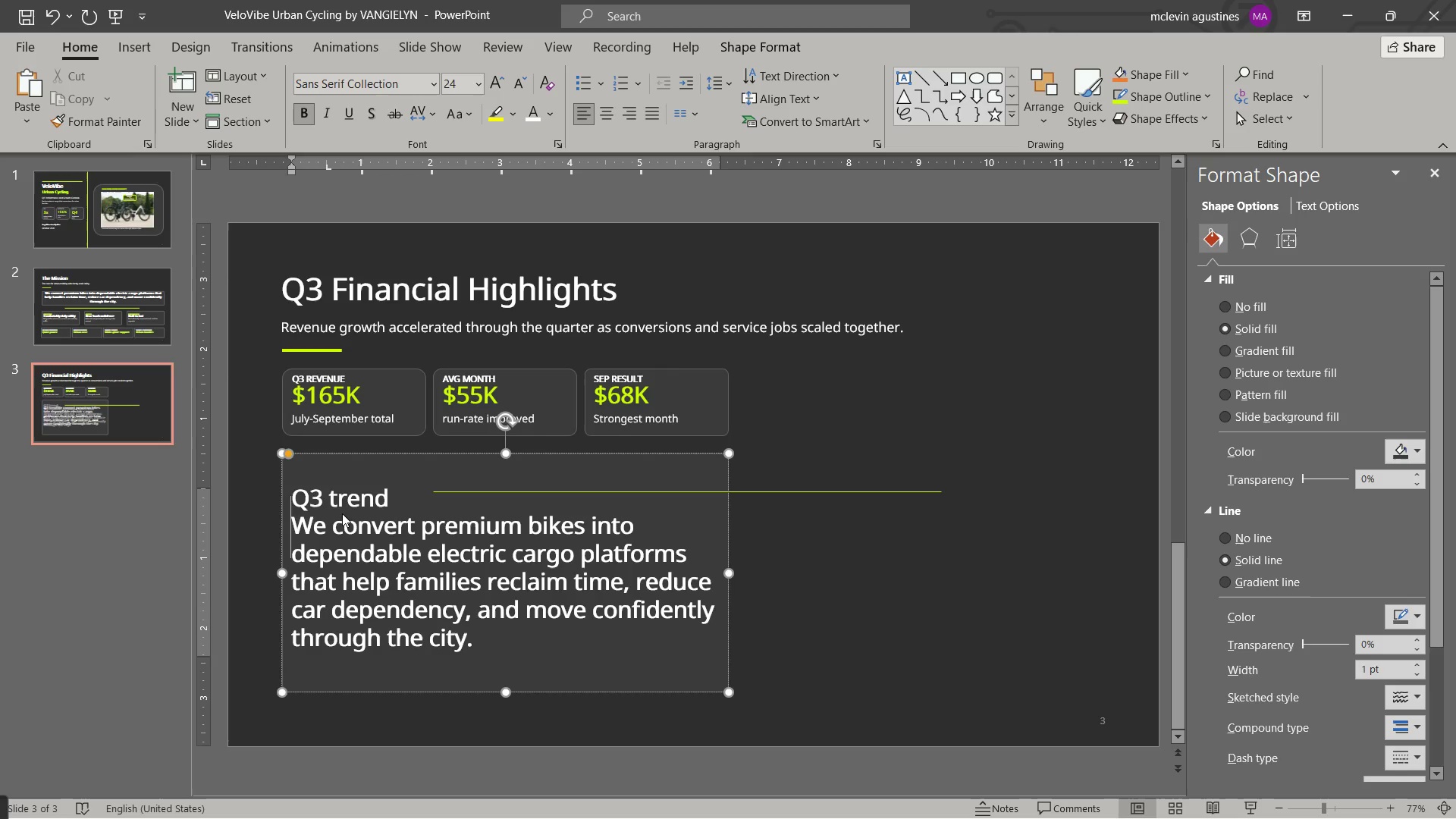 
 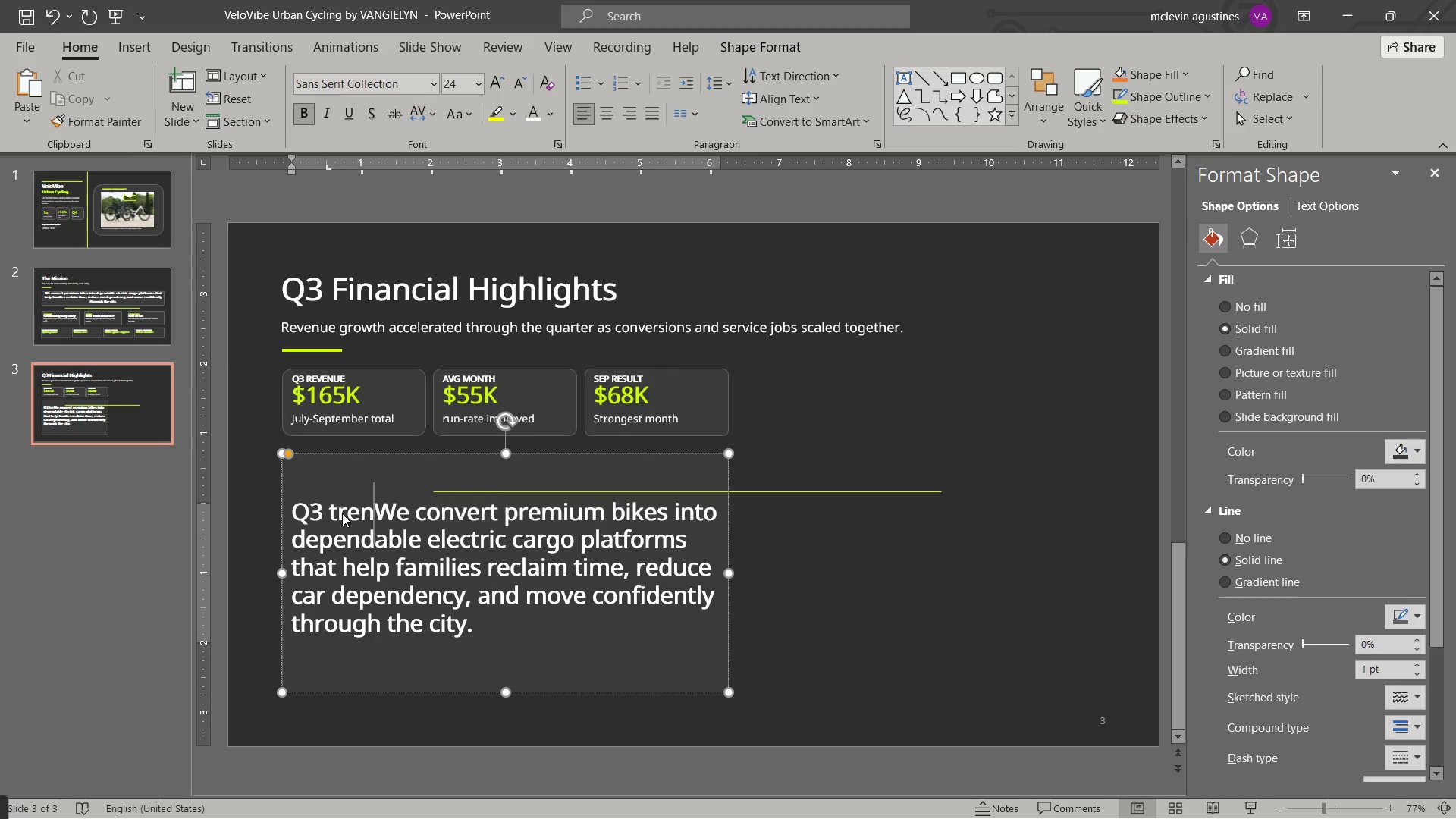 
key(Enter)
 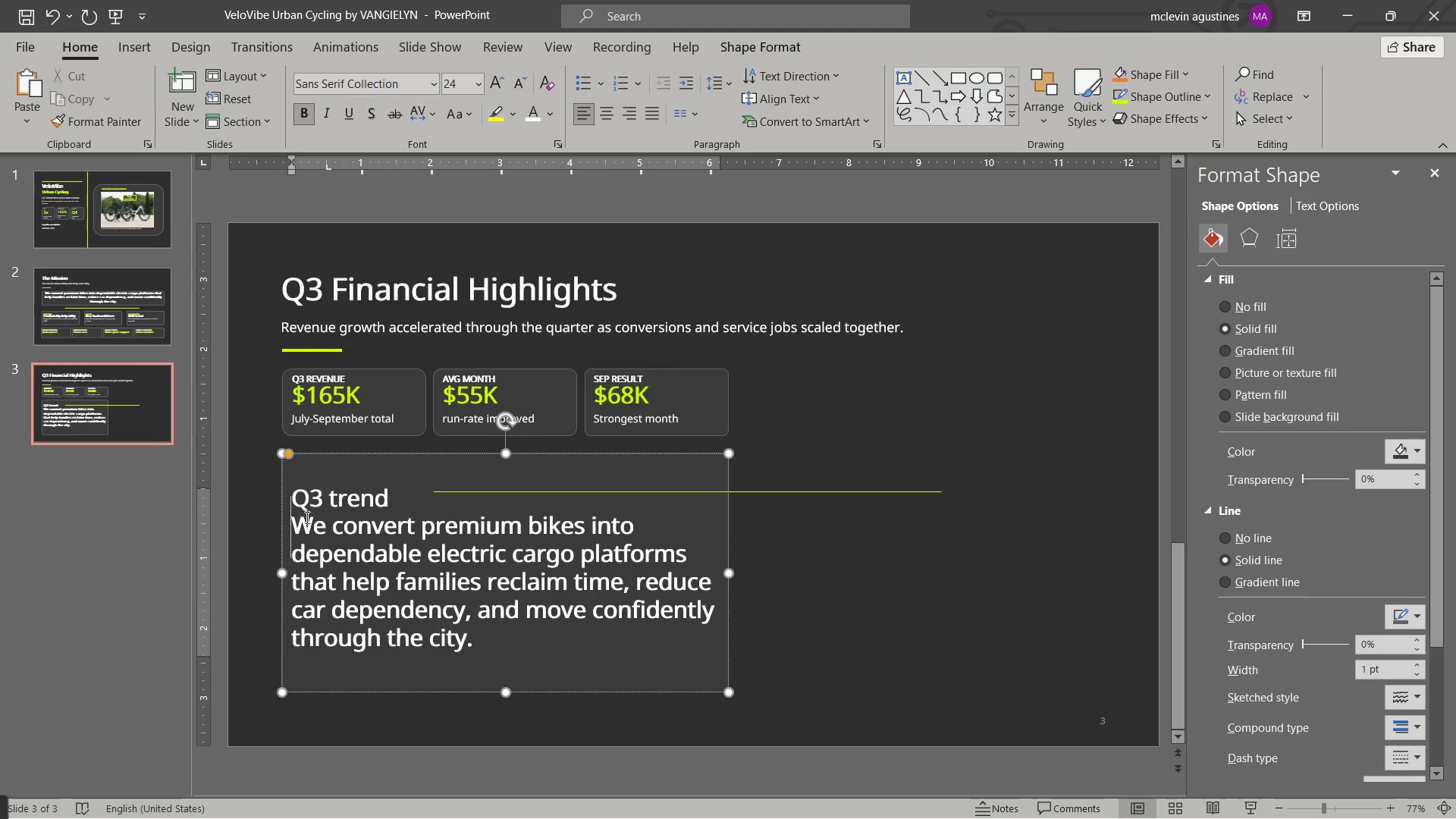 
left_click_drag(start_coordinate=[298, 523], to_coordinate=[466, 640])
 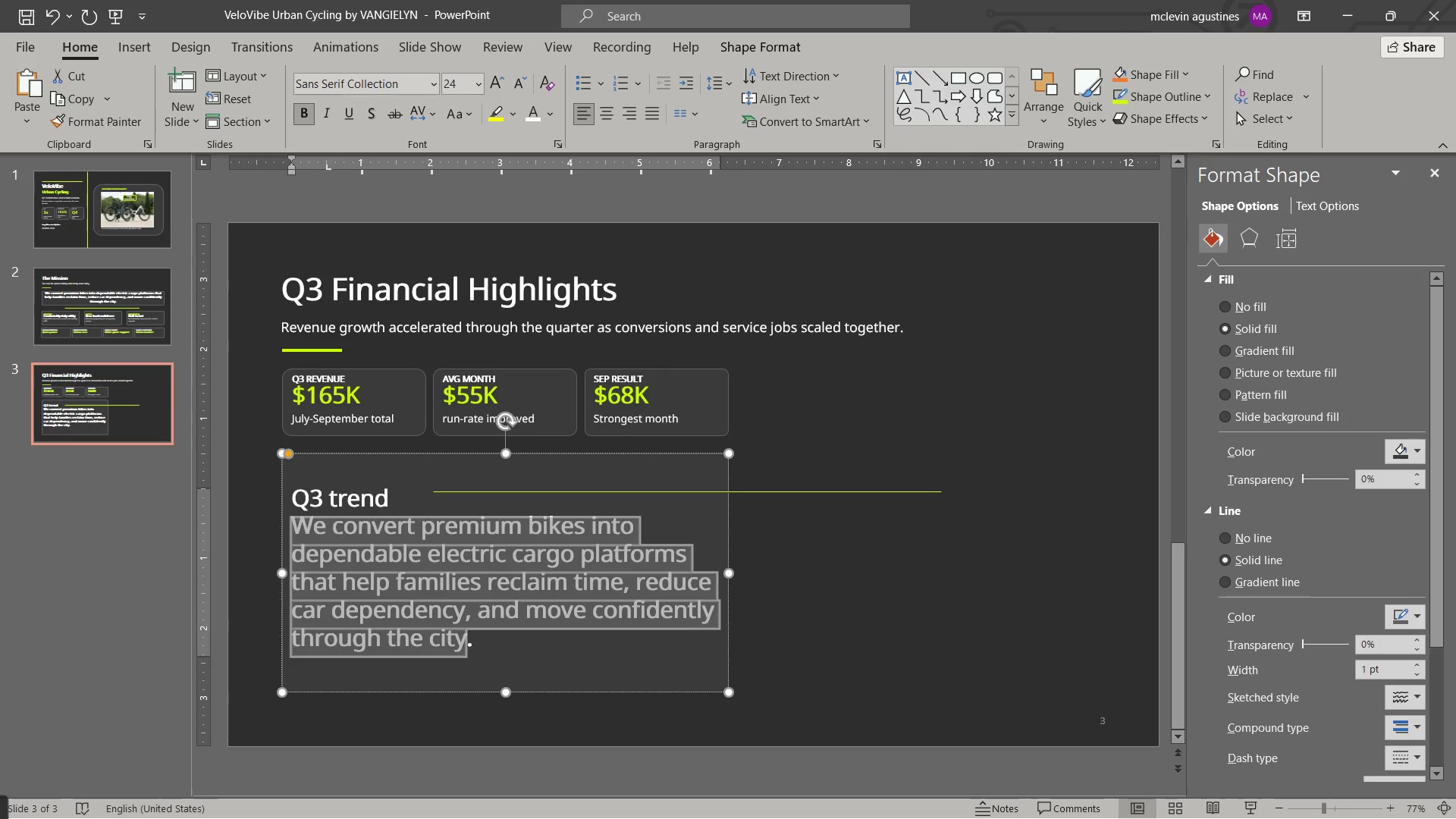 
type(strongst demand in September came )
 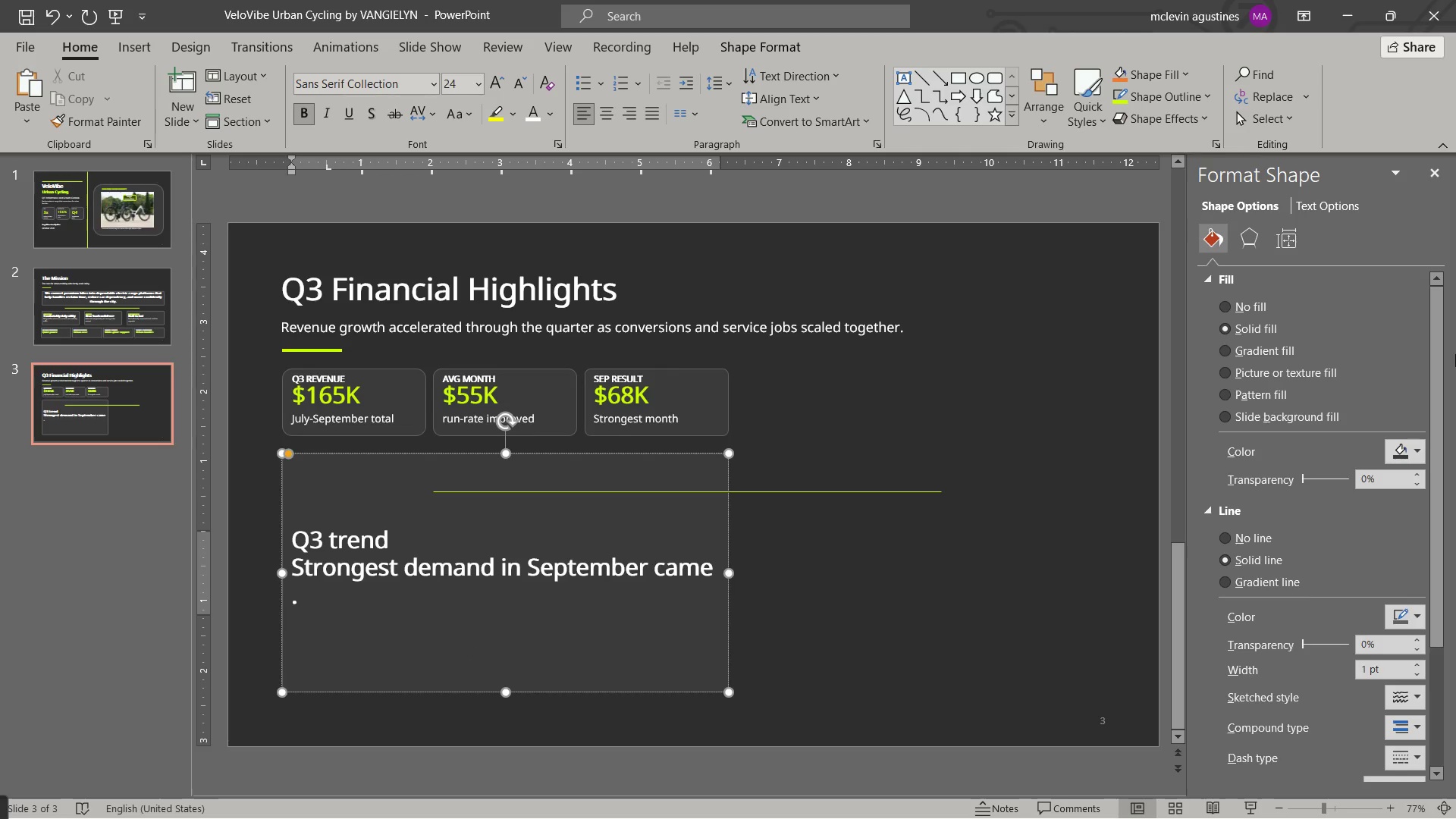 
key(Alt+Tab)
 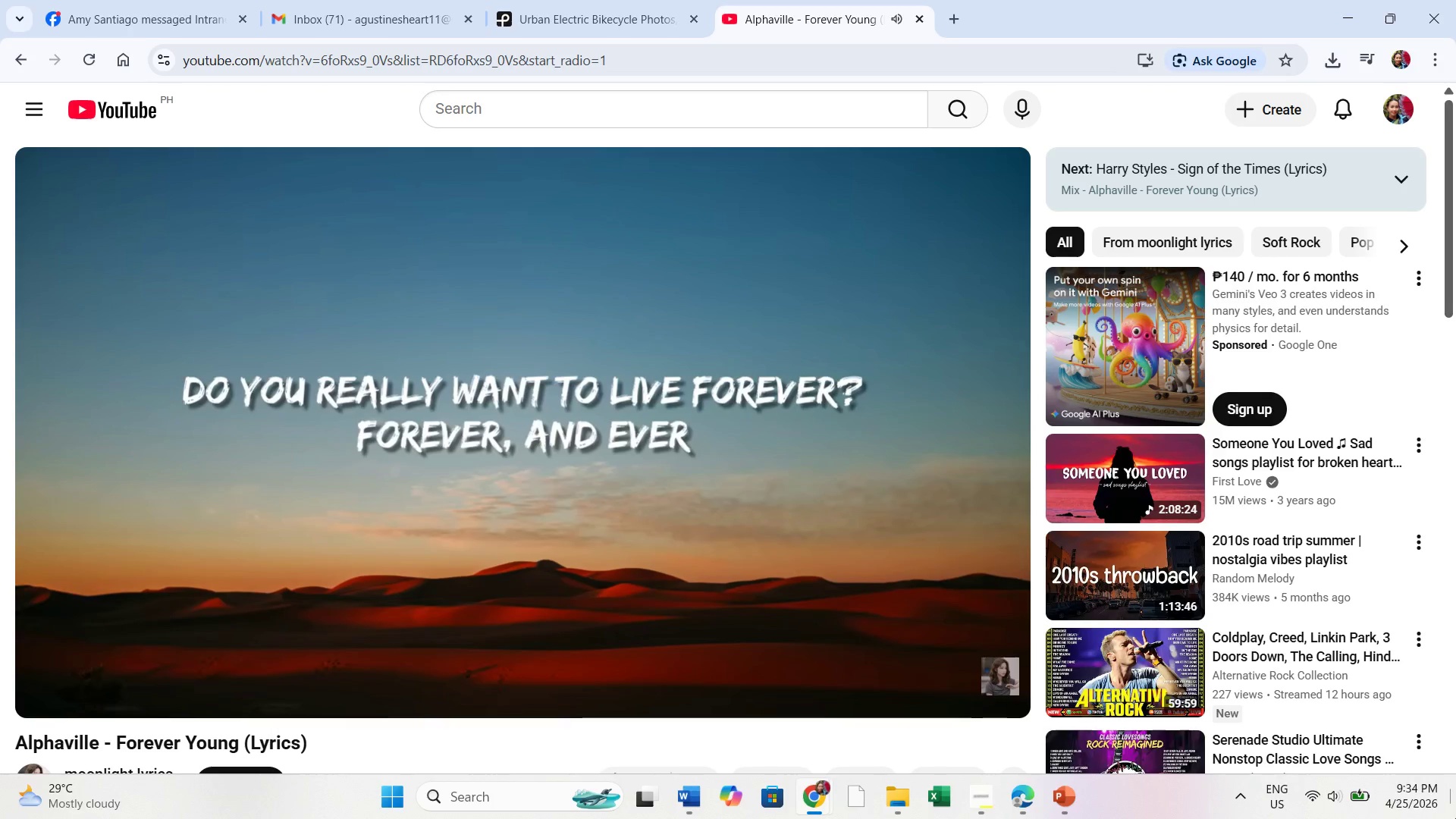 
key(Alt+AltLeft)
 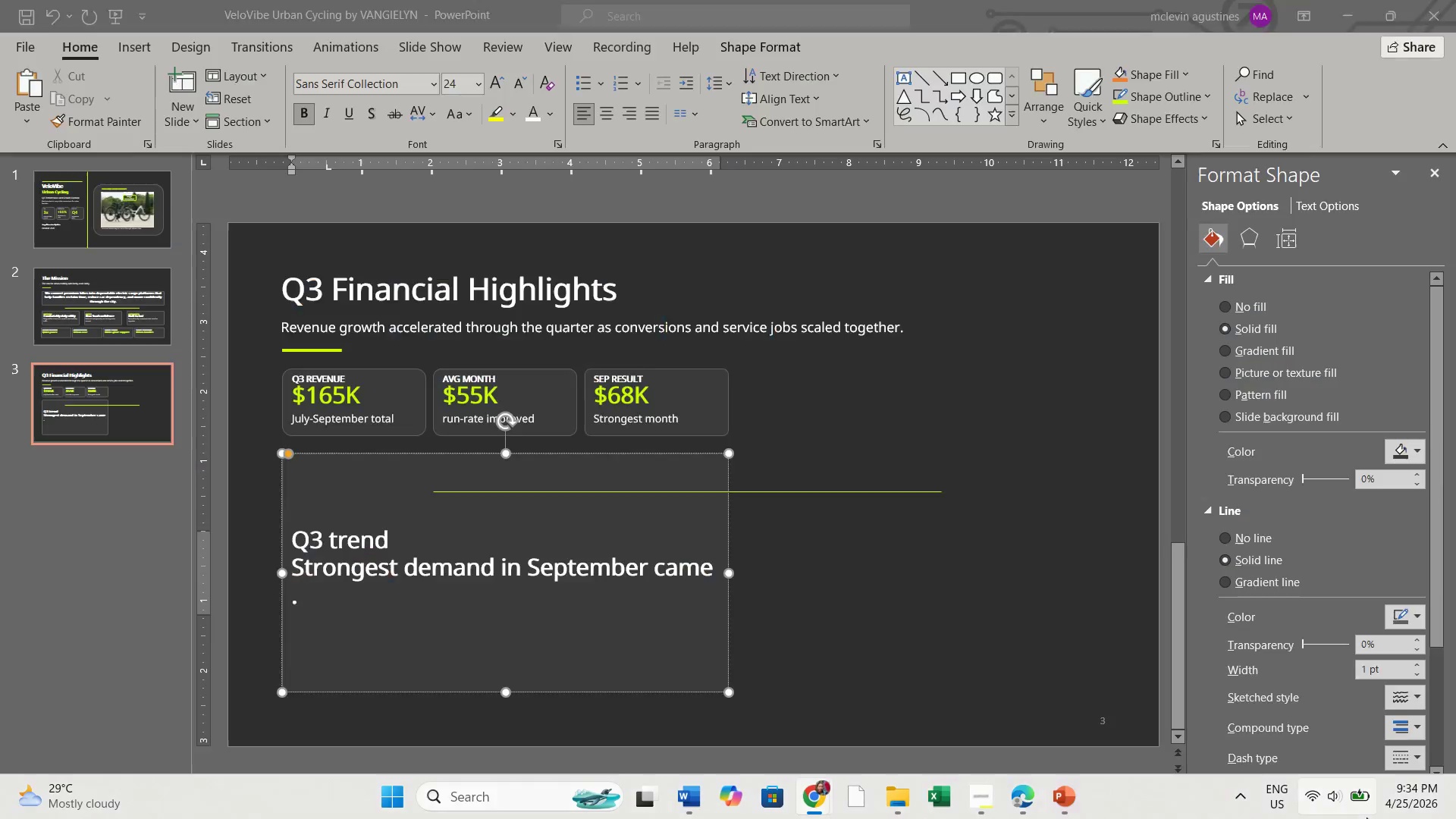 
key(Alt+Tab)
 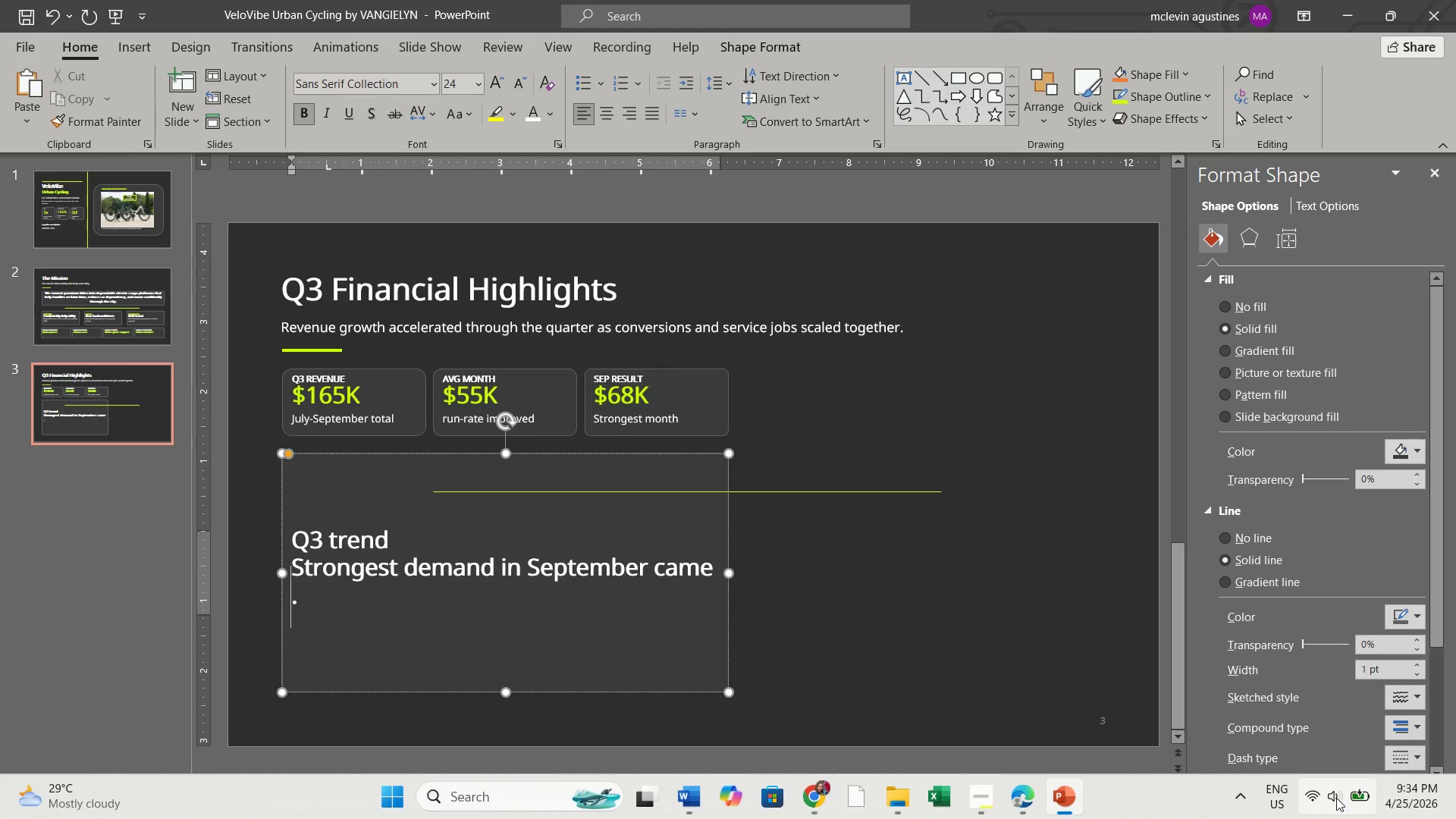 
left_click([1336, 798])
 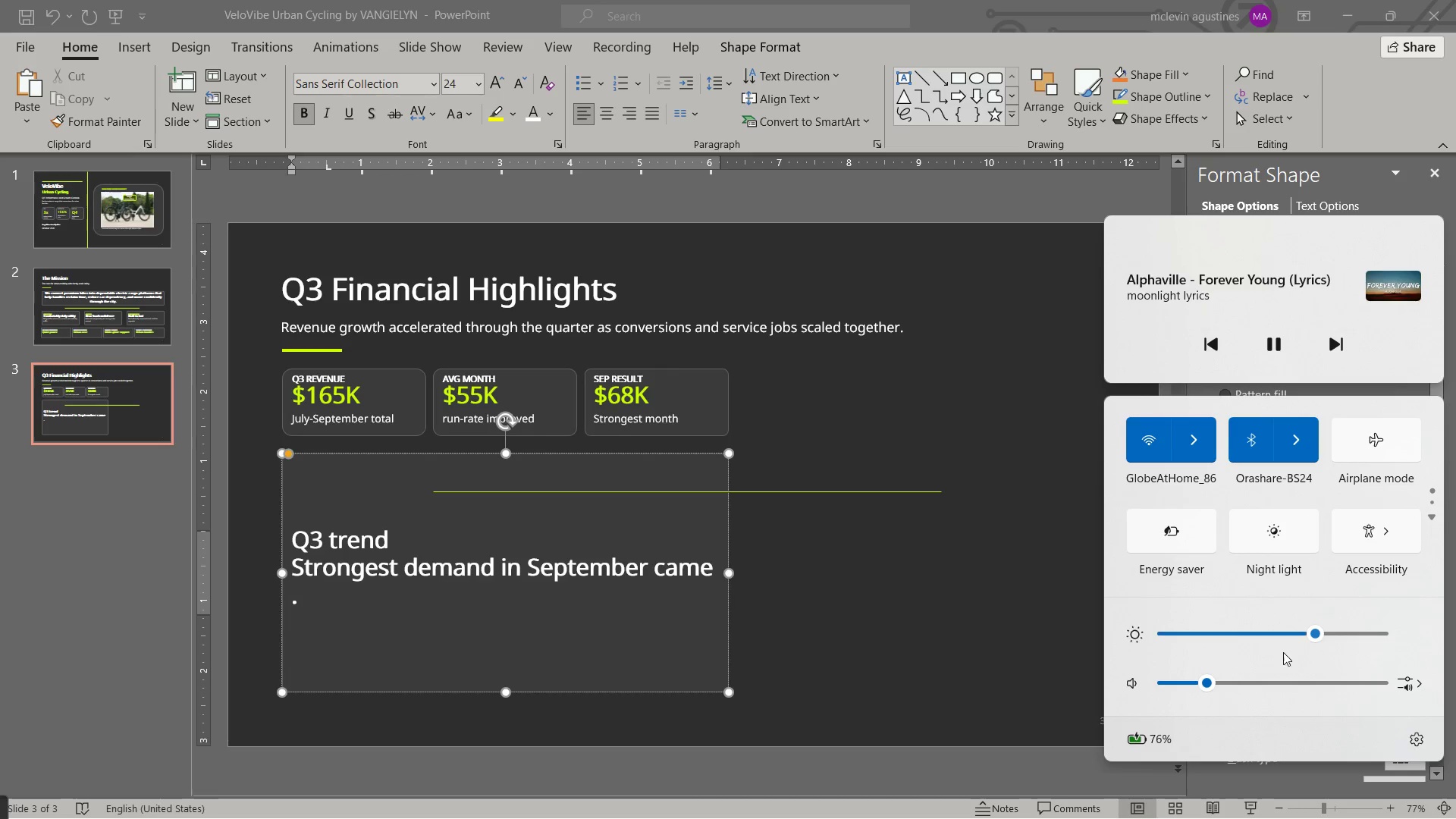 
scroll: coordinate [1282, 677], scroll_direction: down, amount: 1.0
 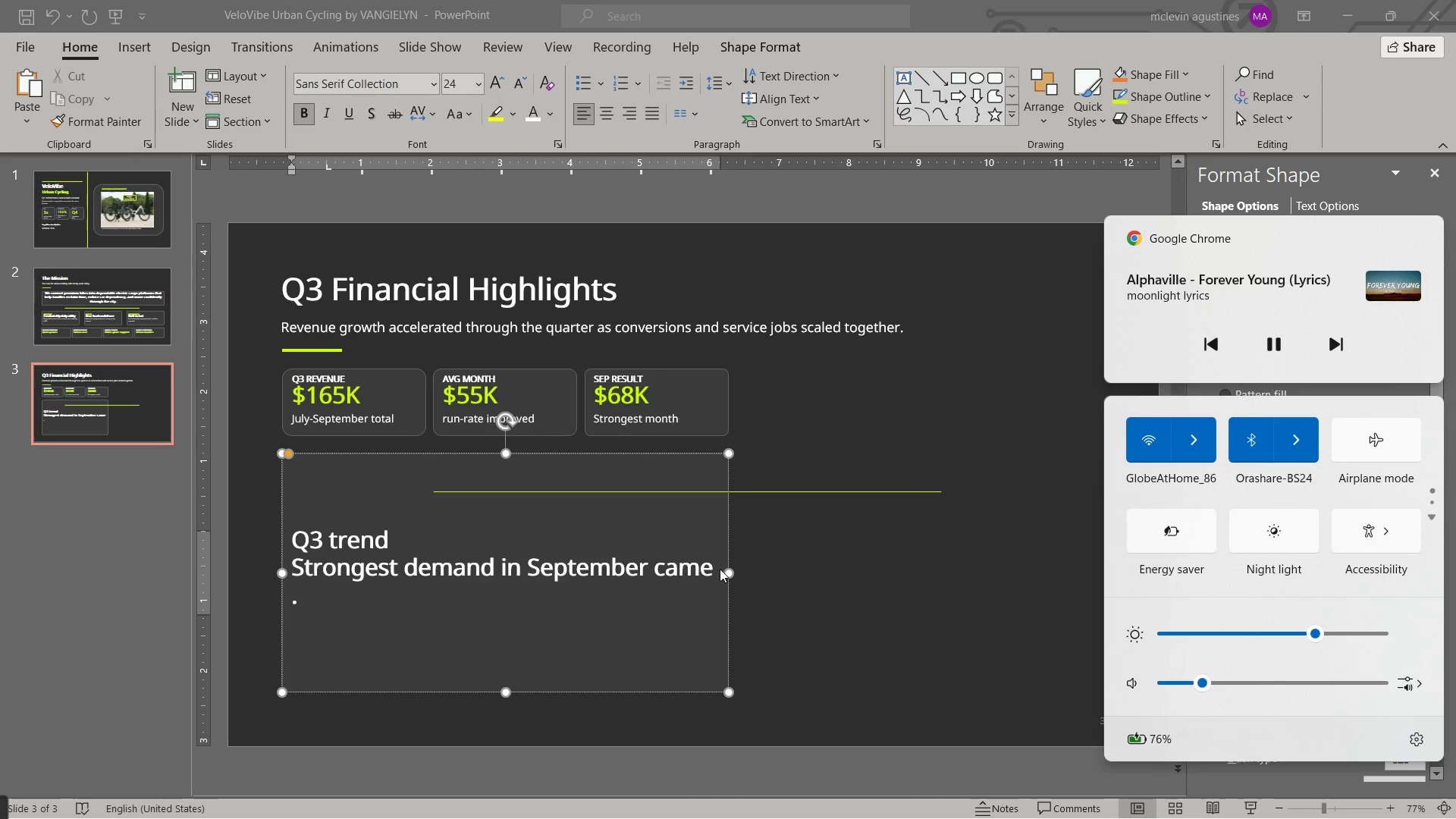 
left_click([705, 570])
 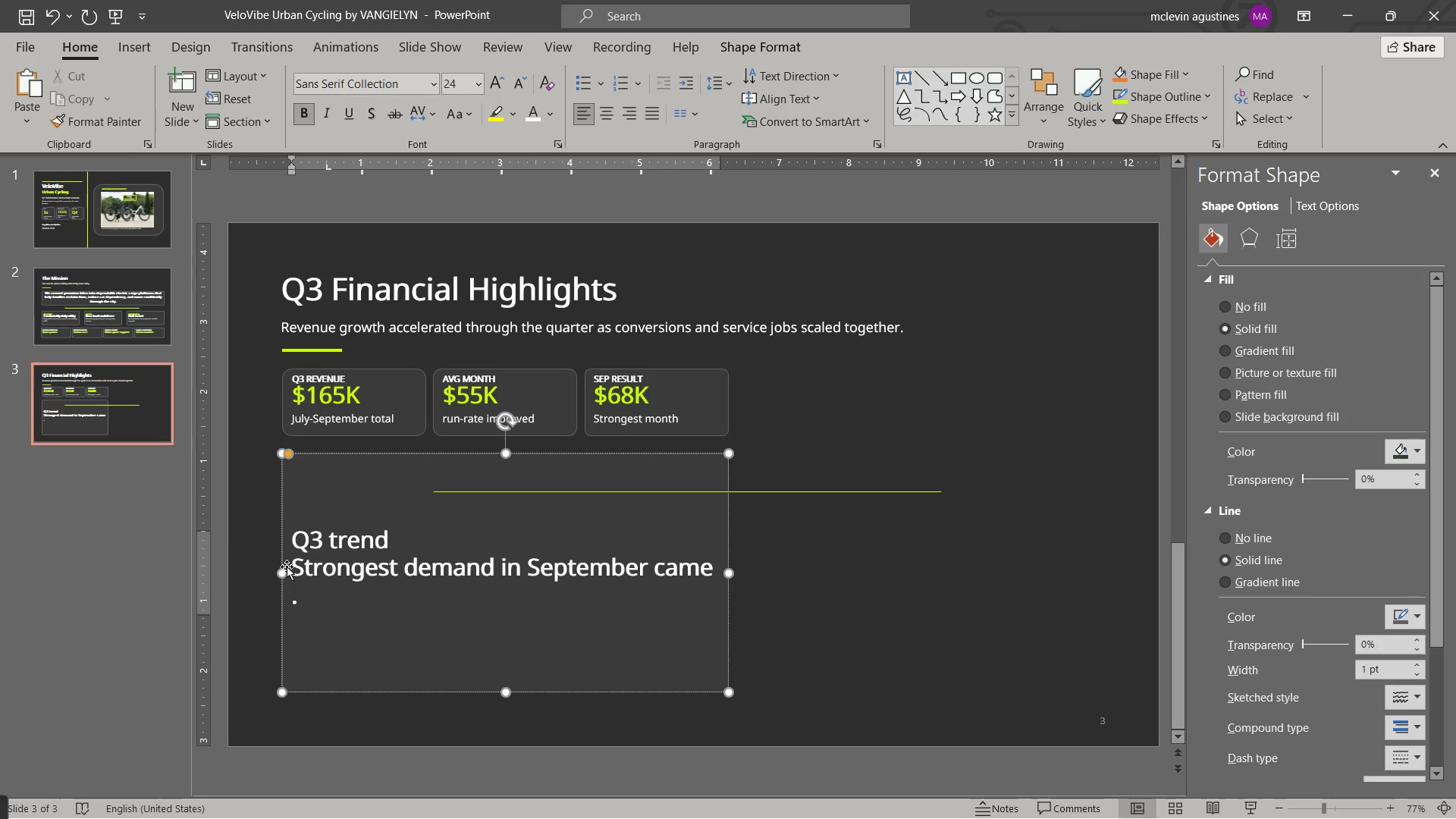 
wait(6.06)
 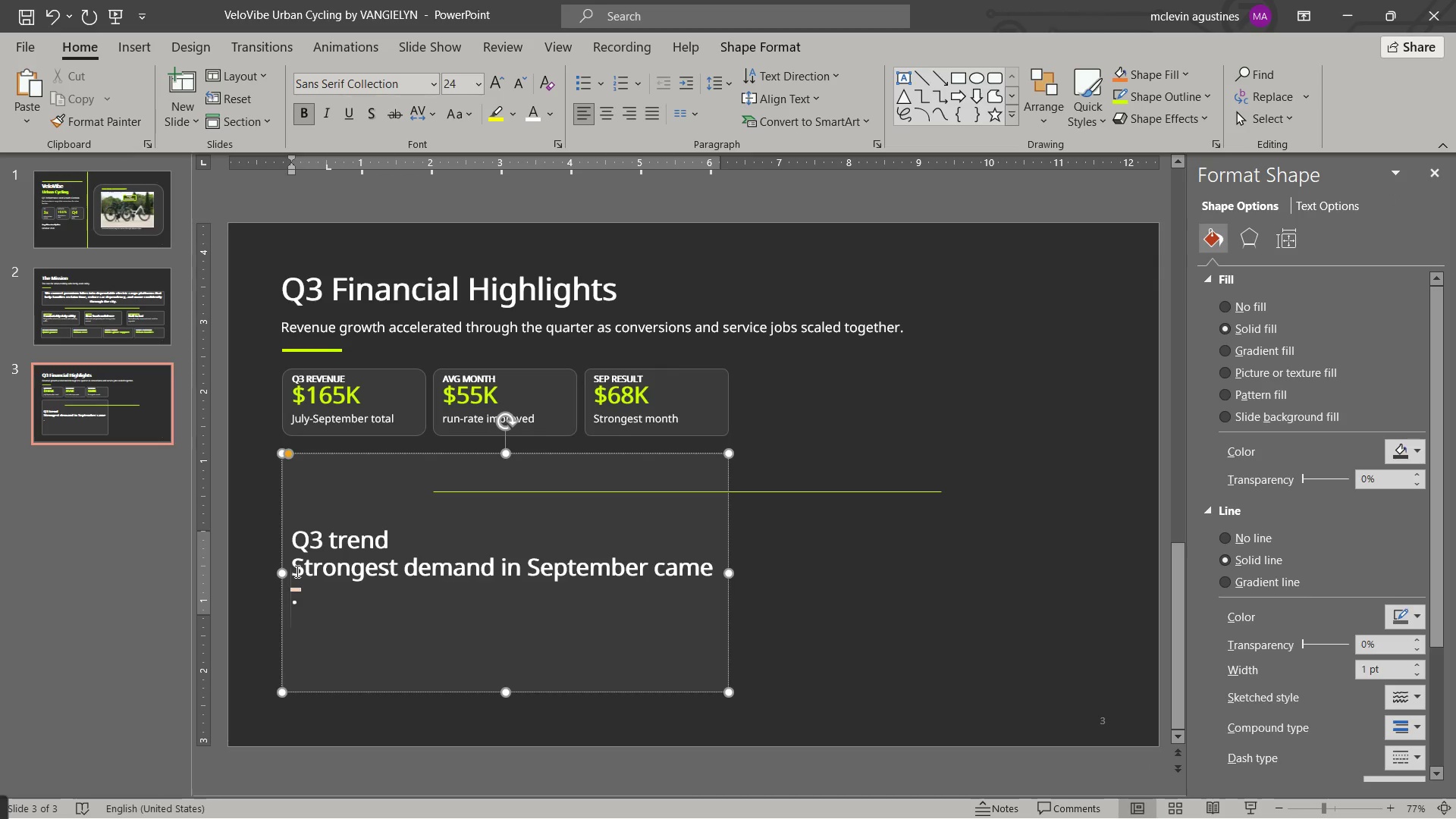 
type(from premium cargo conversions ans pos)
key(Backspace)
key(Backspace)
key(Backspace)
key(Backspace)
key(Backspace)
type(d post-install service packages)
 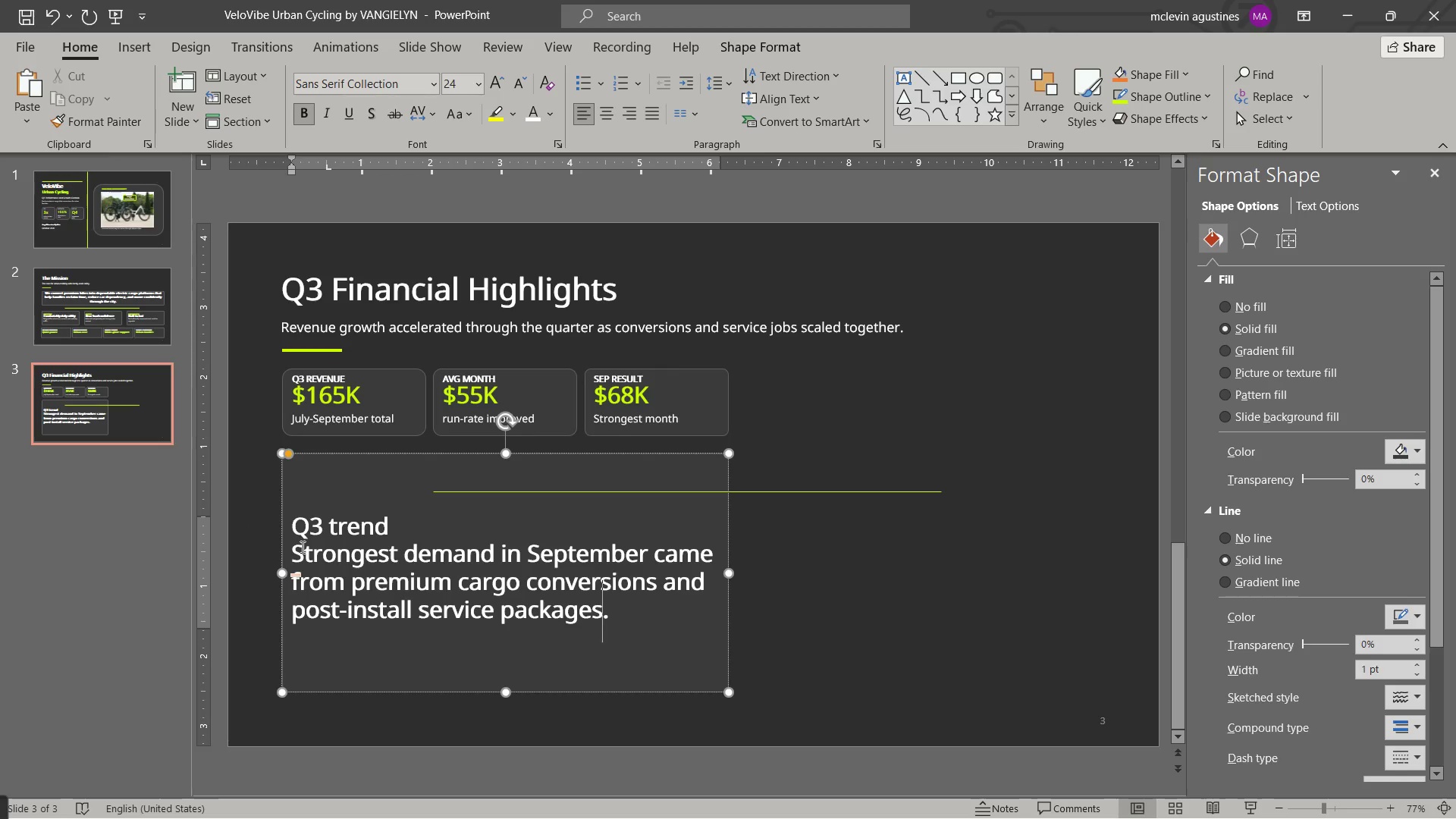 
left_click_drag(start_coordinate=[301, 526], to_coordinate=[369, 533])
 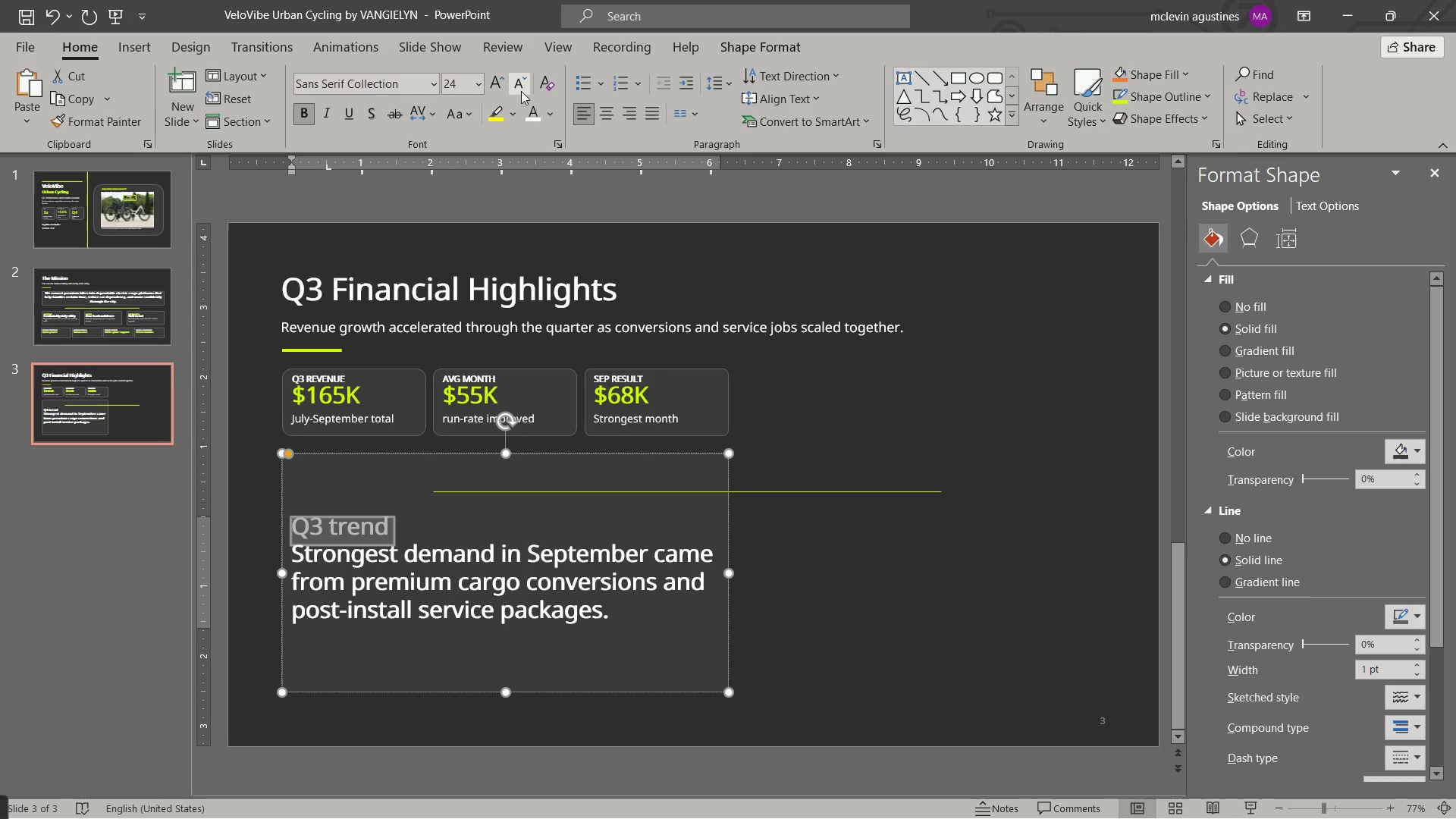 
left_click([521, 90])
 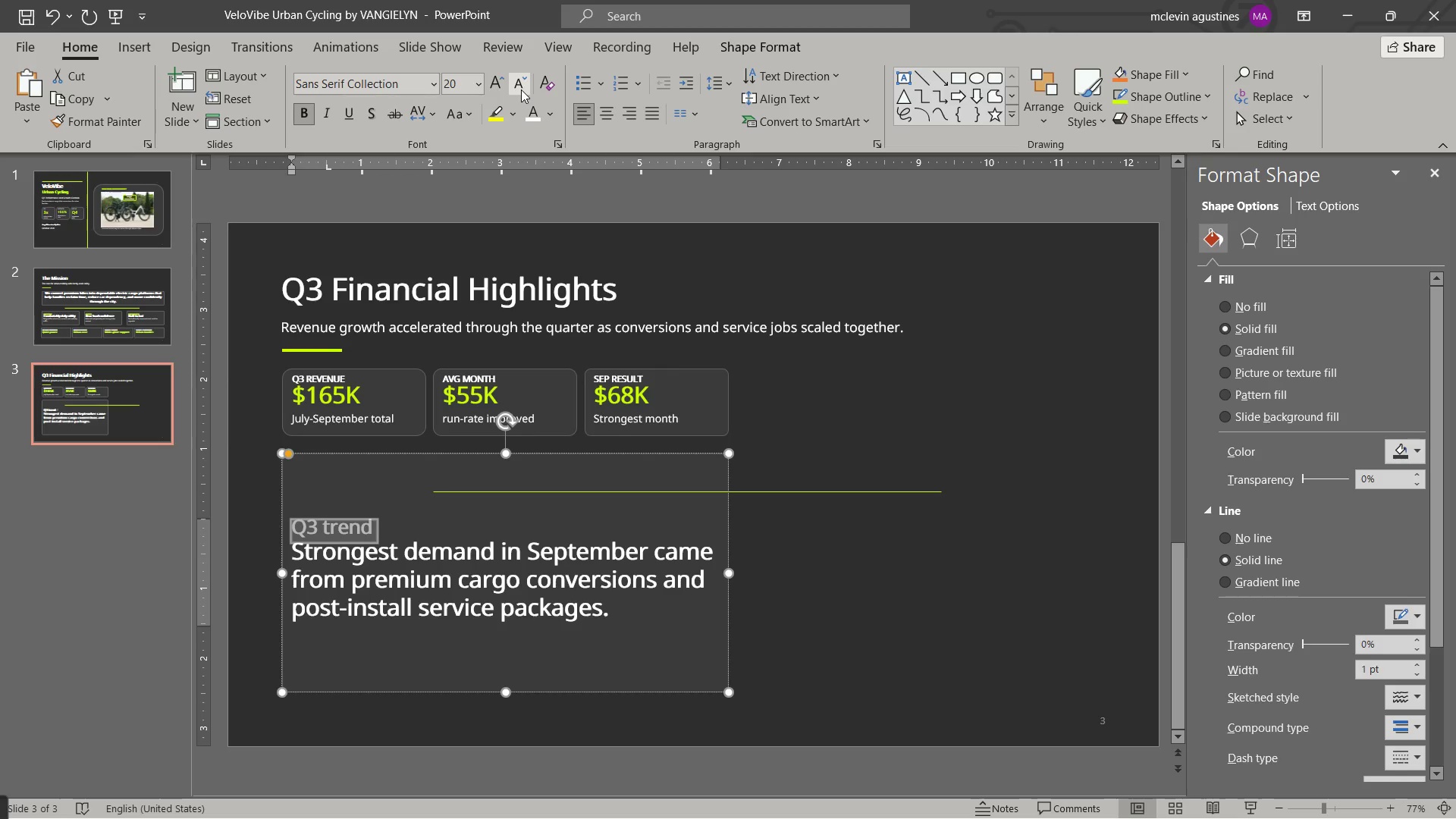 
left_click([521, 89])
 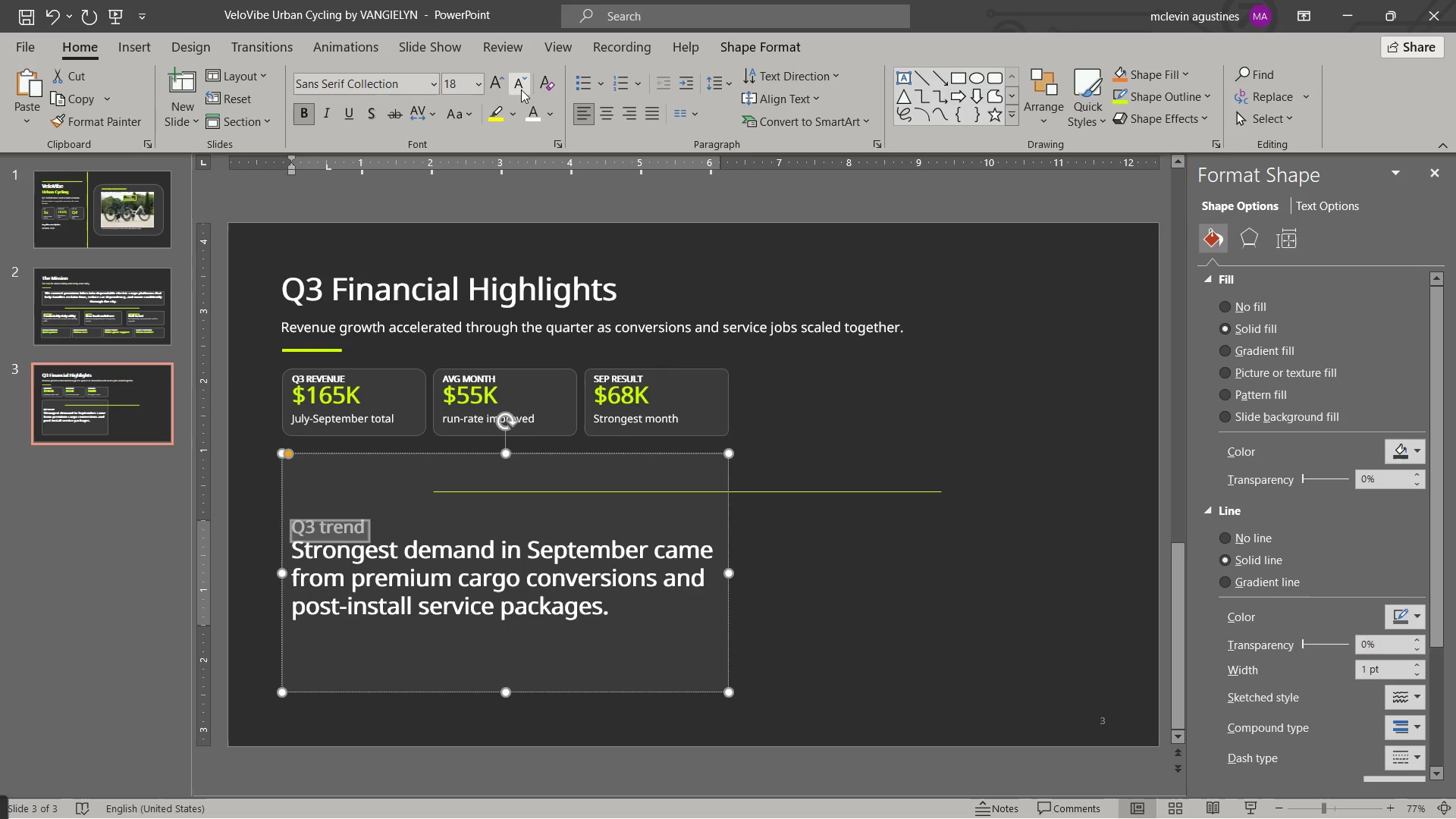 
hold_key(key=ControlLeft, duration=0.45)
 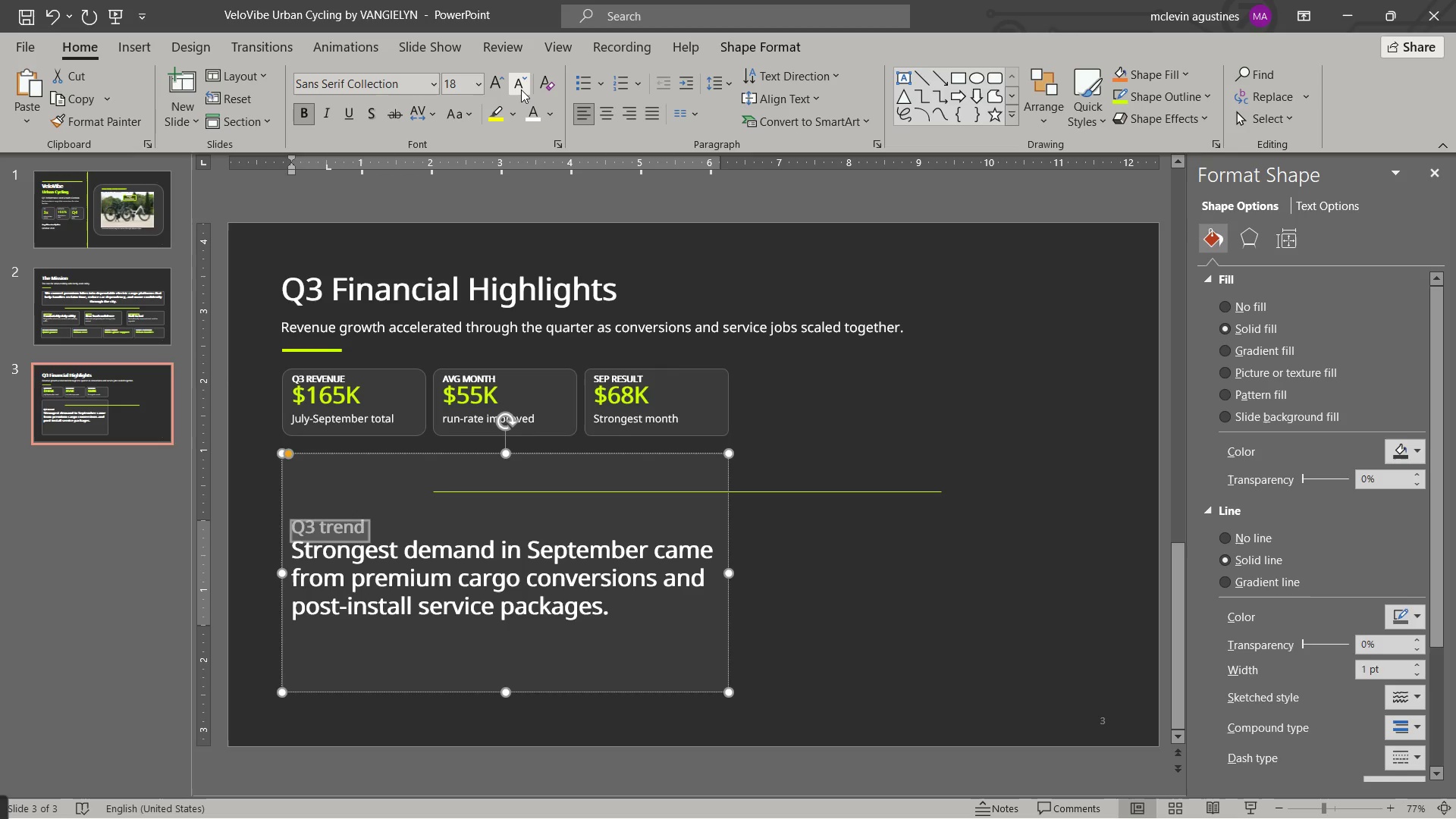 
left_click([521, 89])
 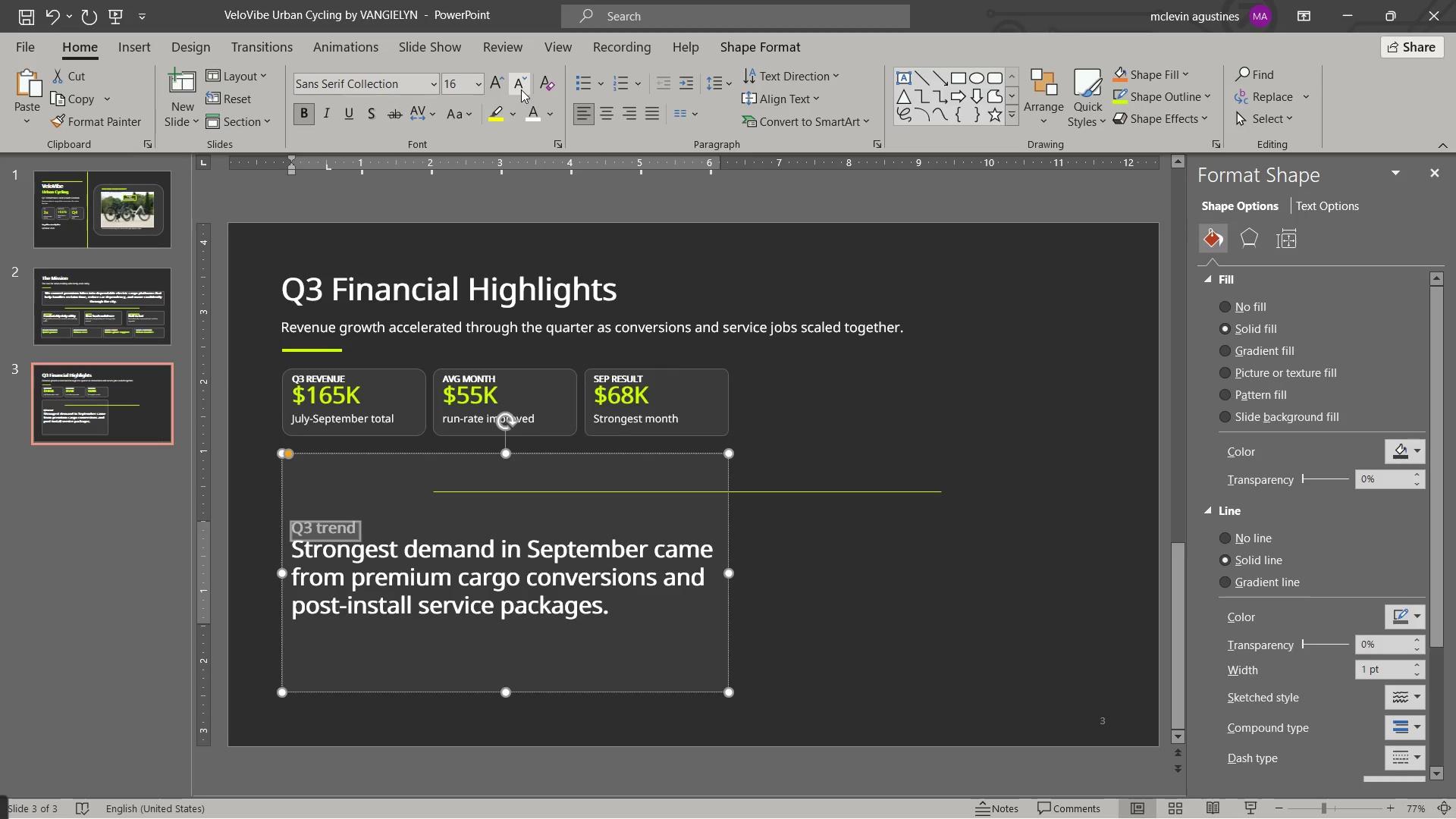 
left_click([521, 89])
 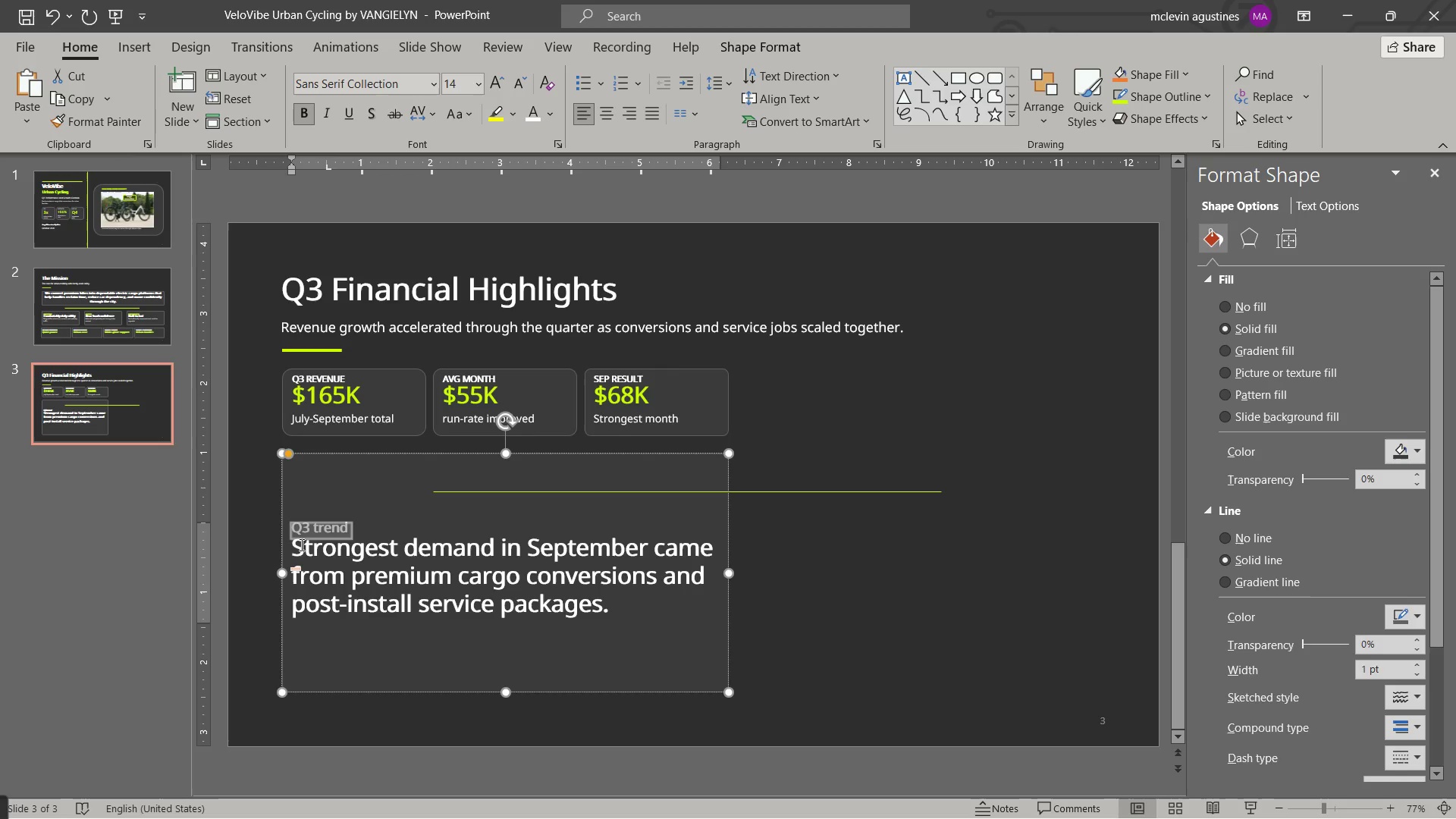 
left_click_drag(start_coordinate=[297, 548], to_coordinate=[629, 610])
 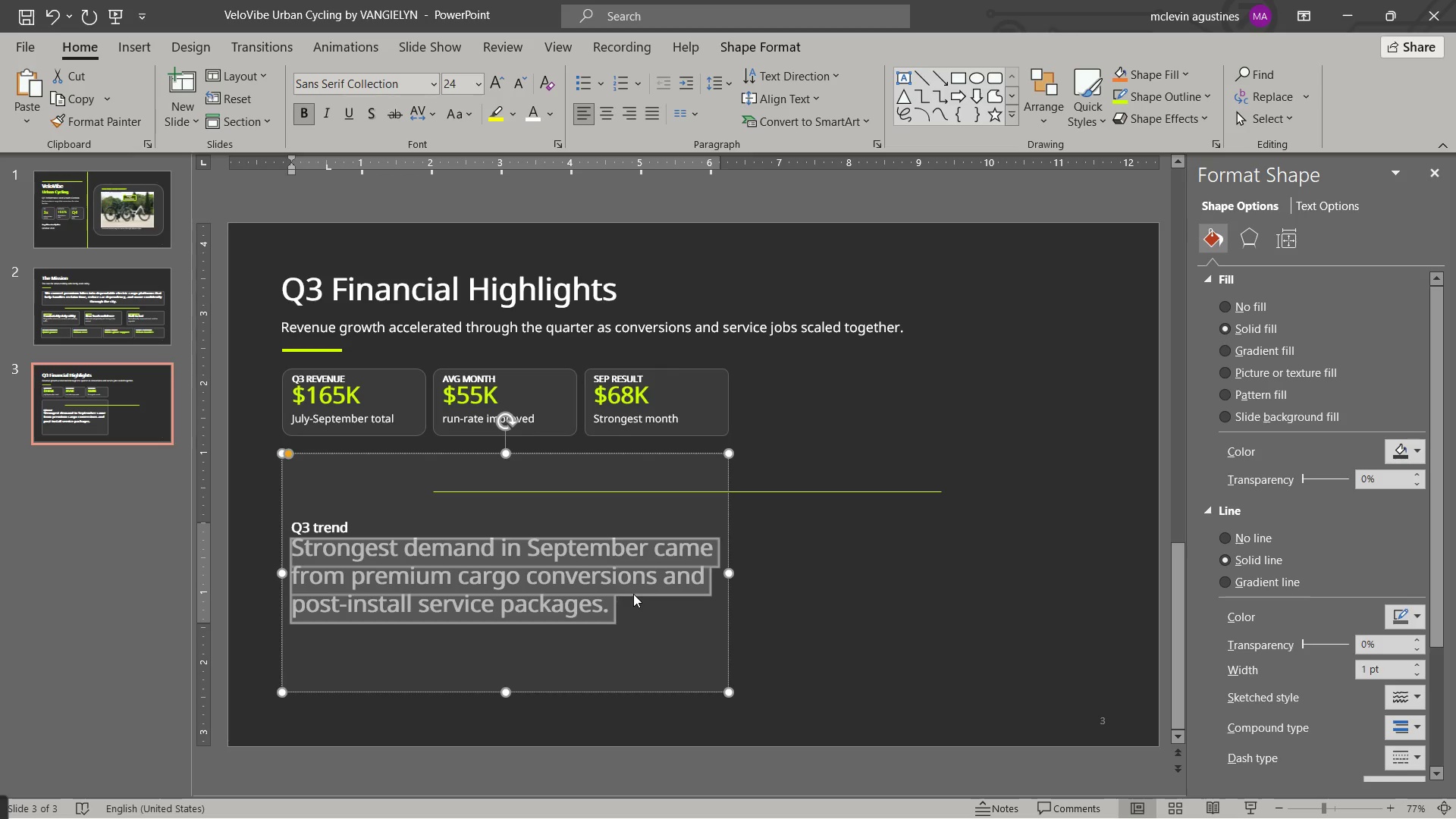 
key(Control+BracketLeft)
 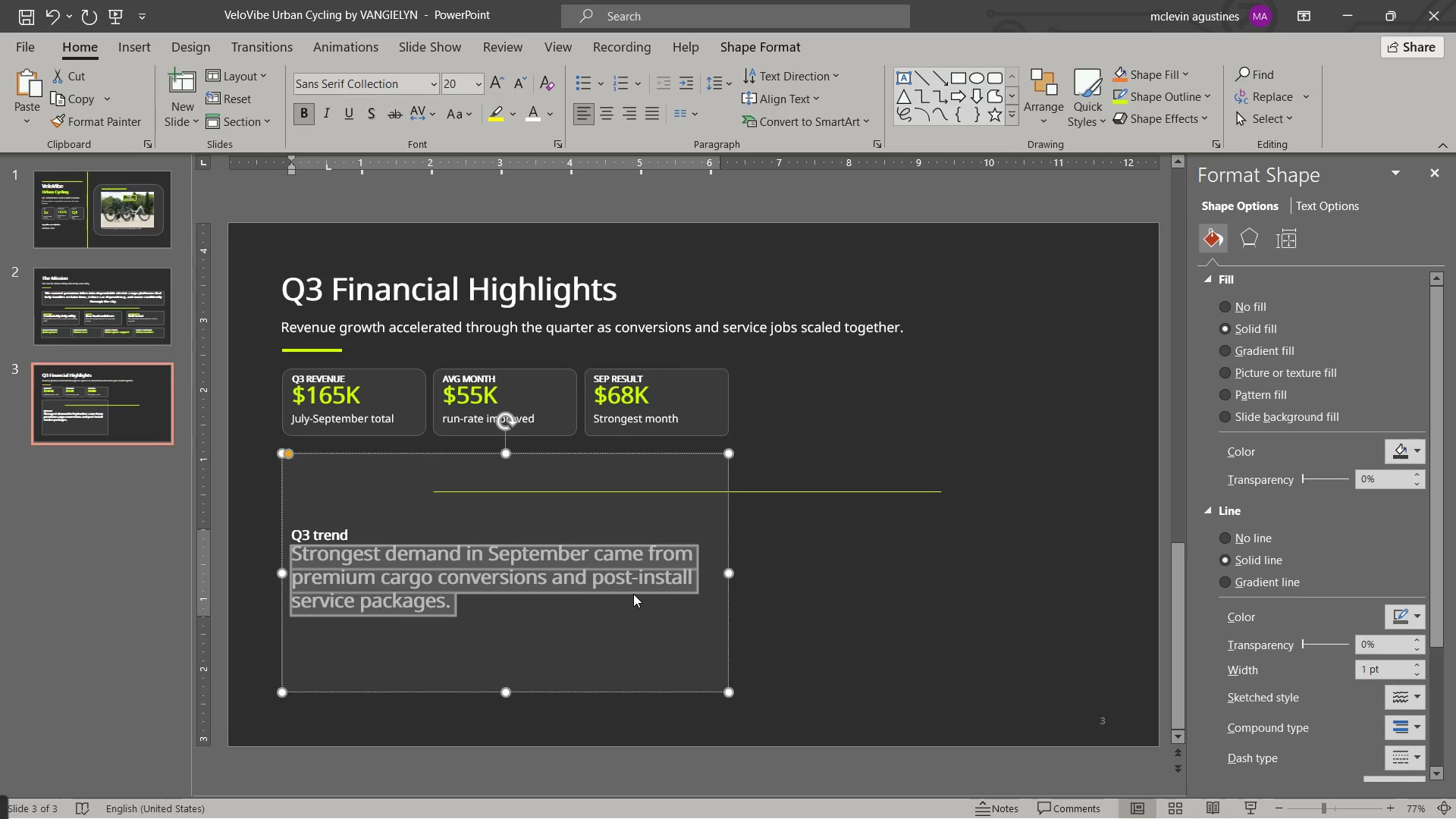 
key(Control+BracketLeft)
 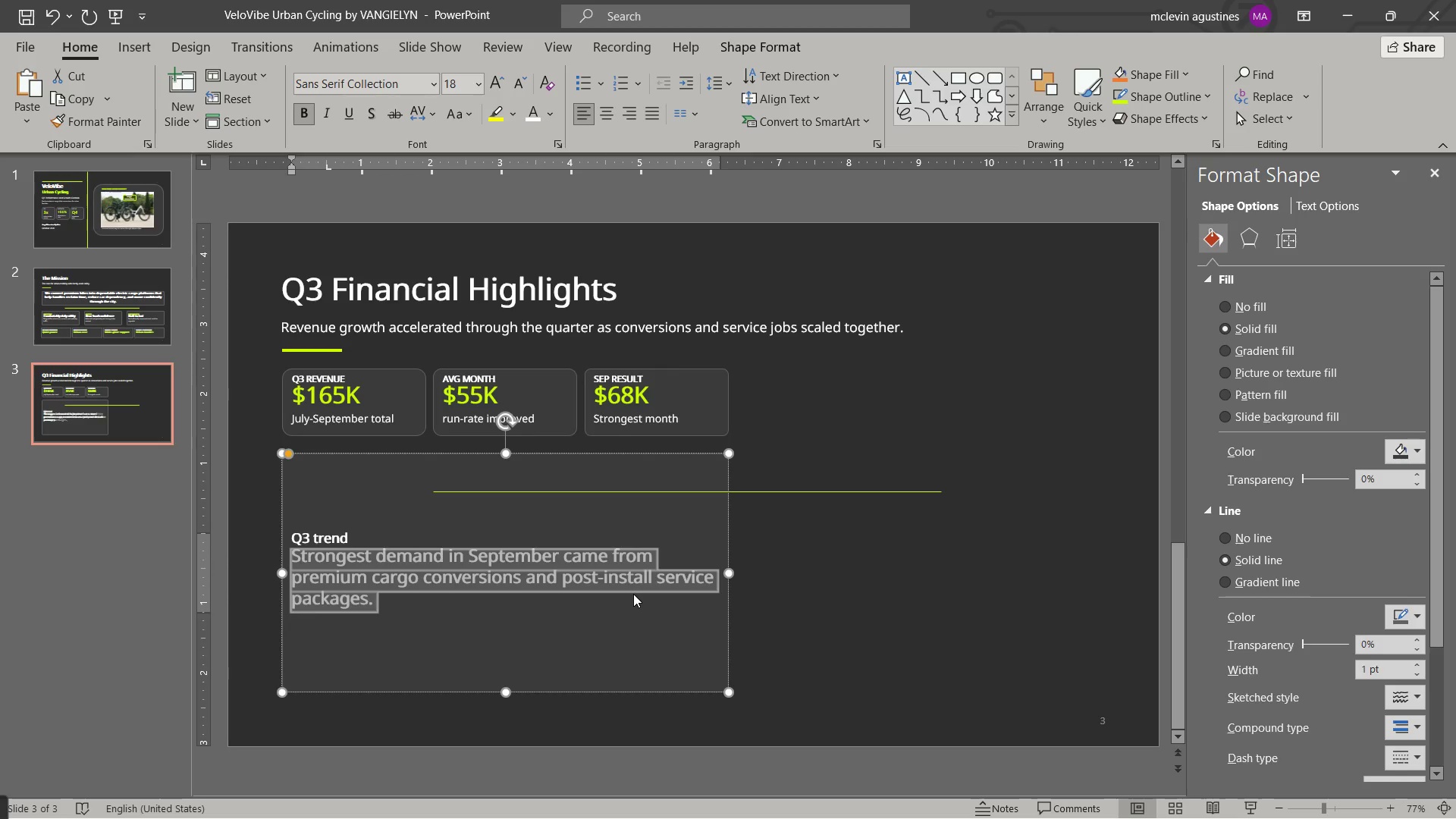 
key(Control+BracketLeft)
 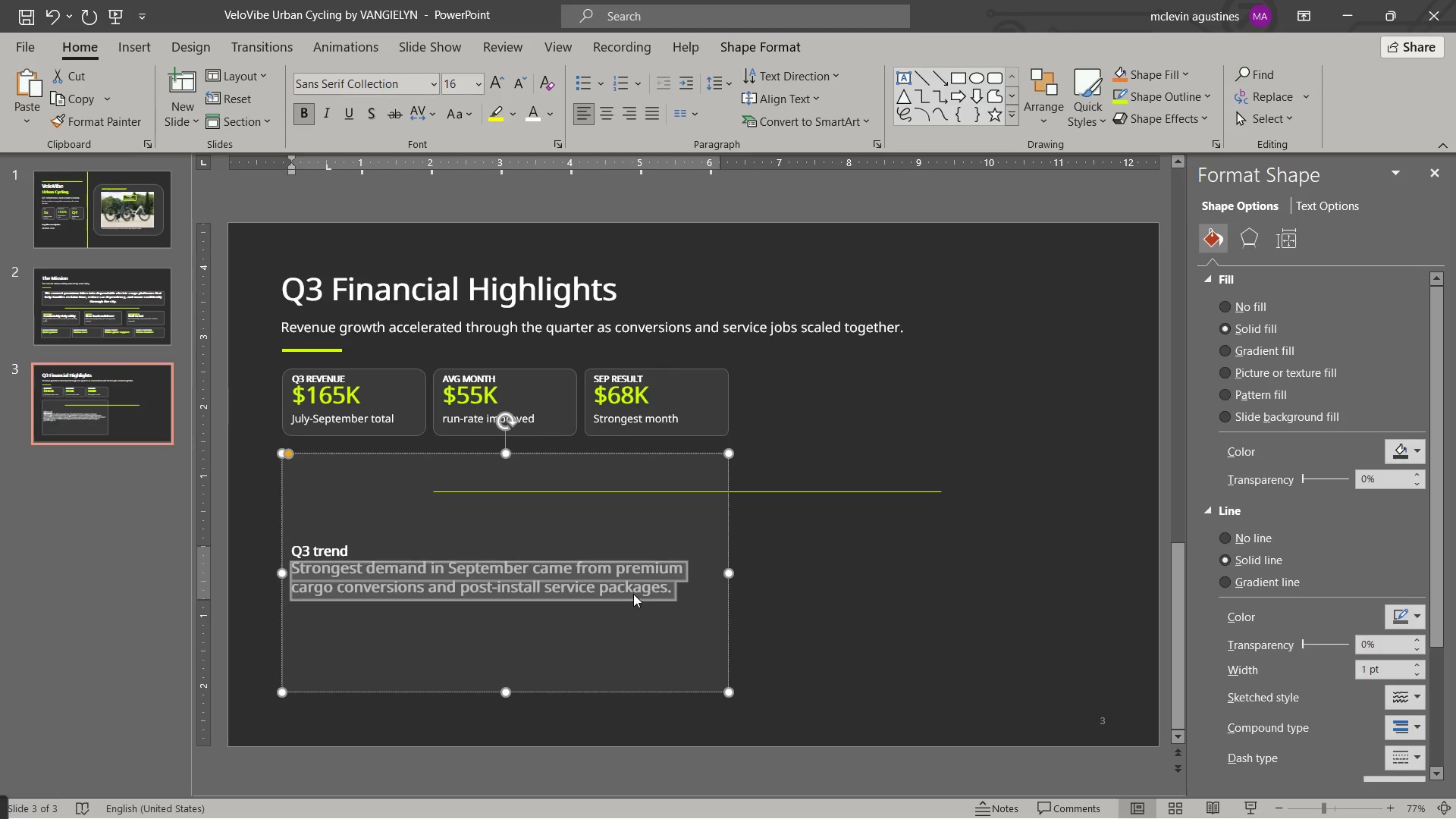 
key(Control+BracketLeft)
 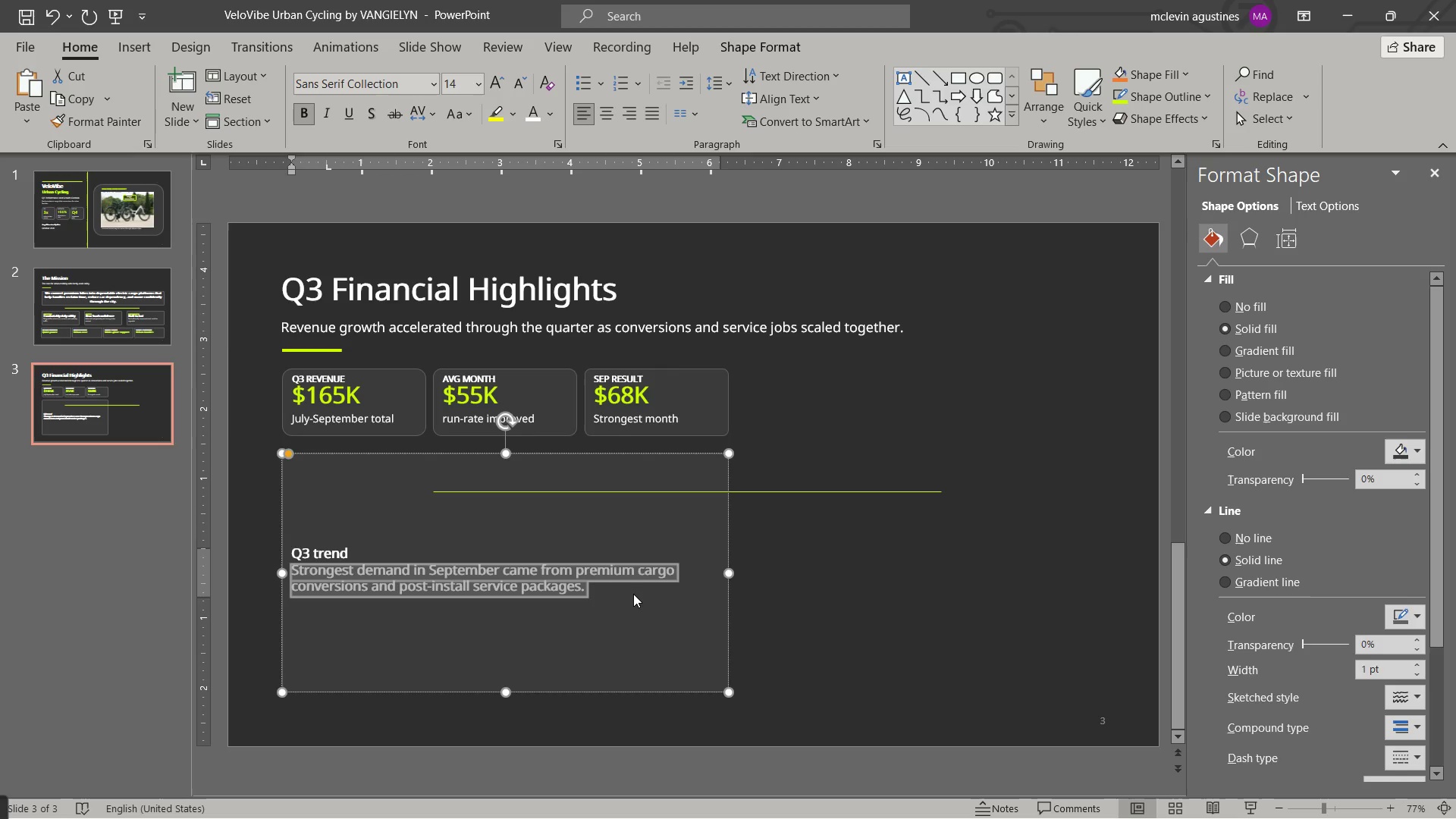 
key(Control+BracketRight)
 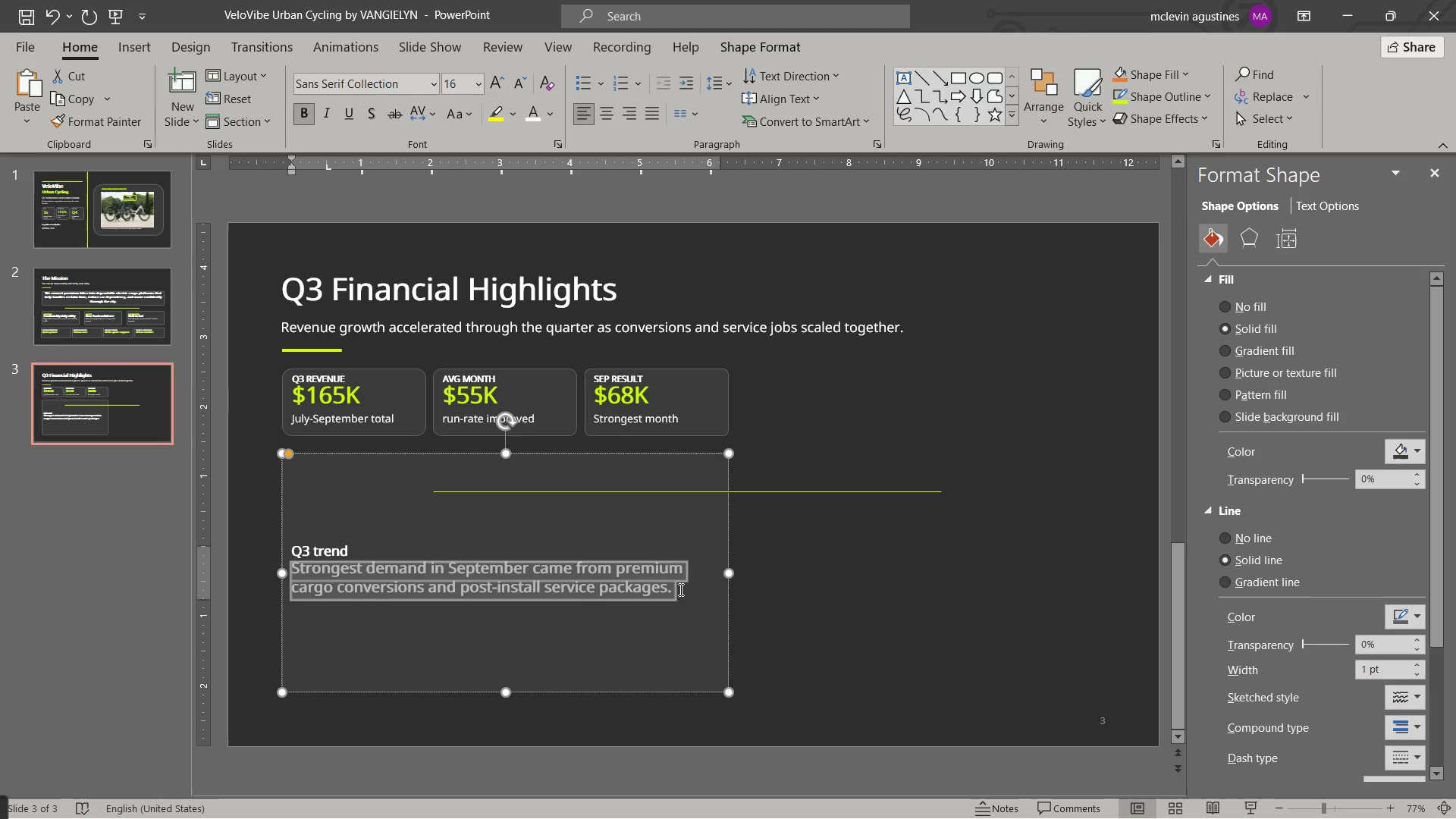 
left_click([687, 592])
 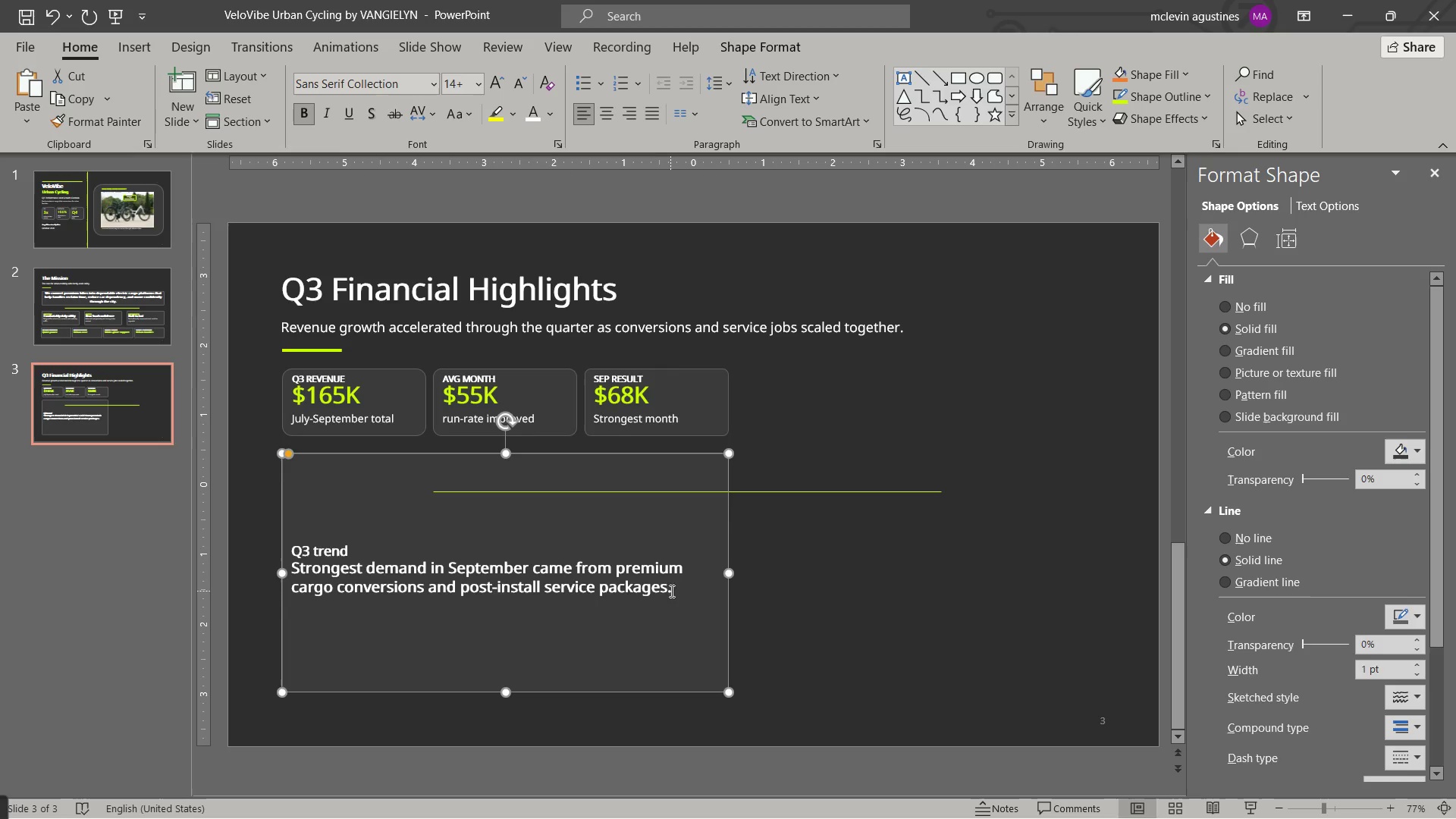 
left_click([674, 593])
 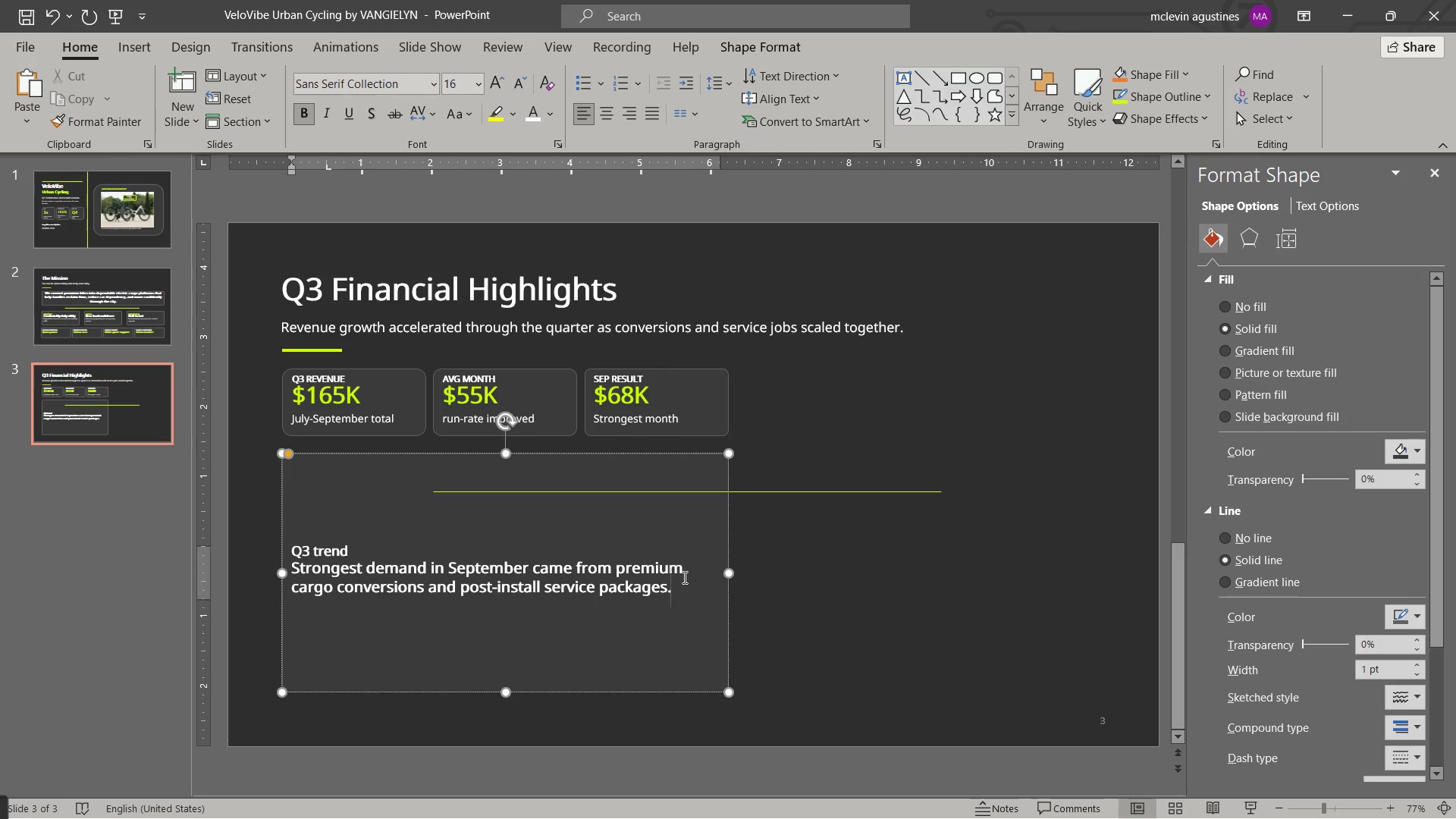 
key(Enter)
 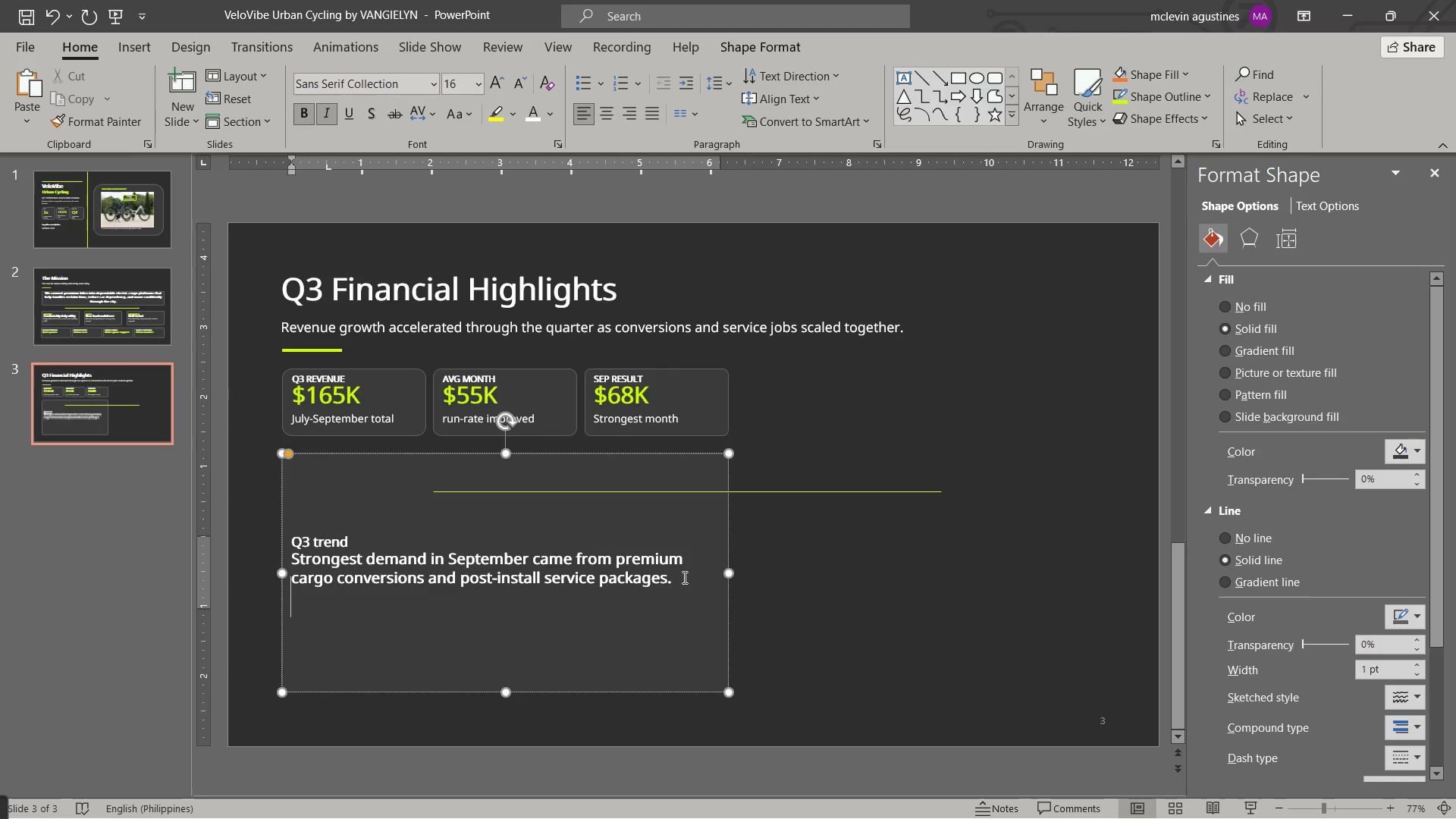 
key(Enter)
 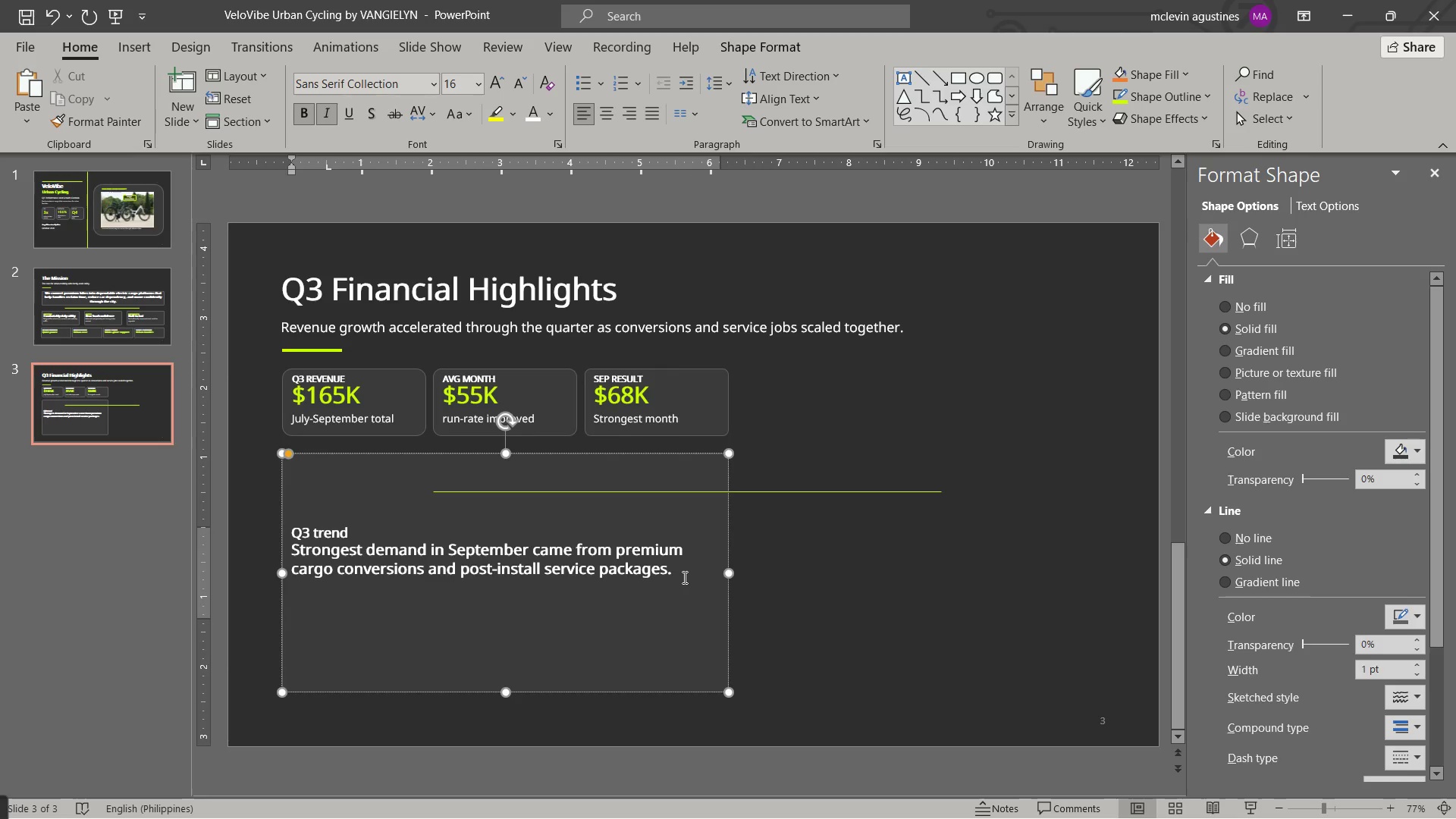 
key(O)
 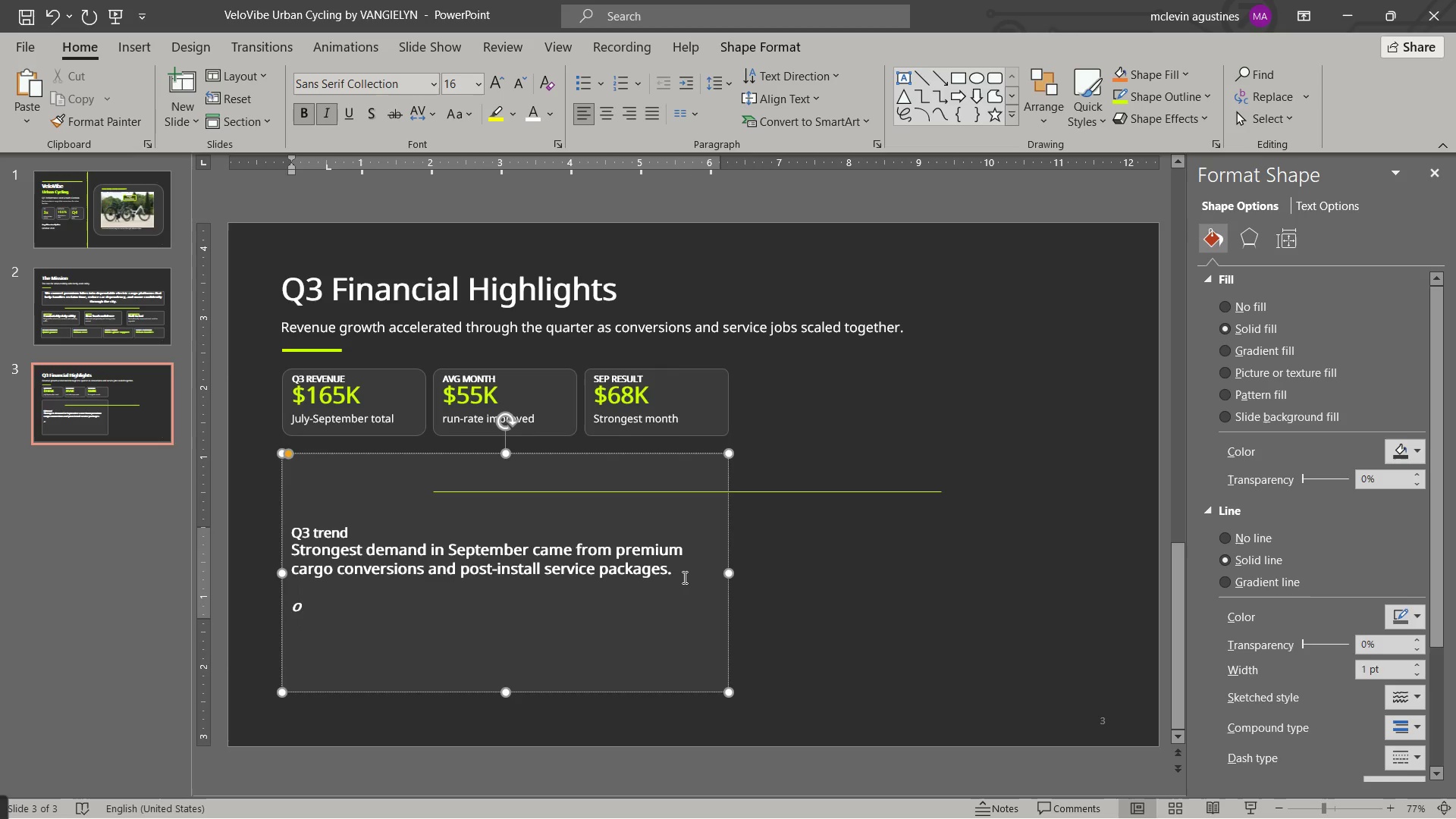 
key(Backspace)
 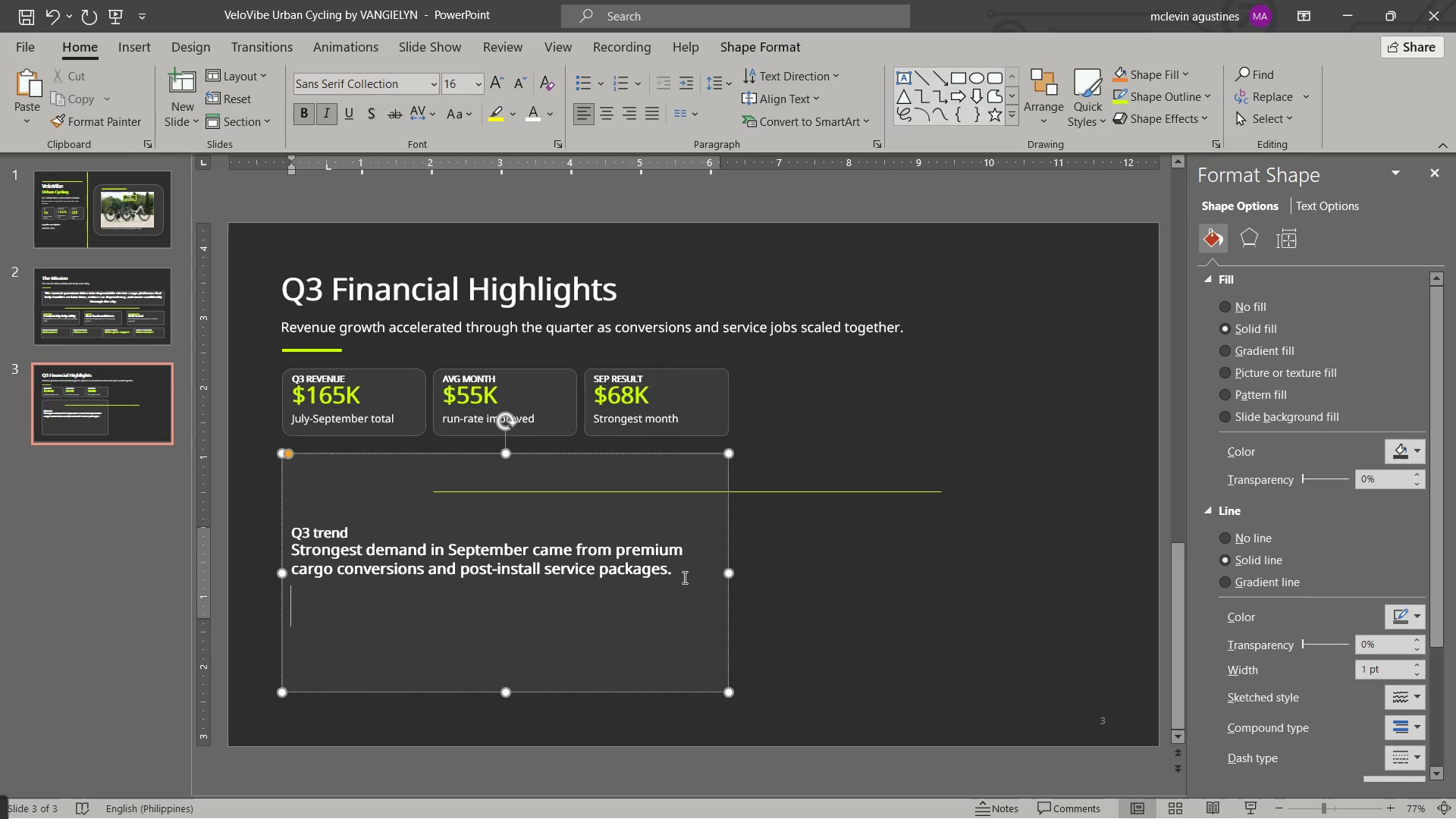 
key(Control+I)
 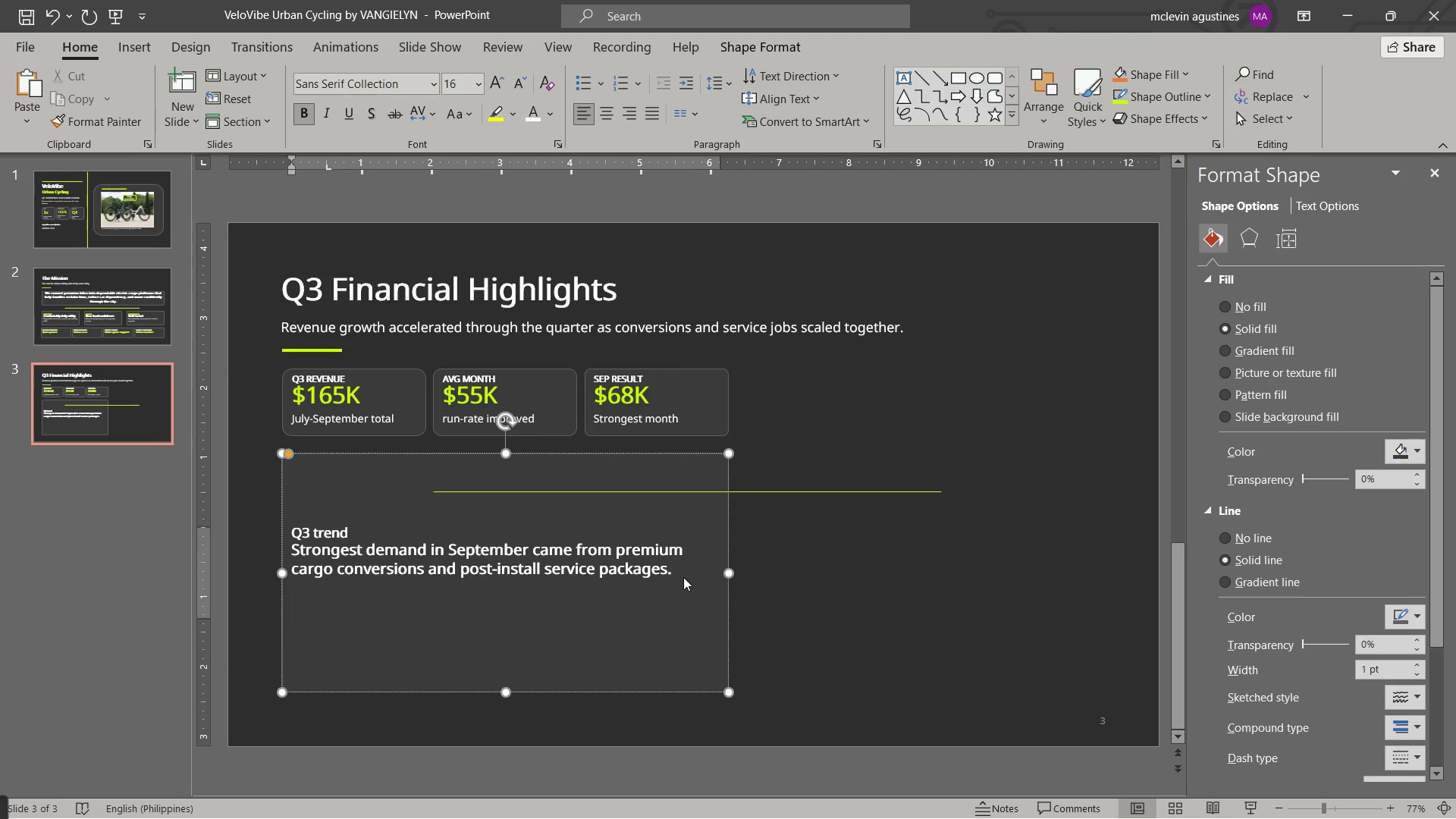 
key(Control+B)
 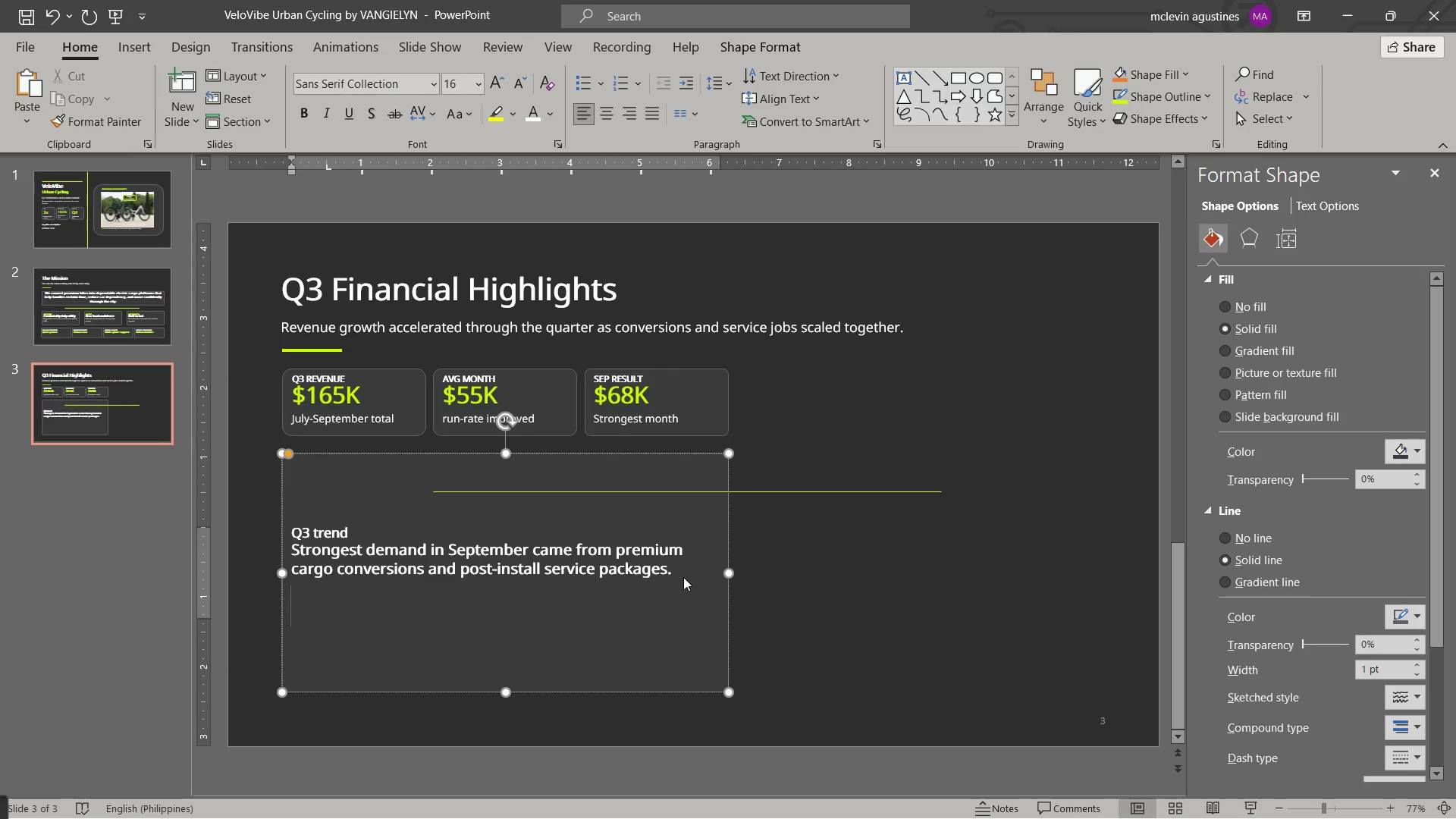 
type(operationg)
key(Backspace)
type(al)
 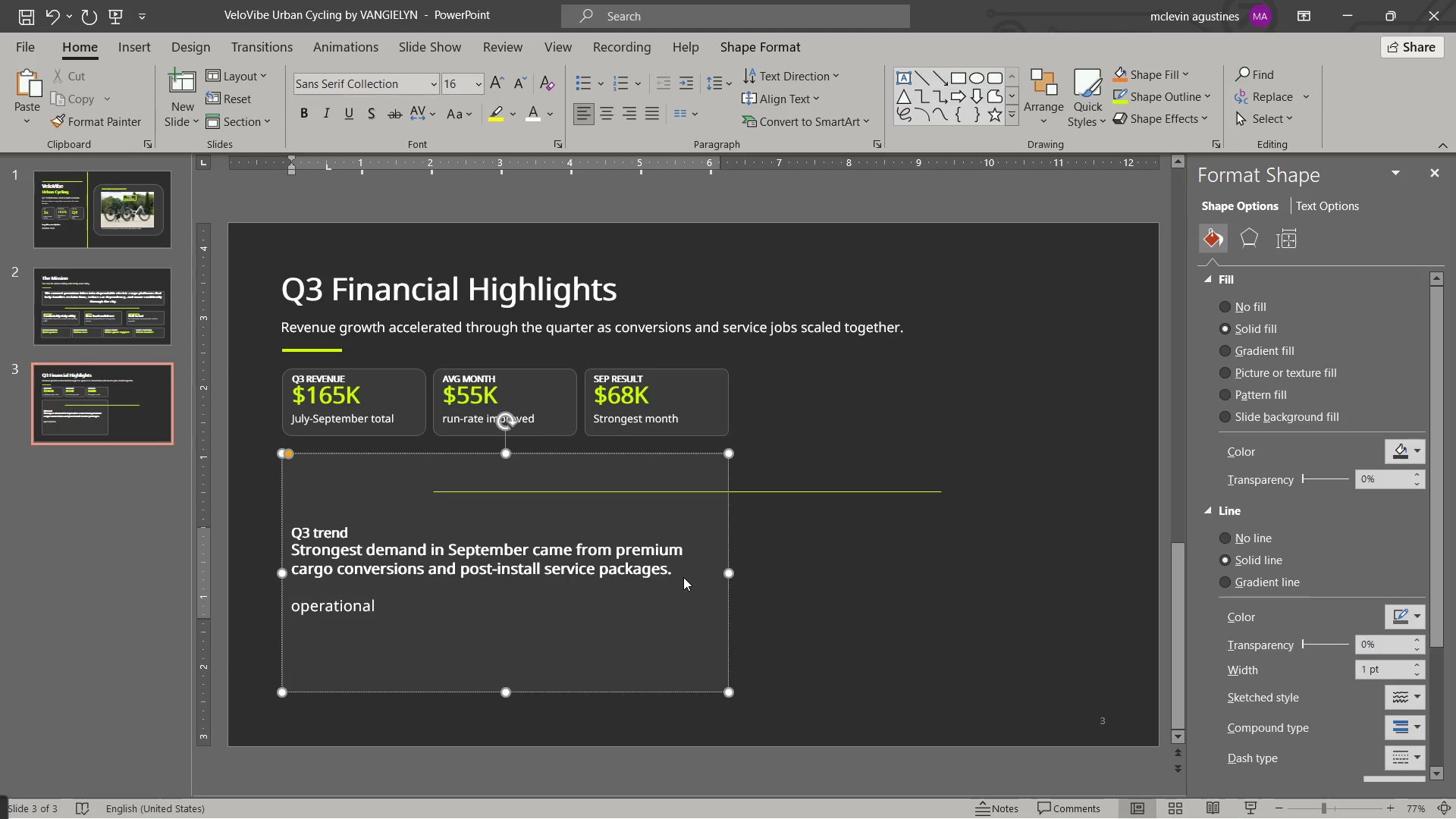 
key(ArrowLeft)
 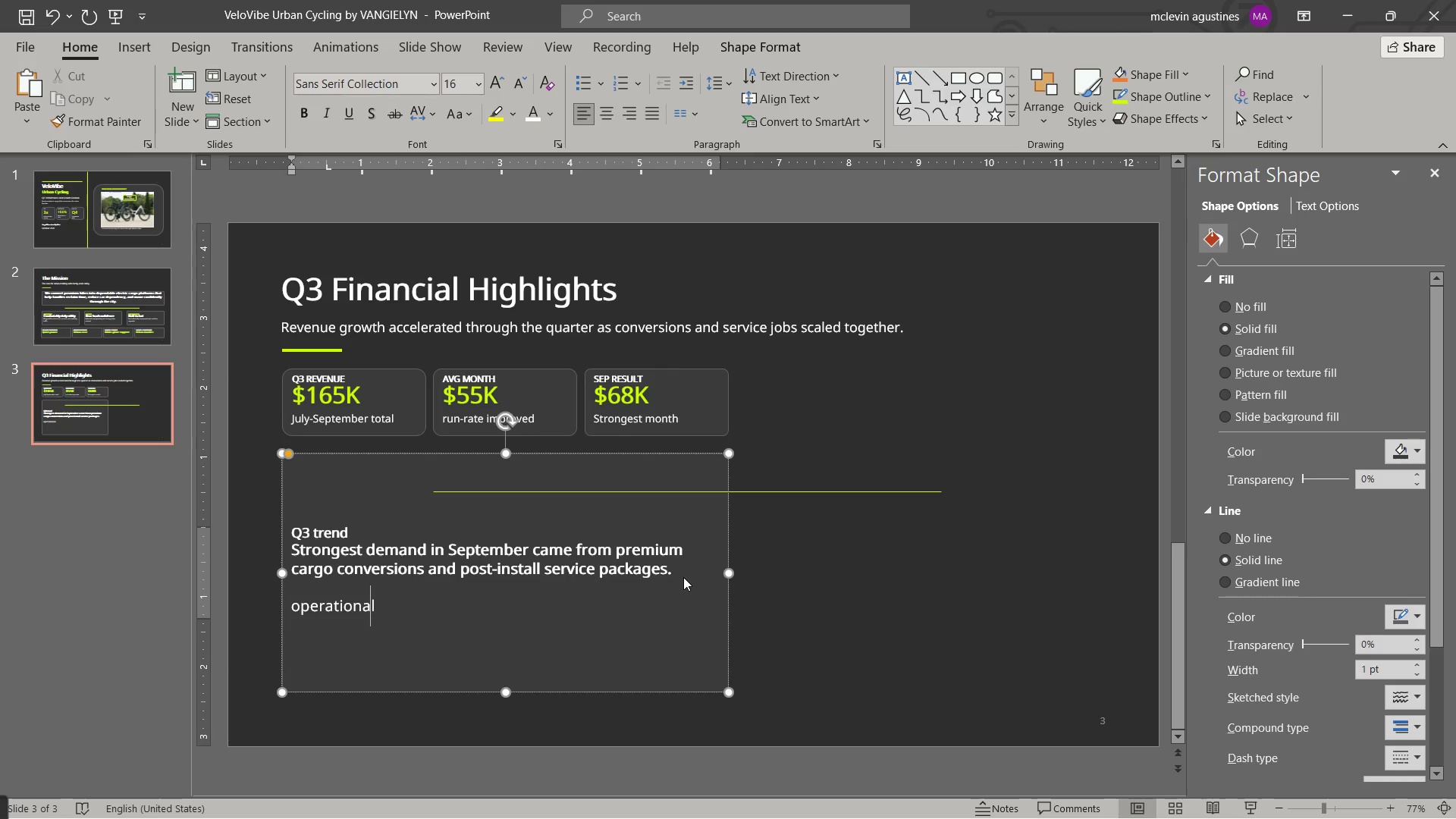 
key(Control+BracketLeft)
 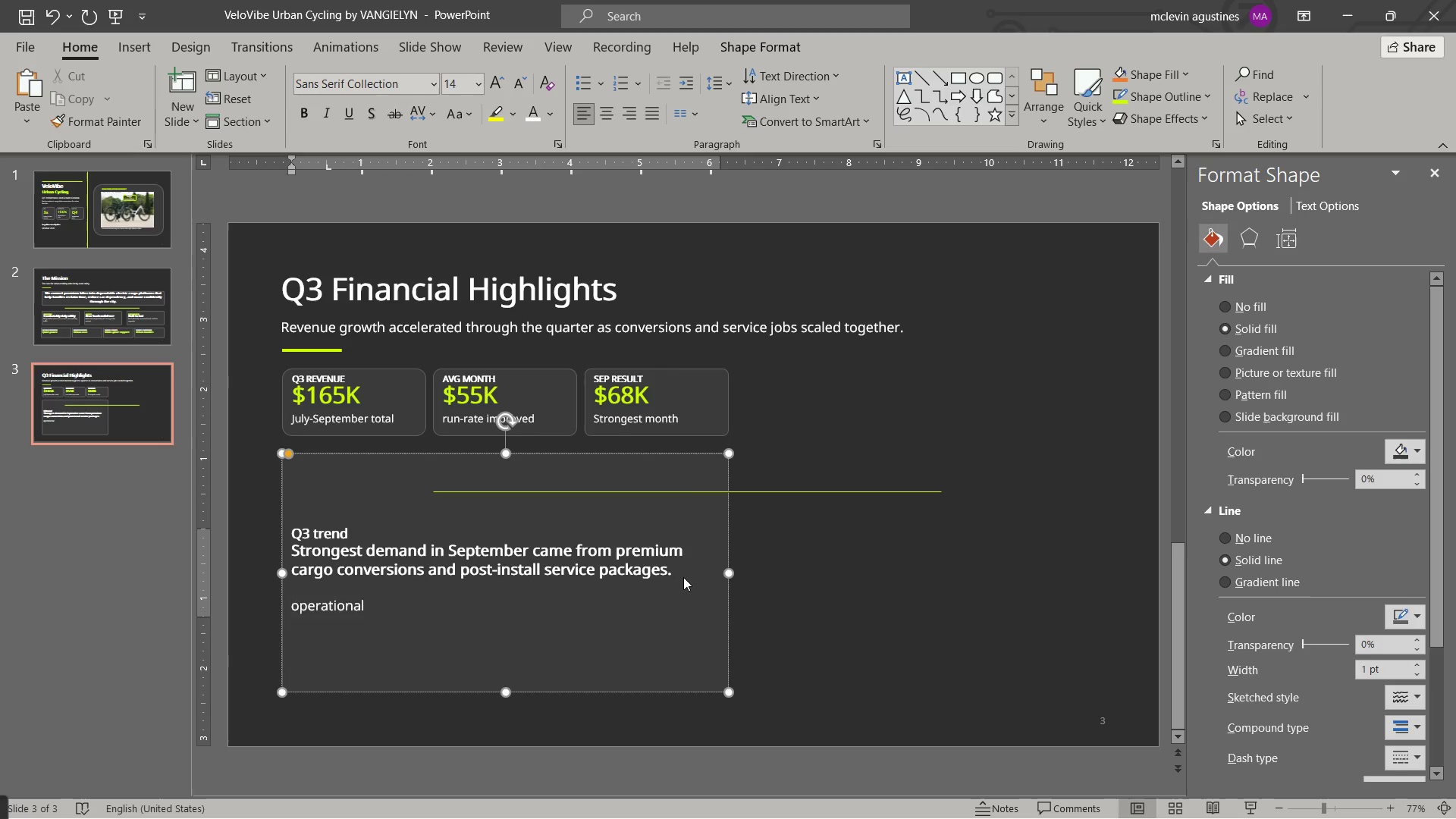 
key(Control+BracketLeft)
 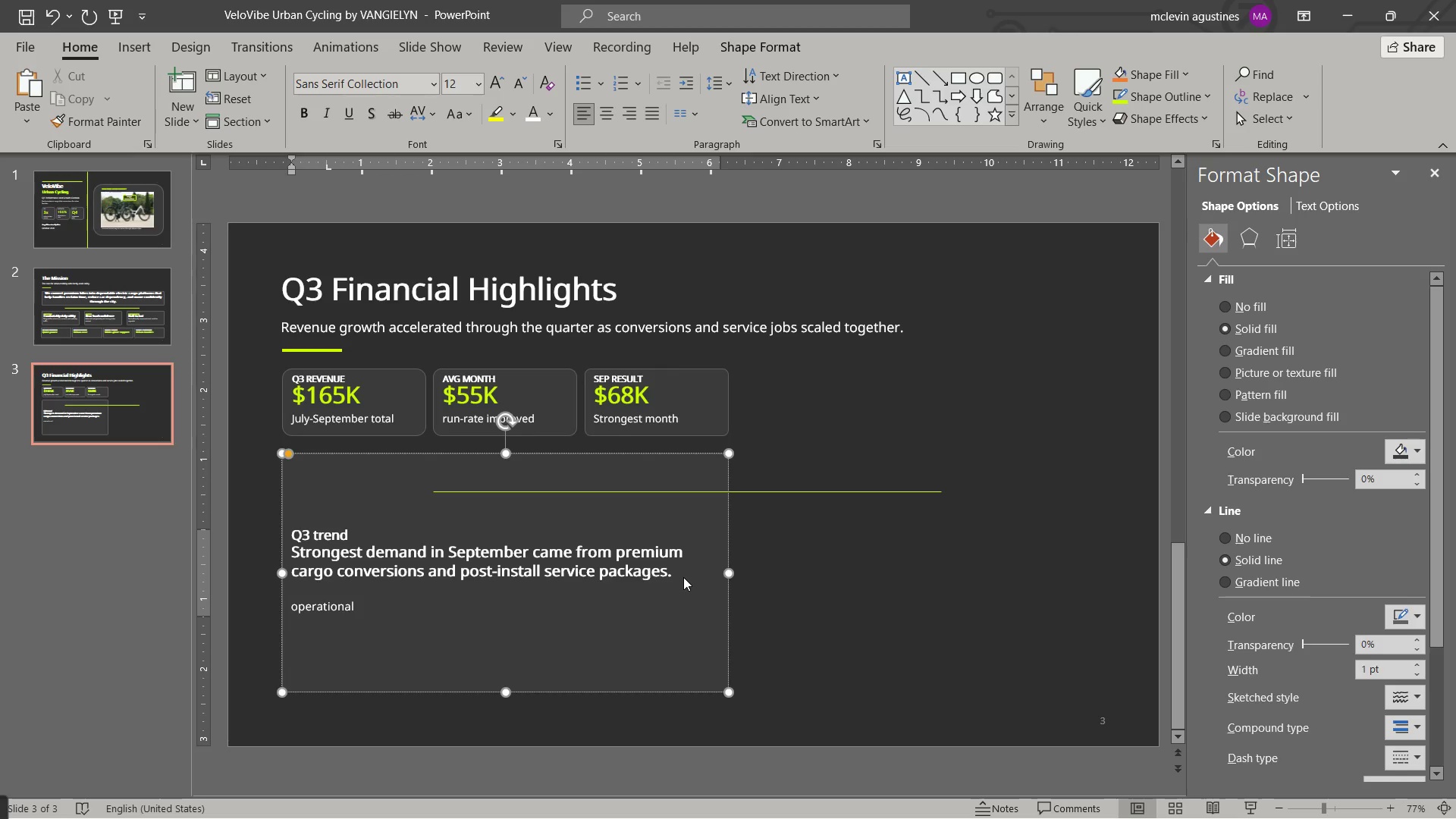 
key(Control+BracketRight)
 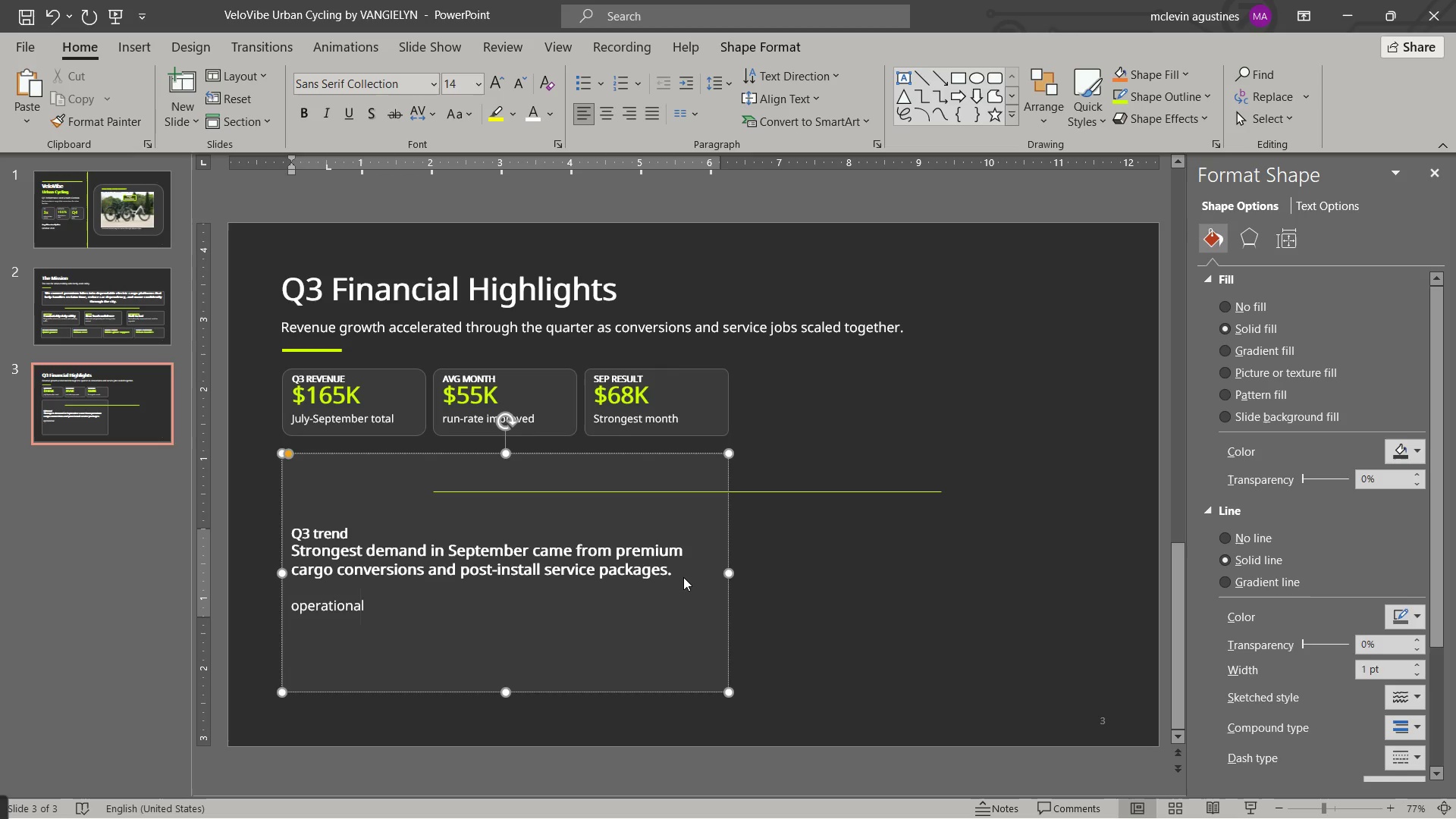 
key(Control+BracketLeft)
 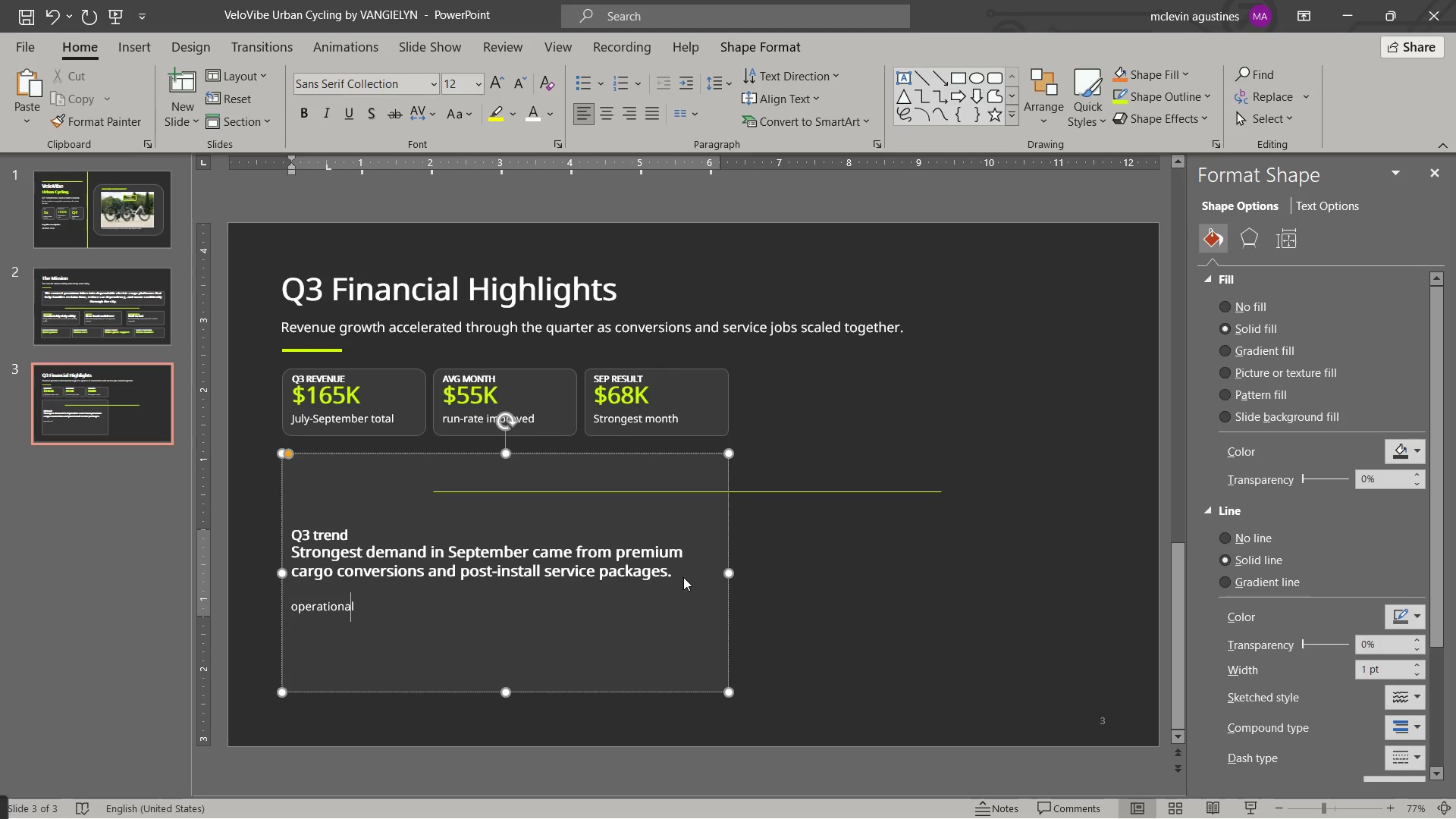 
key(ArrowRight)
 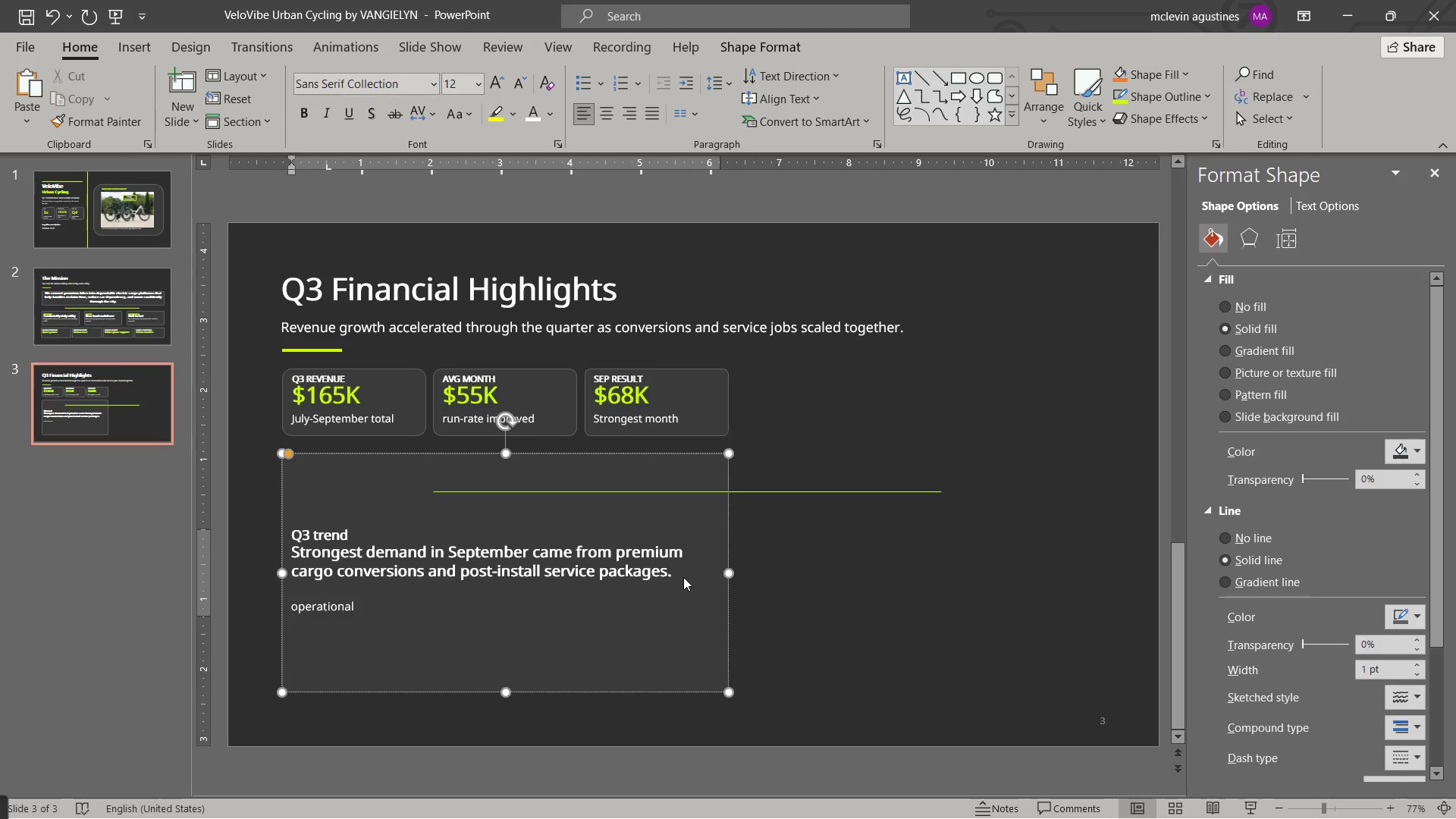 
type( takeaway: a larger share of higher value)
 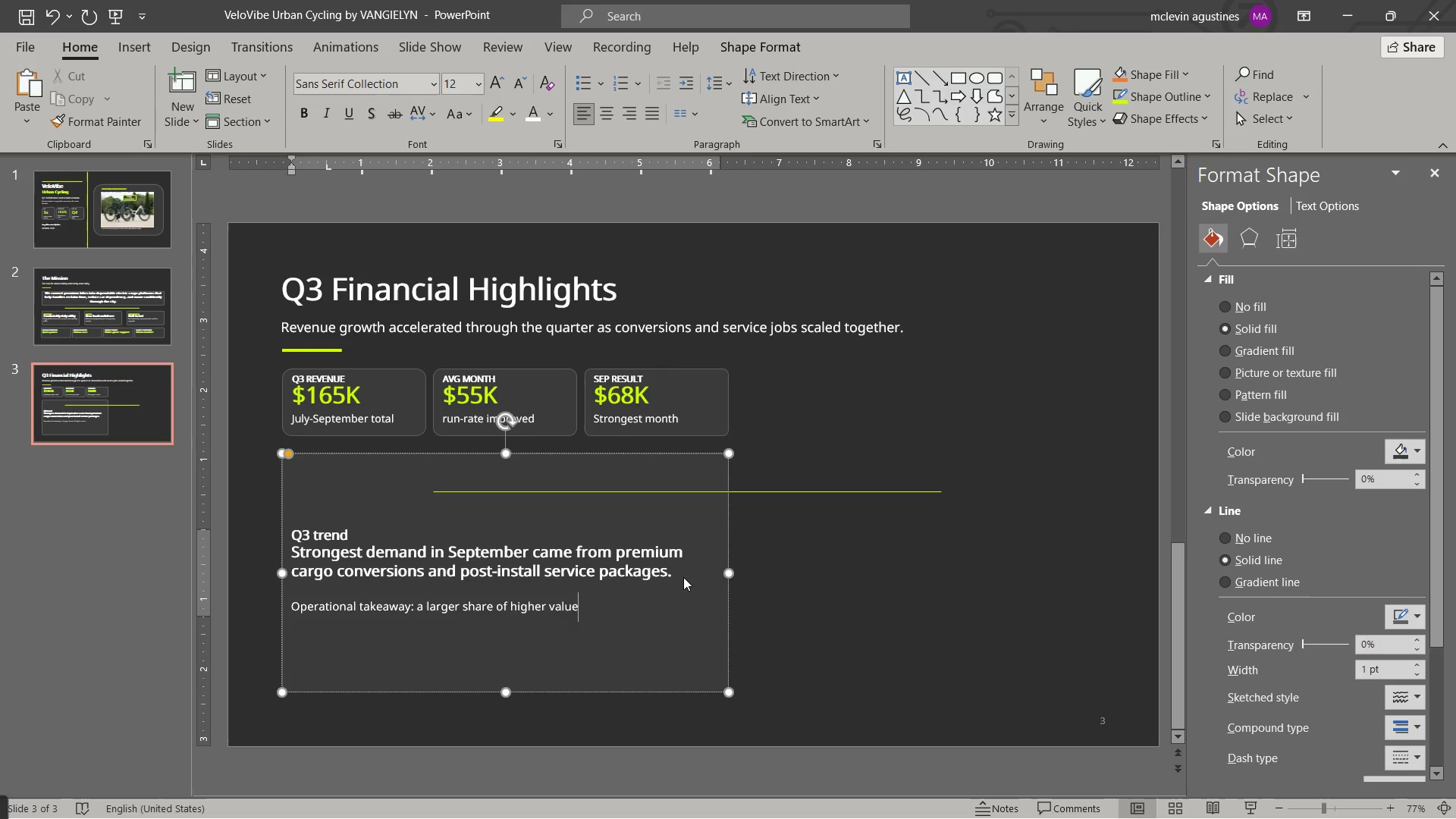 
key(Control+ArrowLeft)
 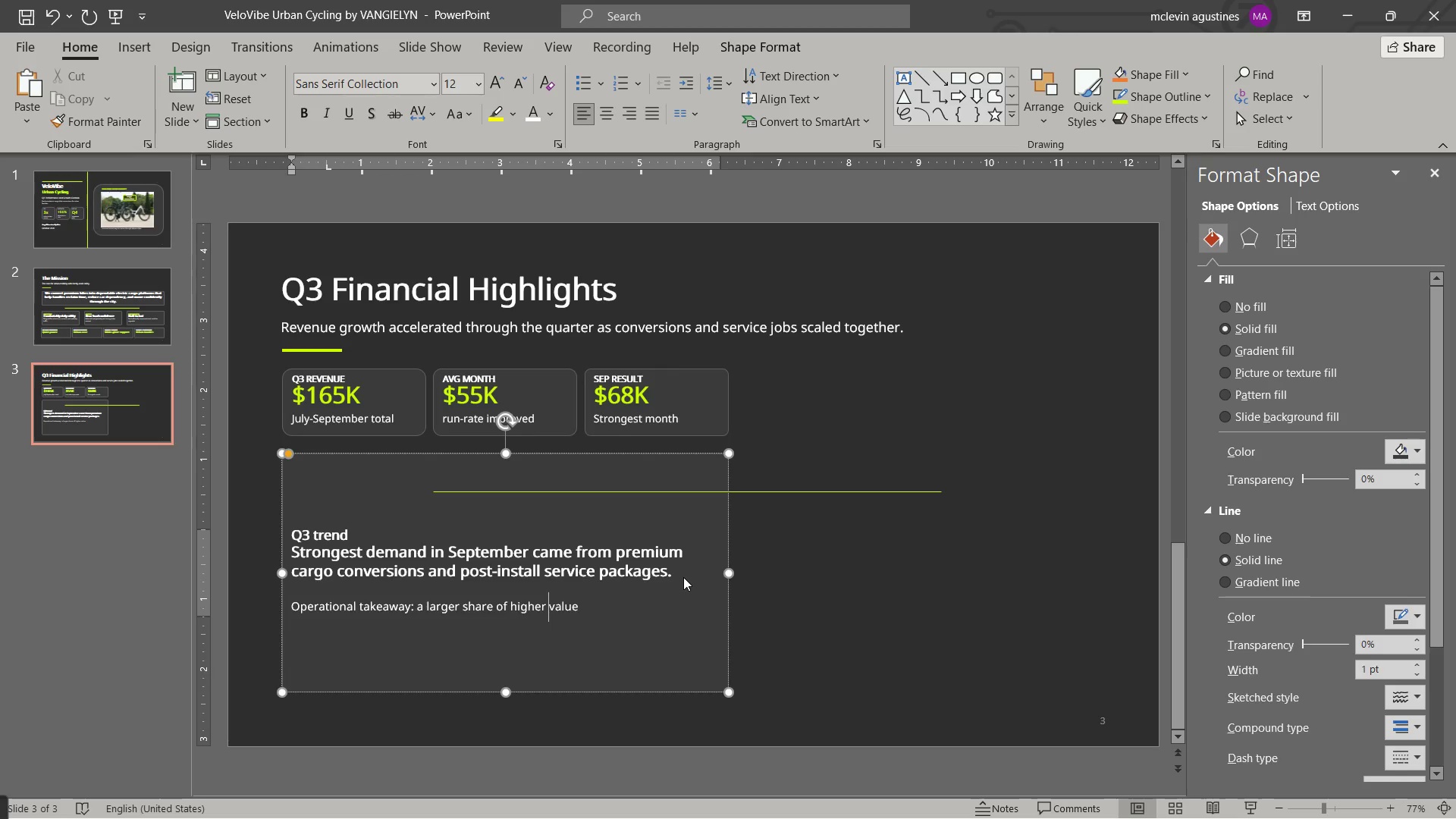 
key(Backspace)
 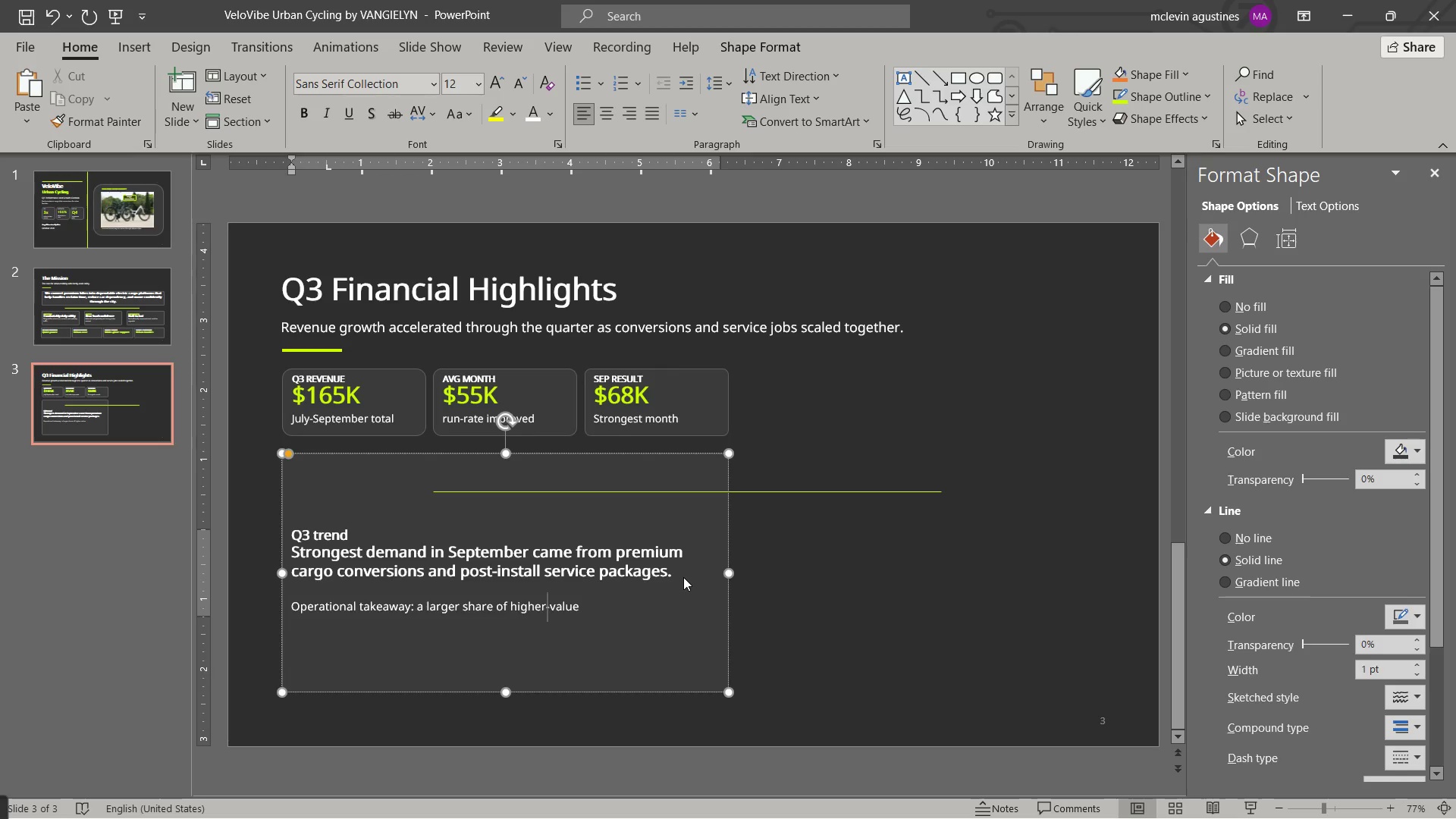 
key(Minus)
 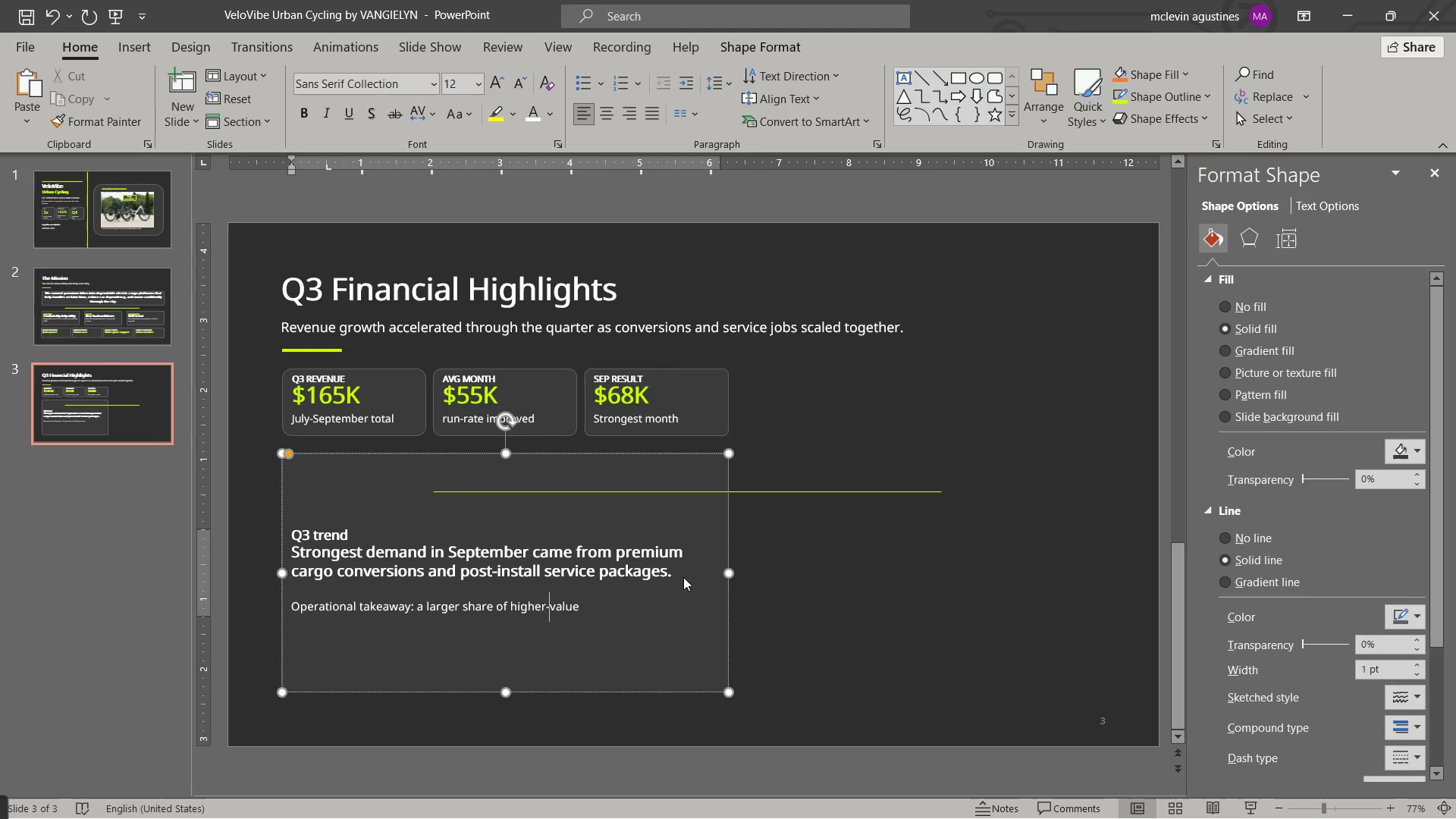 
key(Control+ArrowRight)
 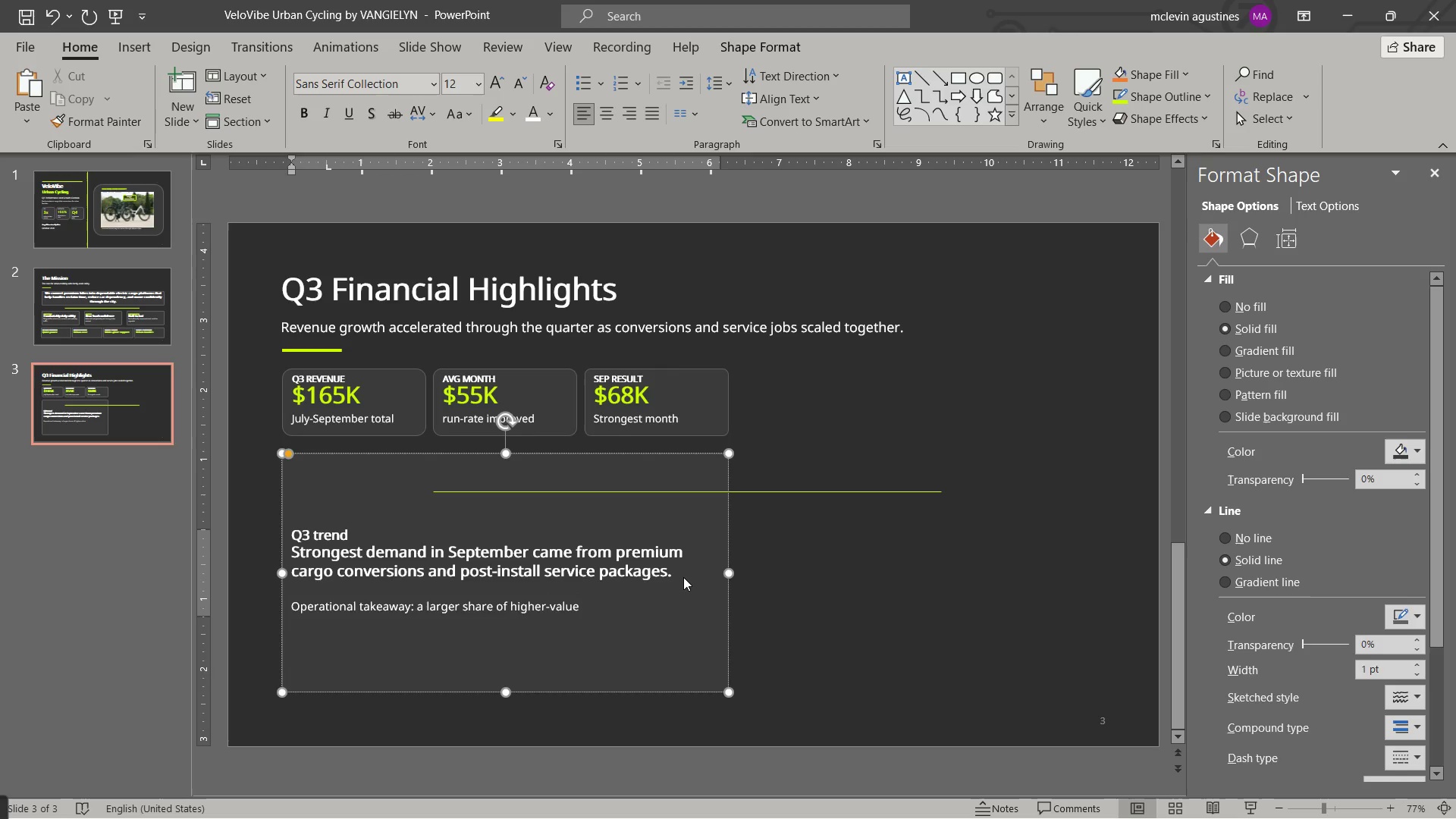 
key(Space)
 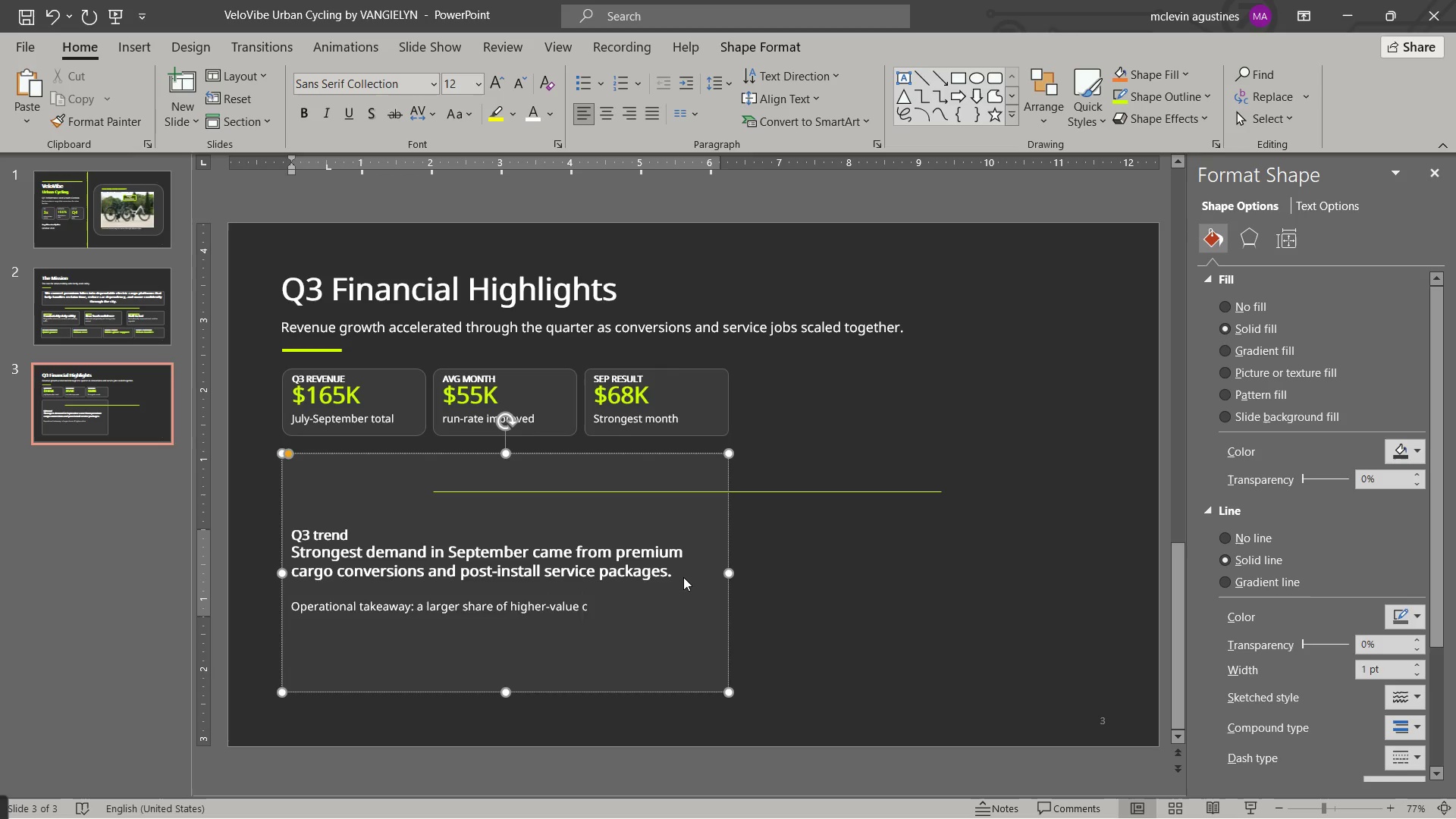 
key(C)
 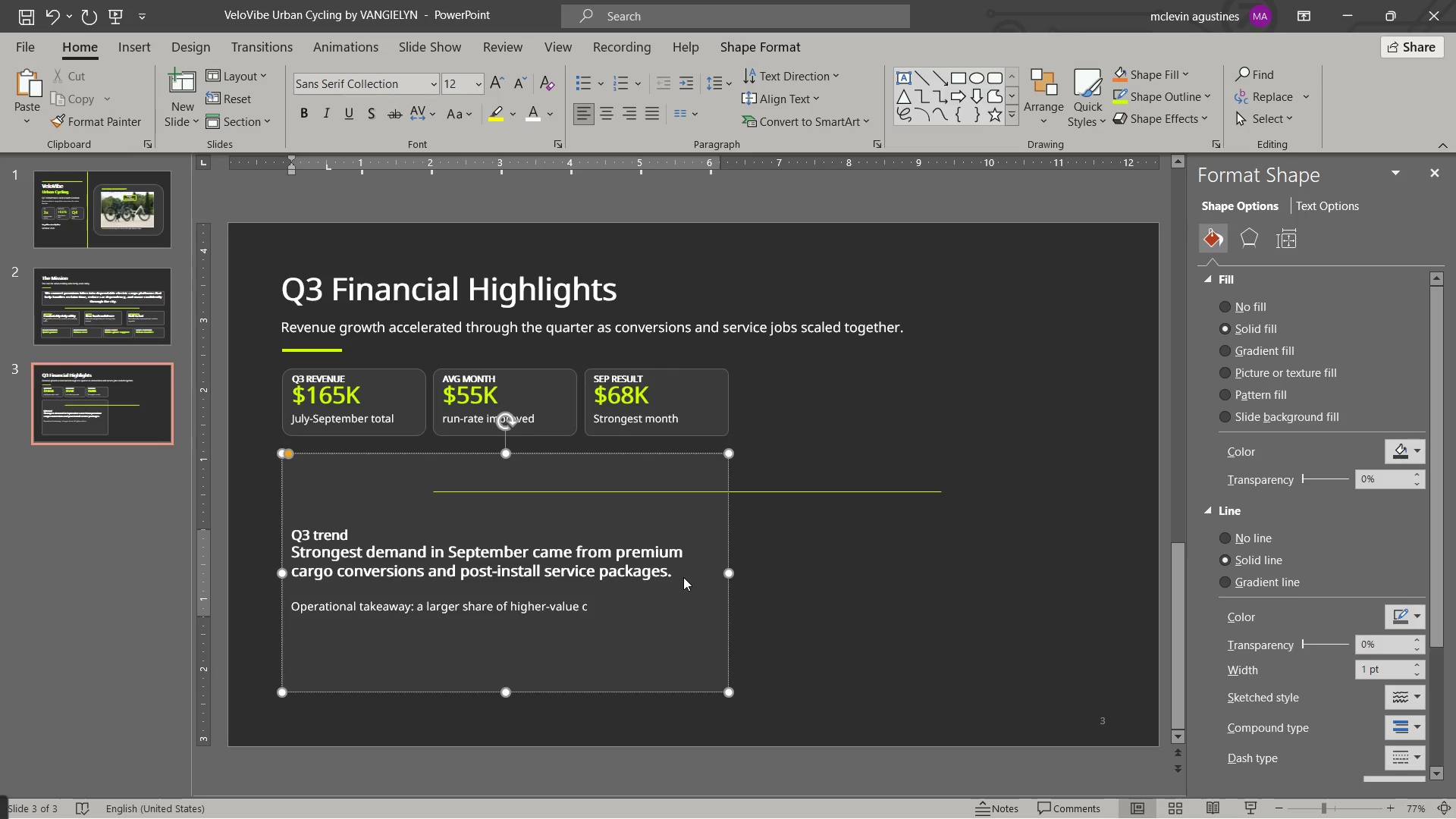 
key(Backspace)
 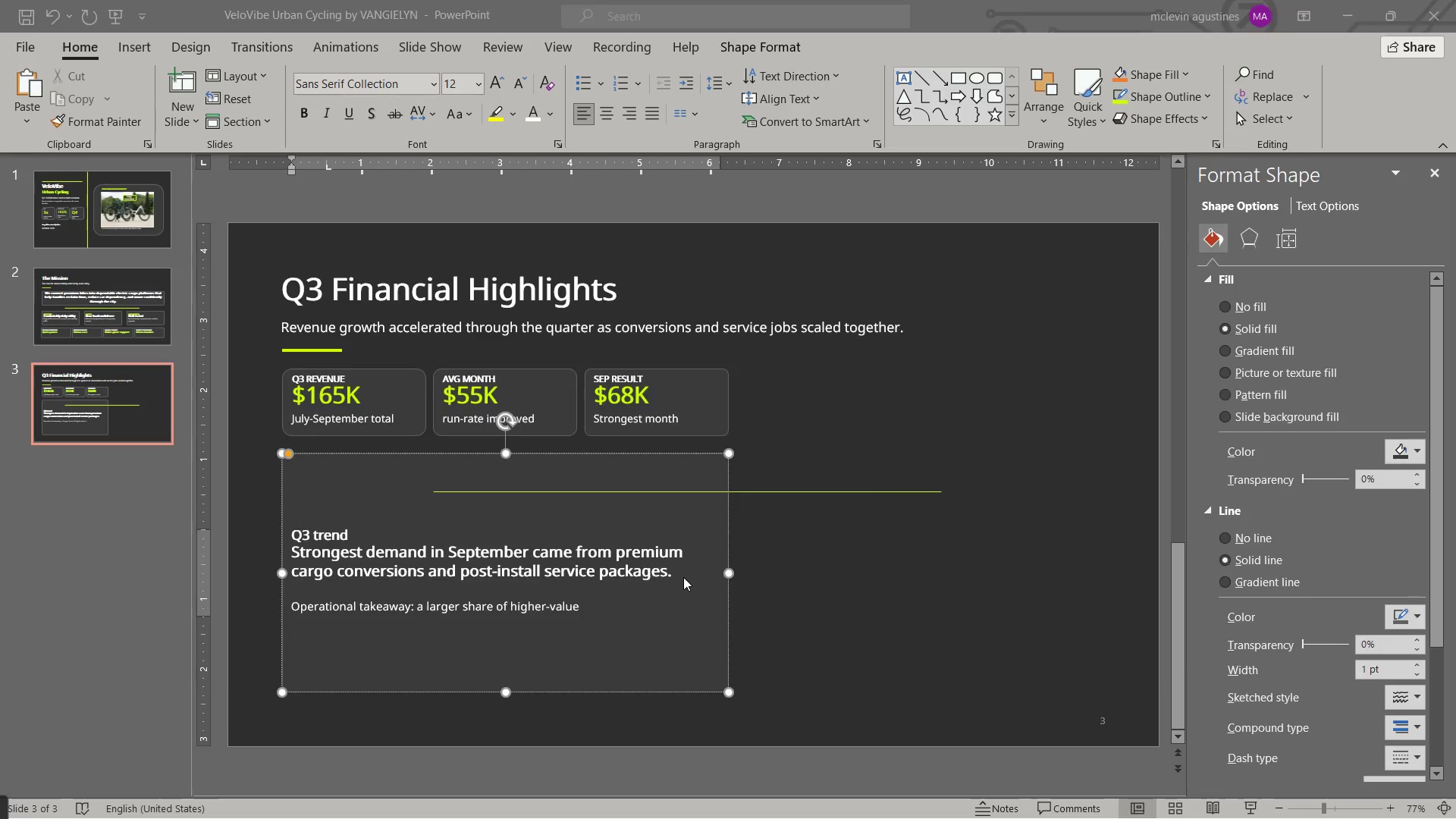 
key(Alt+Tab)
 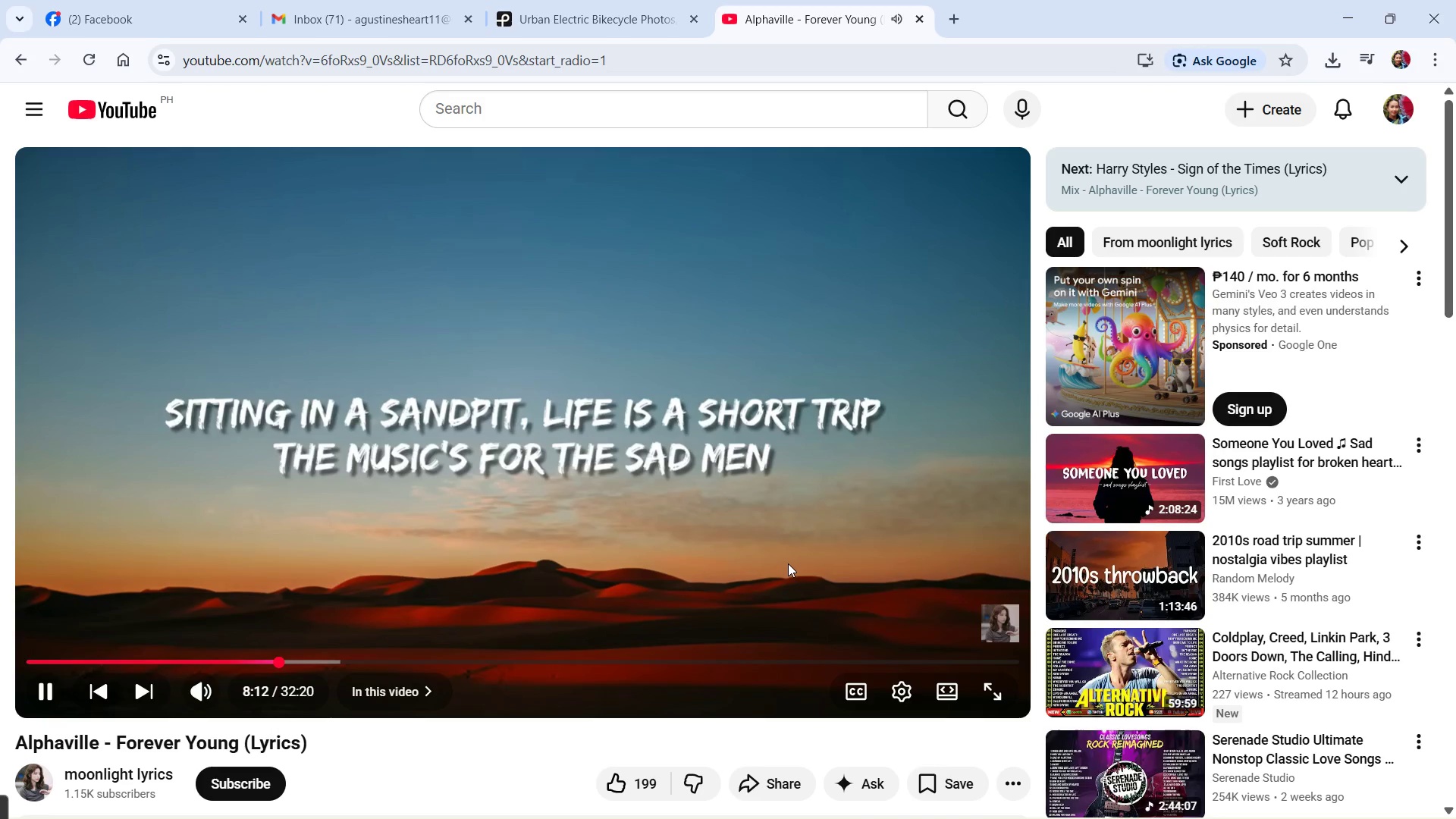 
wait(10.32)
 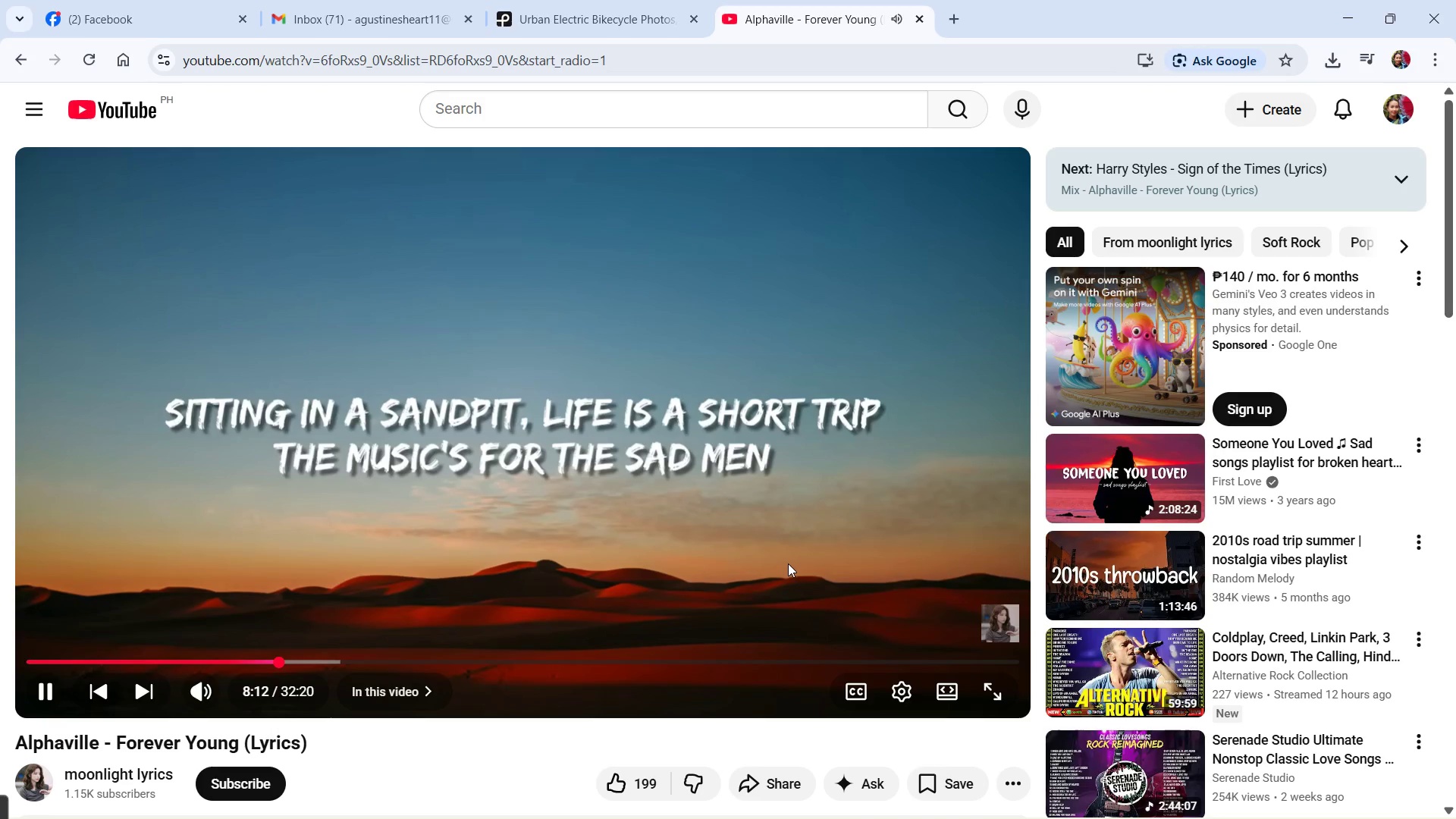 
mouse_move([1282, 670])
 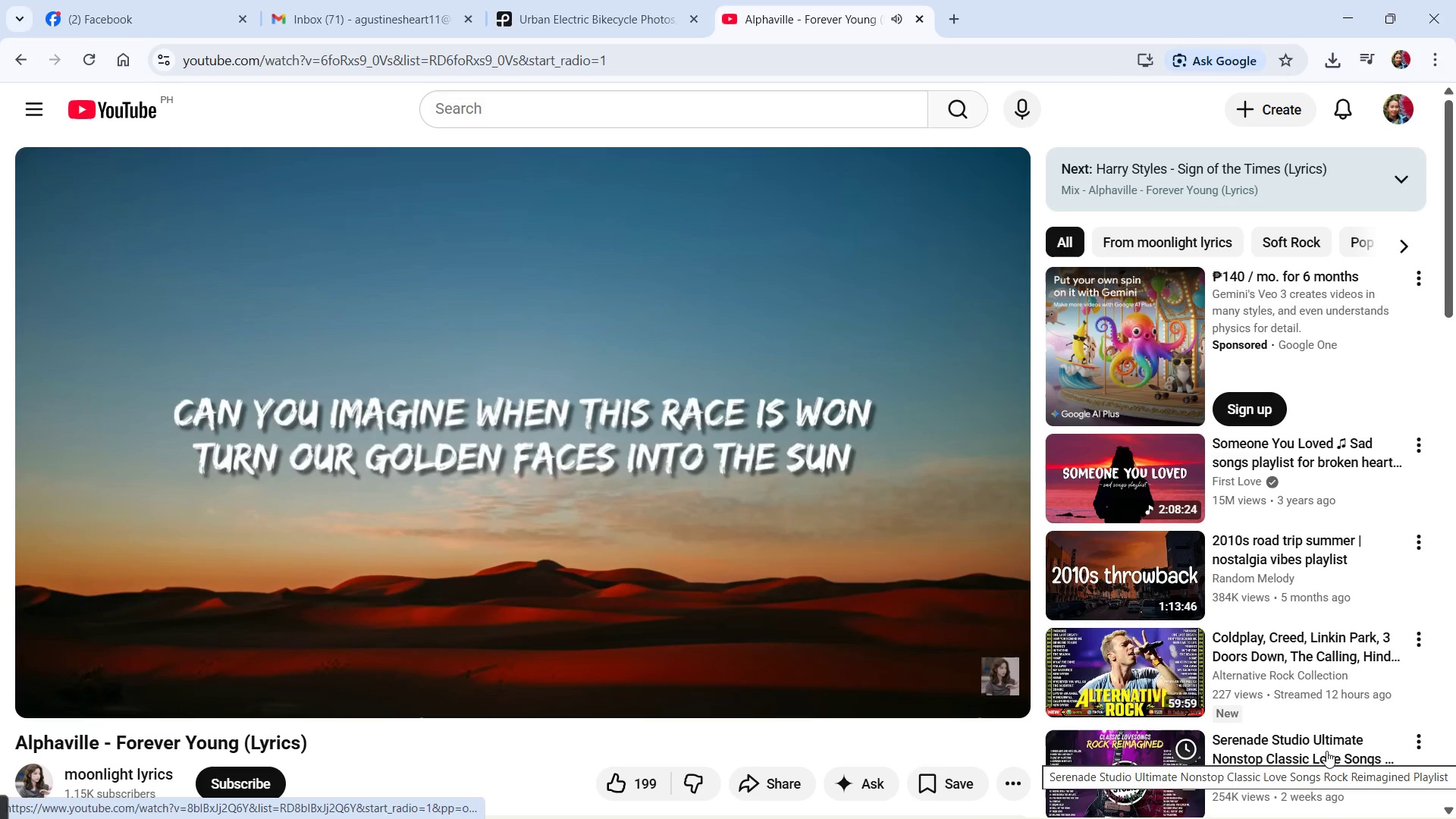 
left_click([1326, 751])
 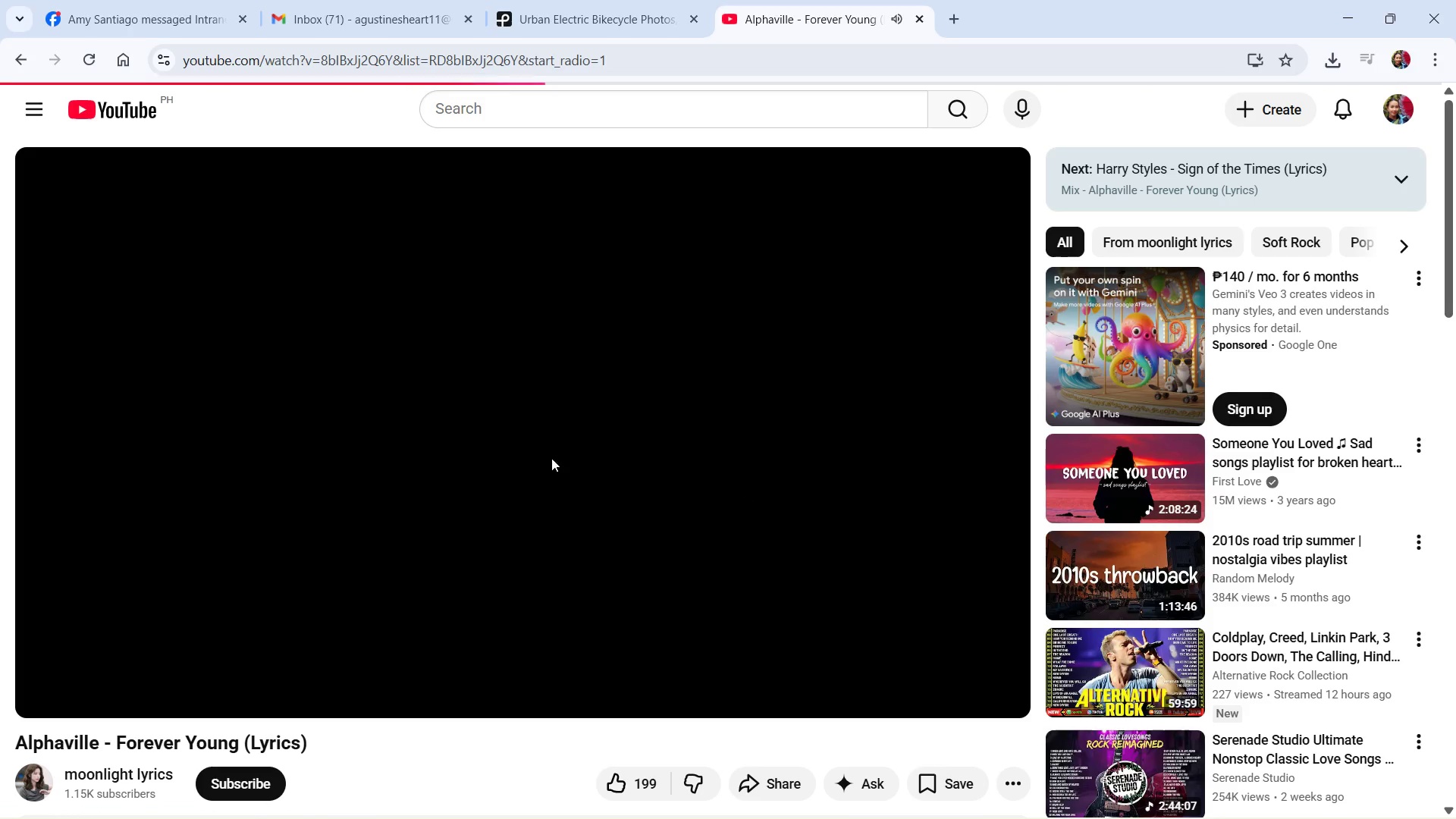 
key(Alt+AltLeft)
 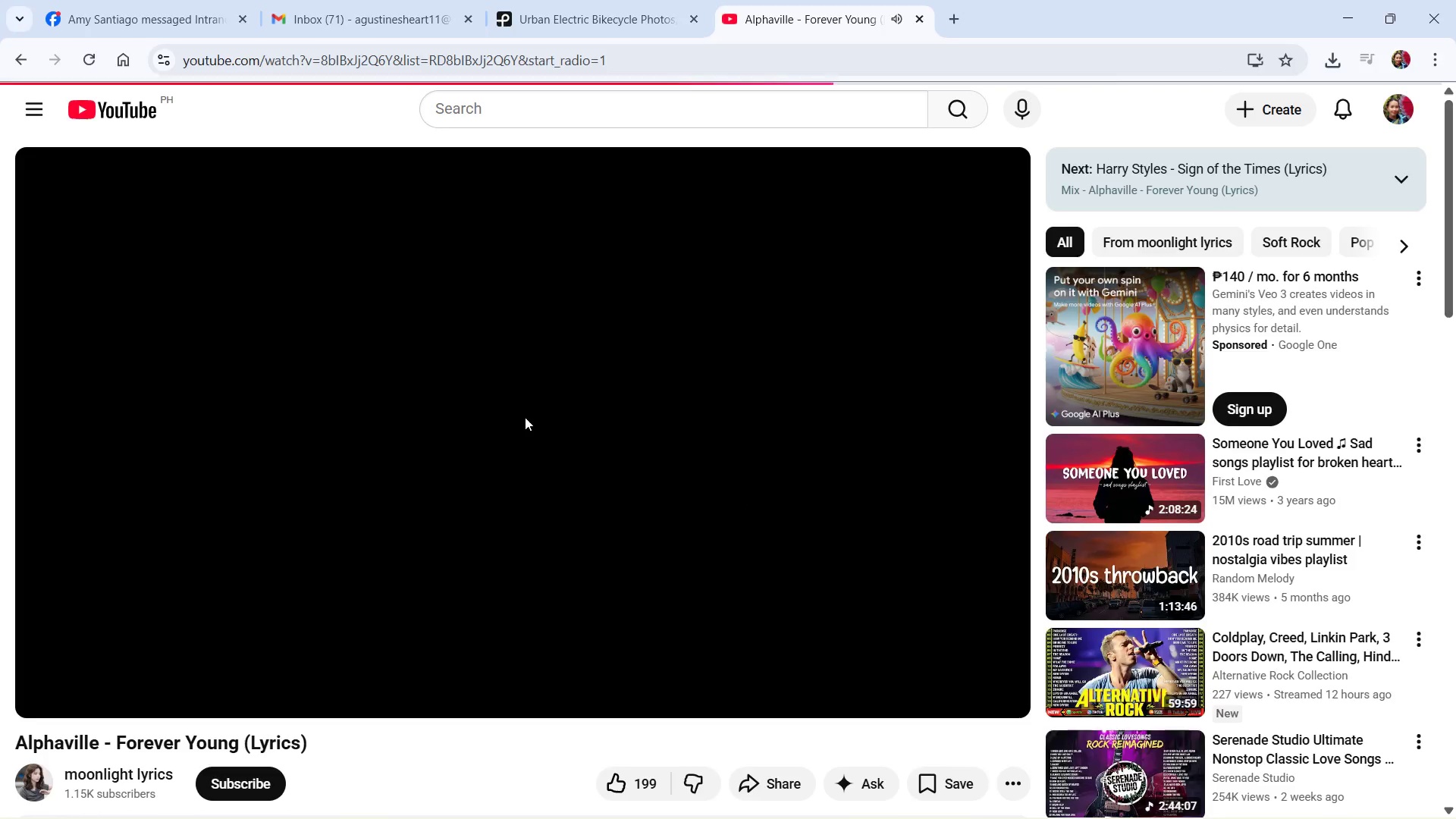 
key(Alt+Tab)
 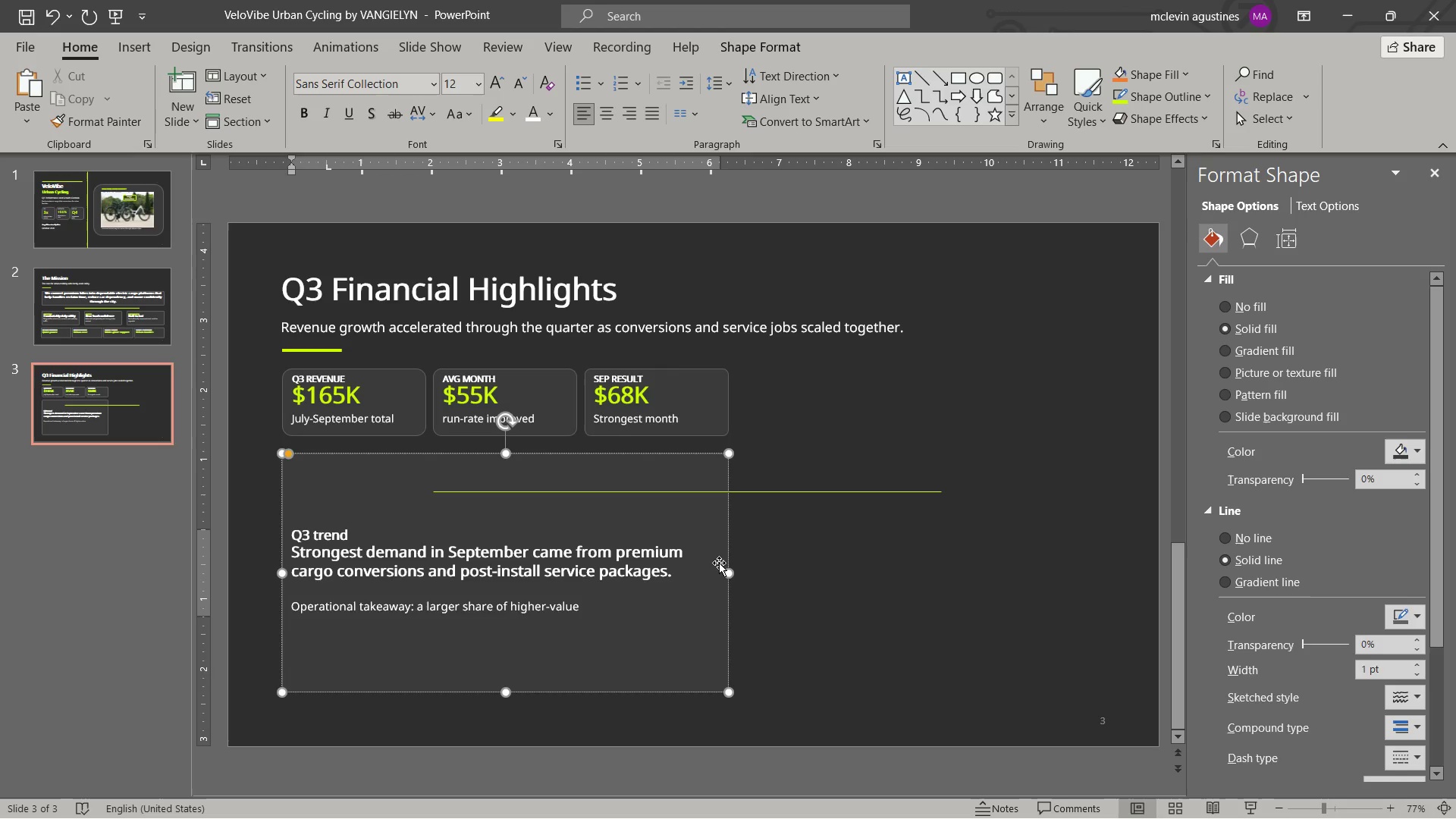 
type(builds is raising both revenue and workshop utilization.)
 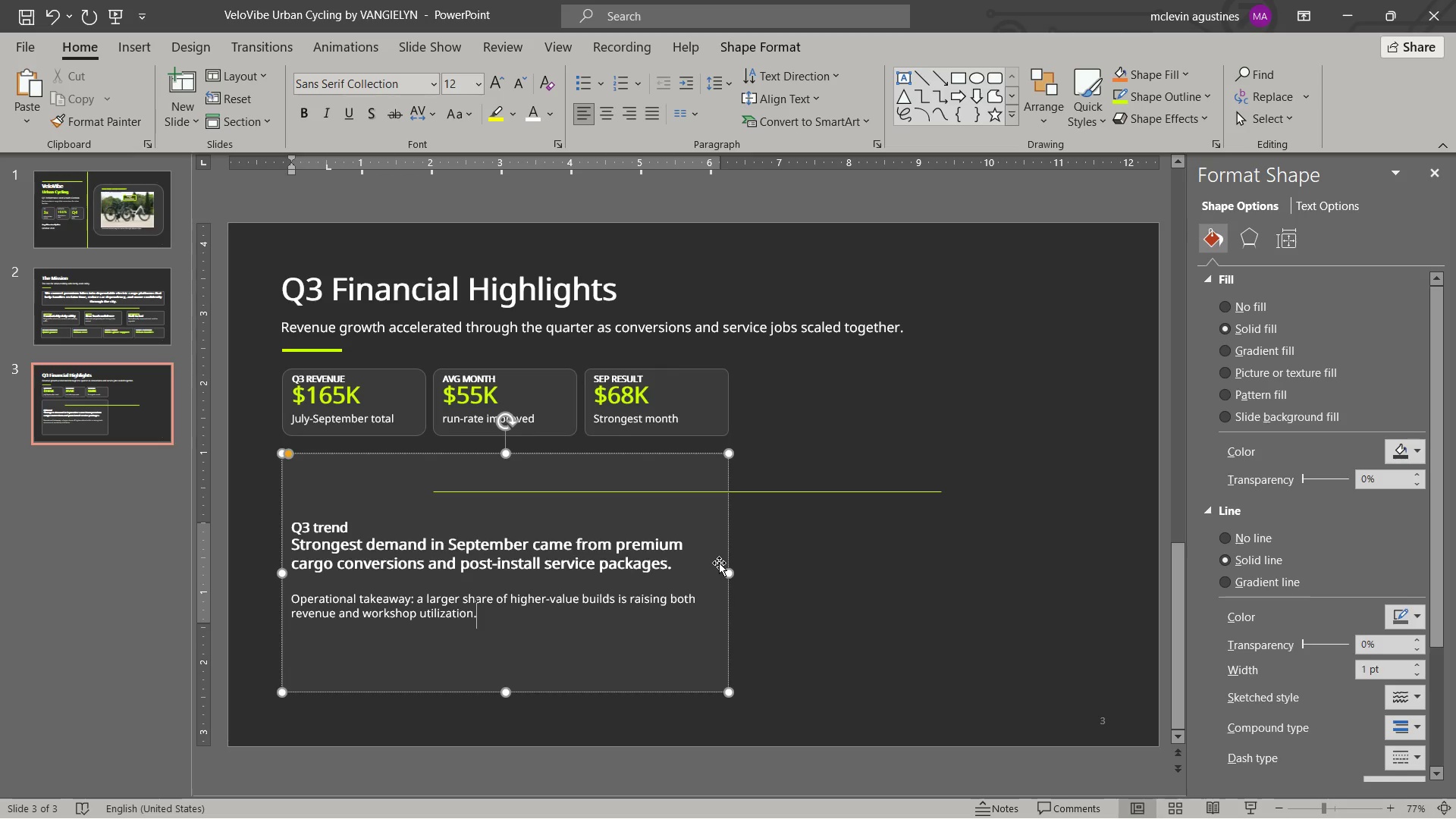 
key(Enter)
 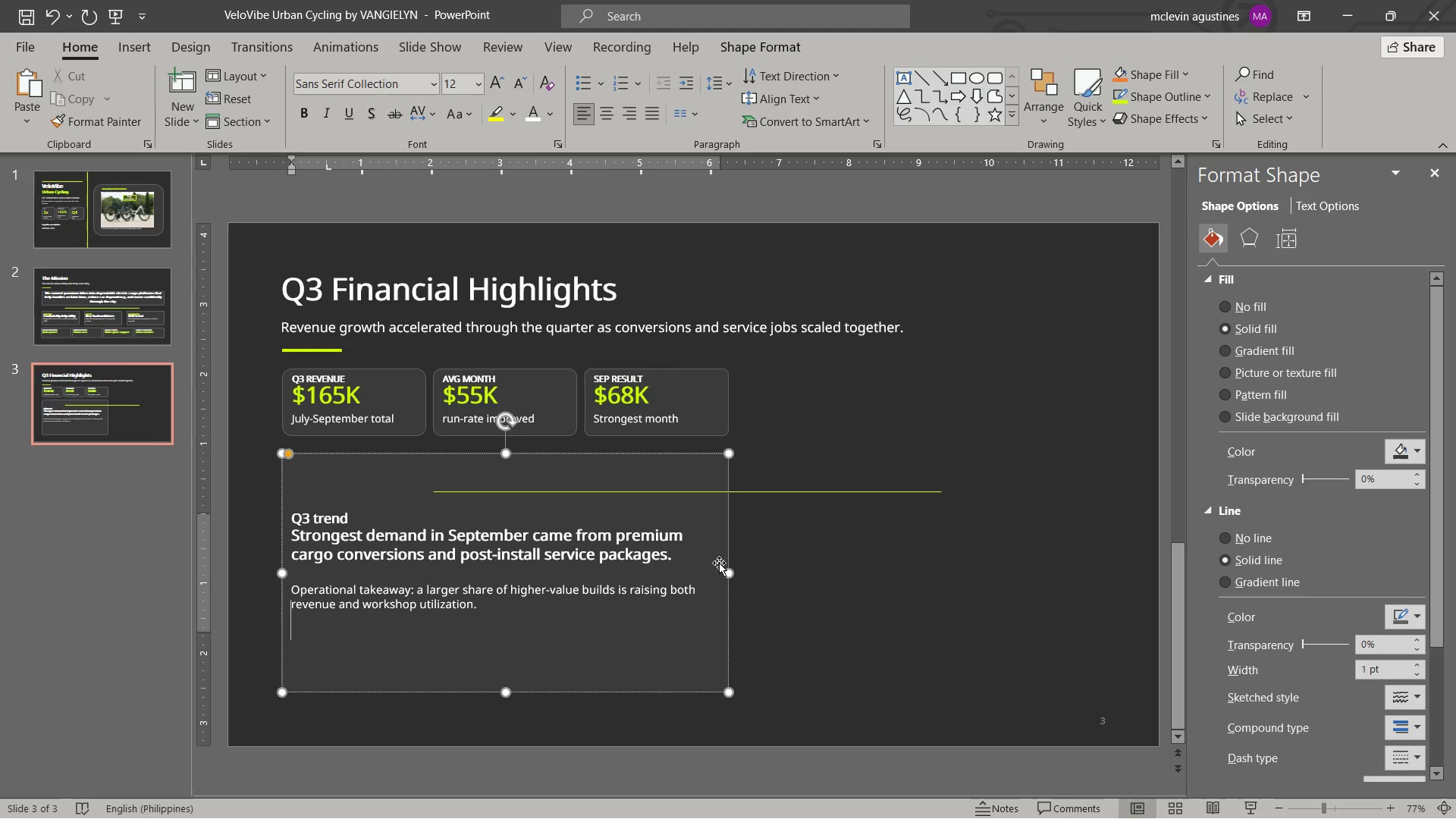 
key(Enter)
 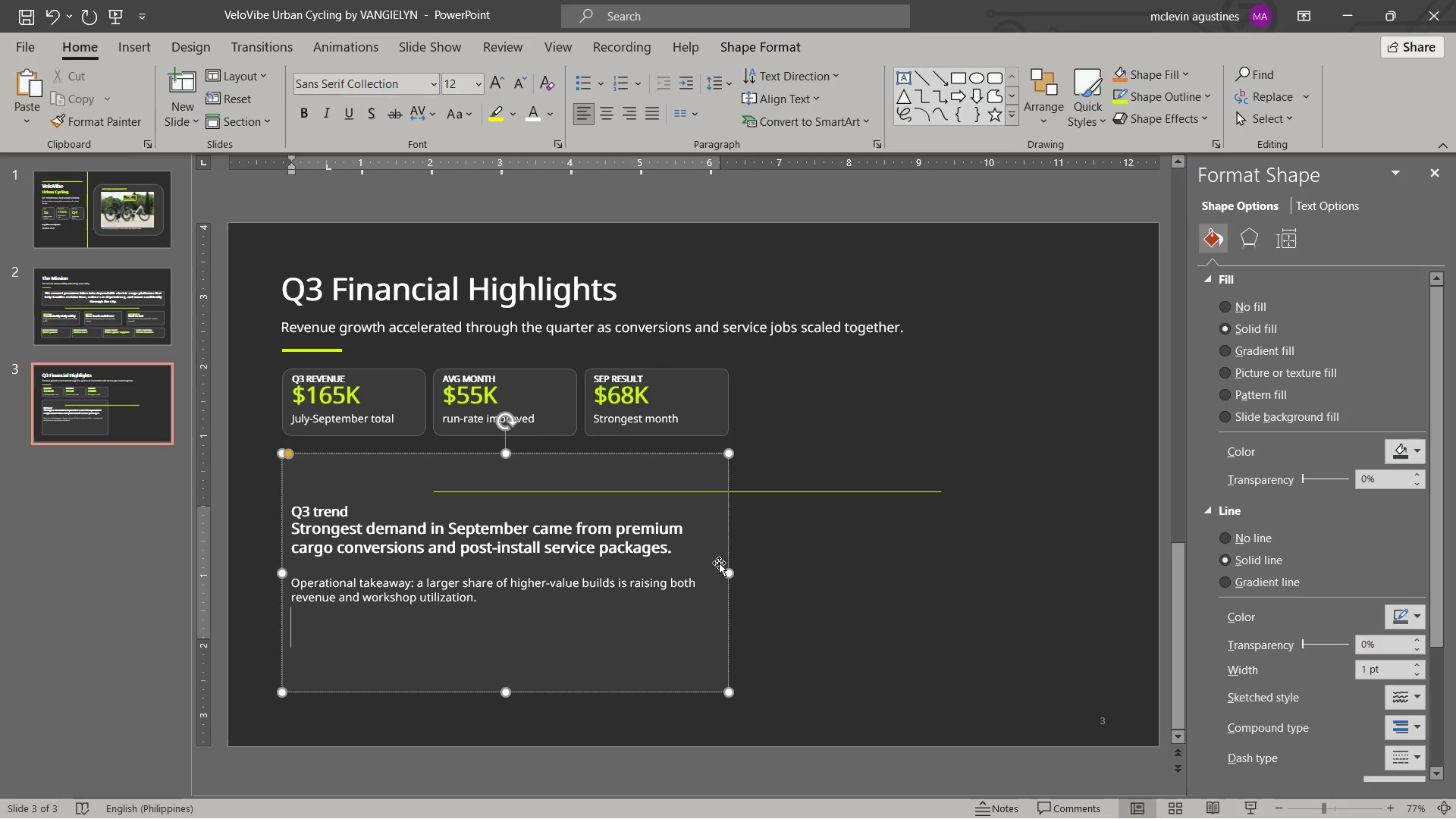 
key(Enter)
 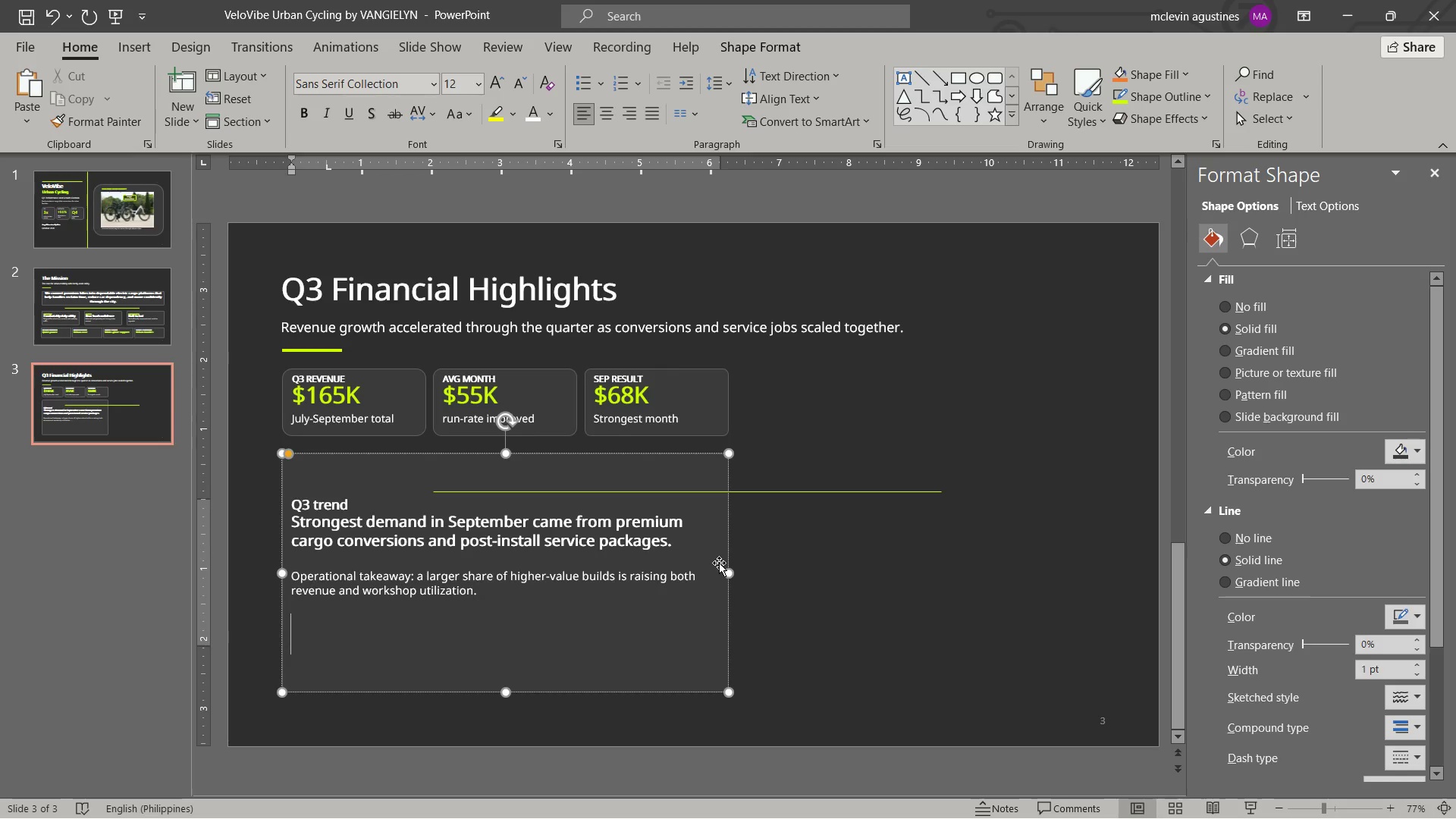 
key(Enter)
 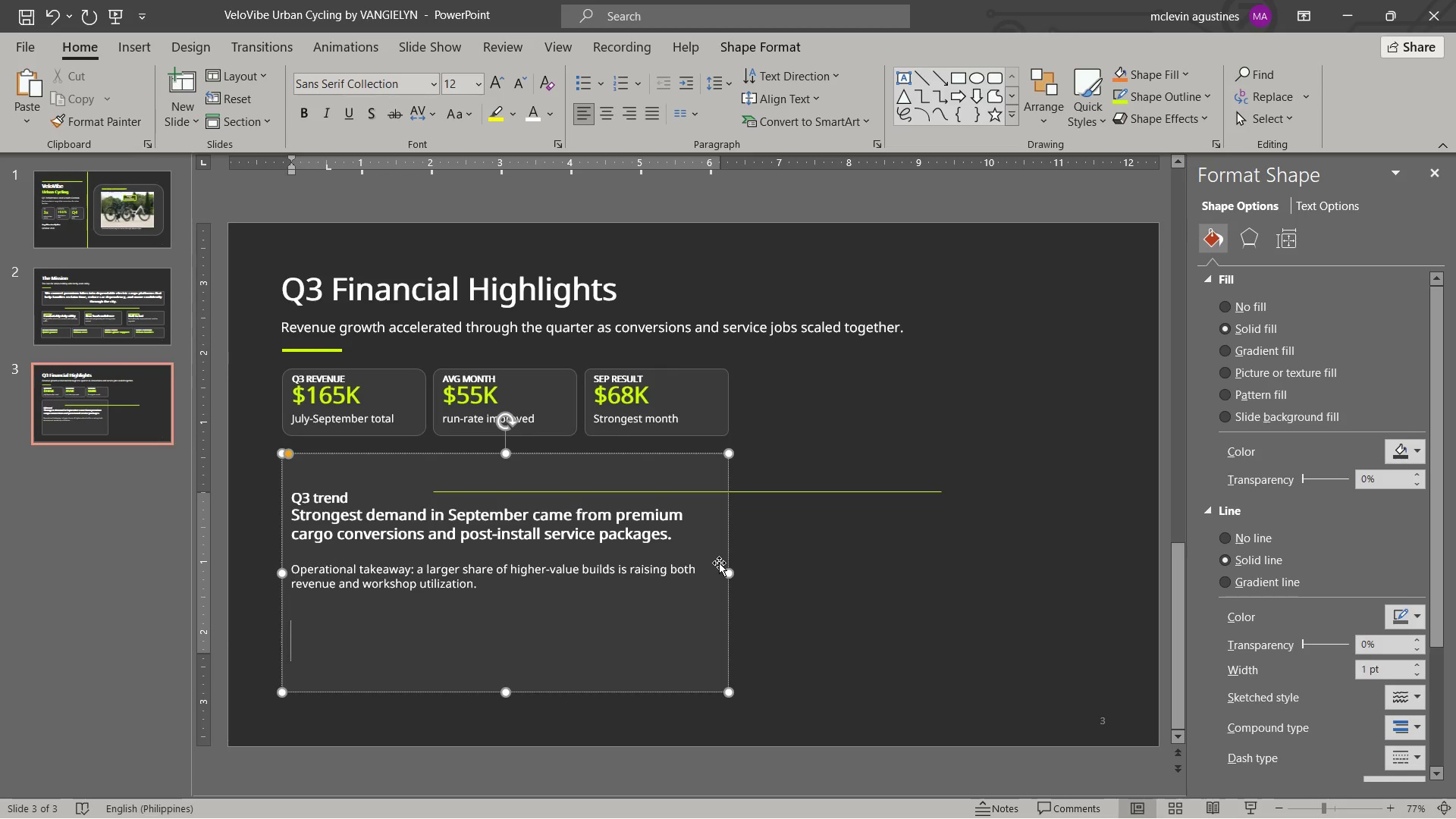 
key(Enter)
 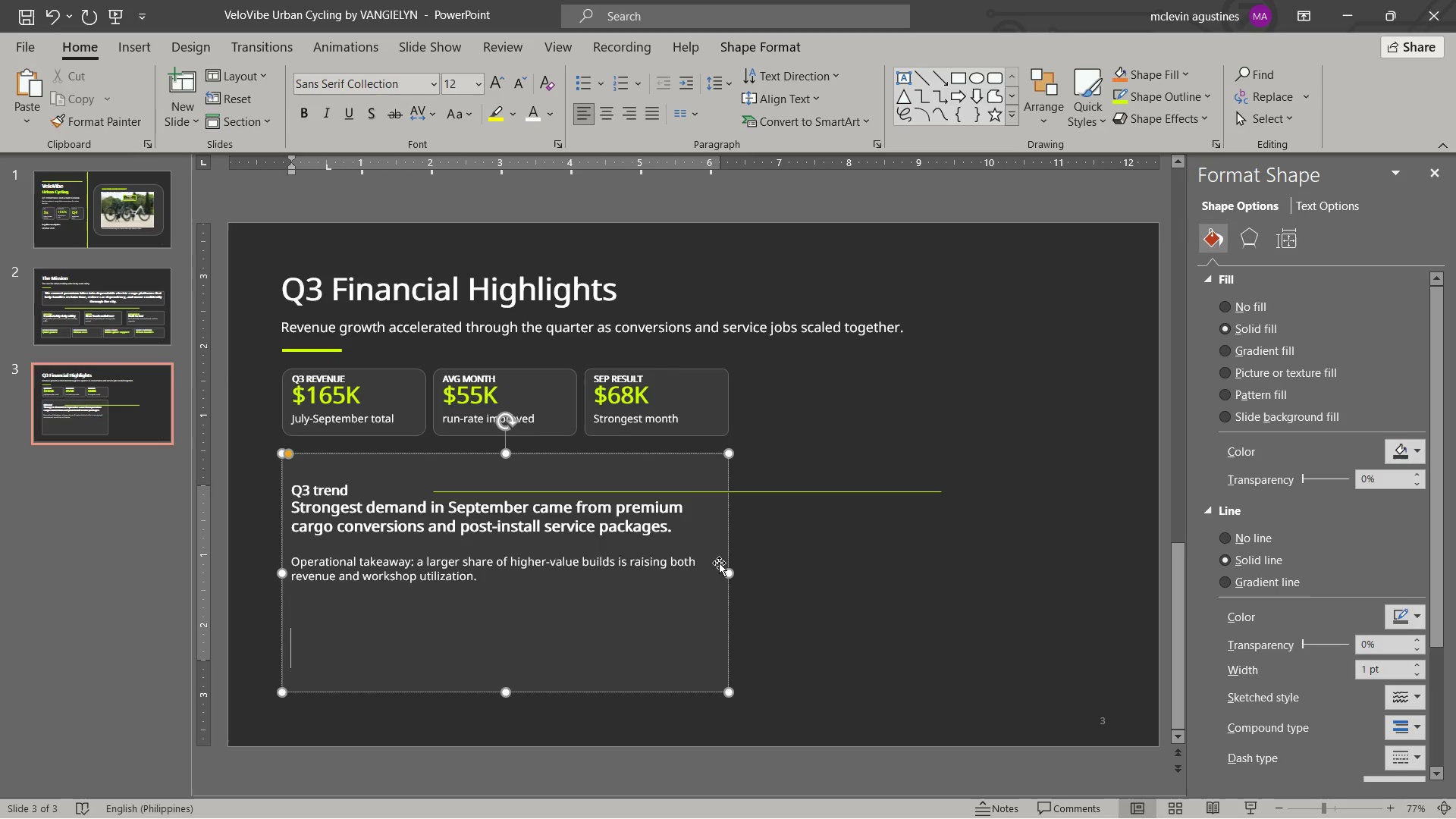 
key(Enter)
 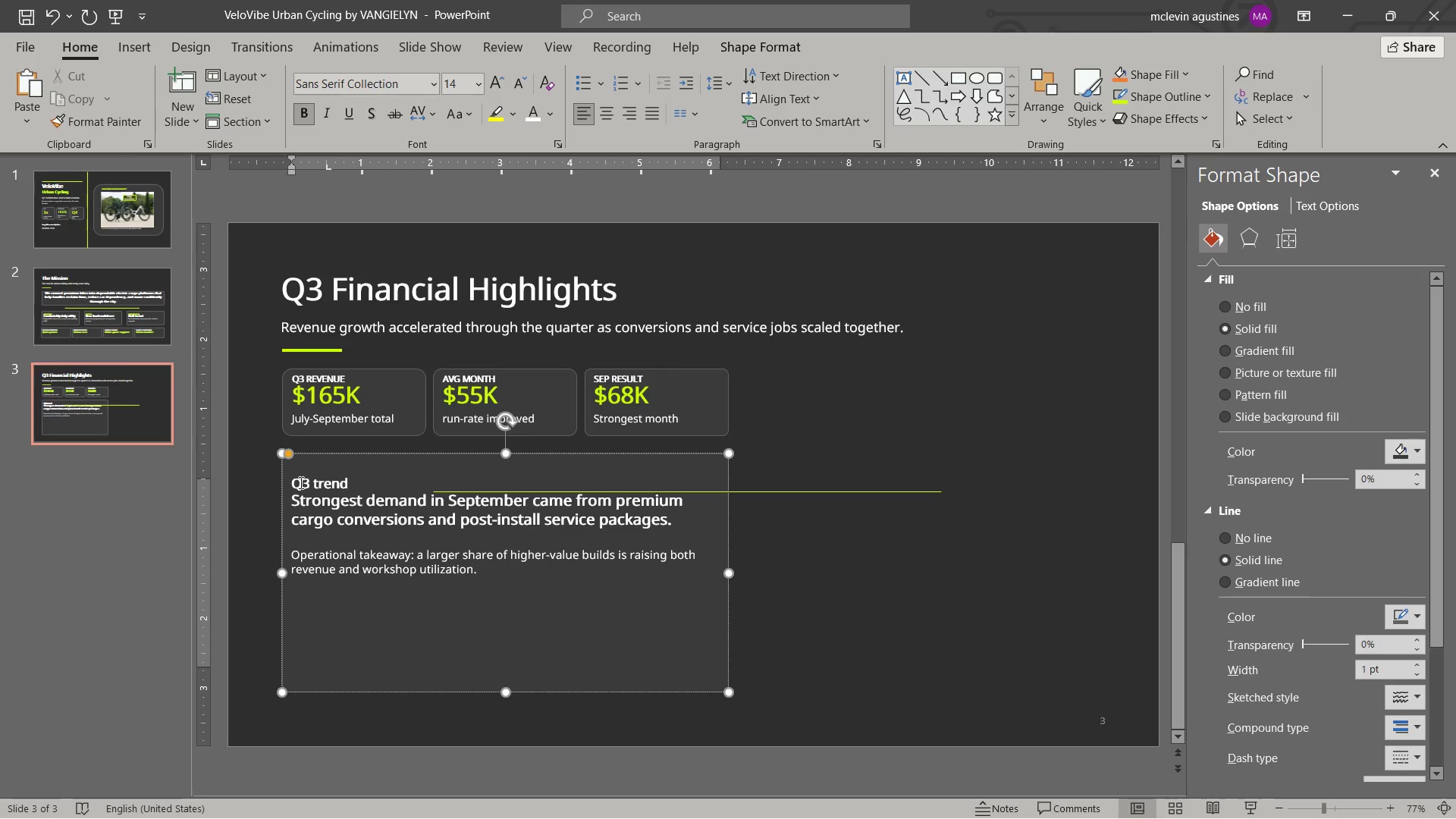 
left_click_drag(start_coordinate=[293, 484], to_coordinate=[337, 486])
 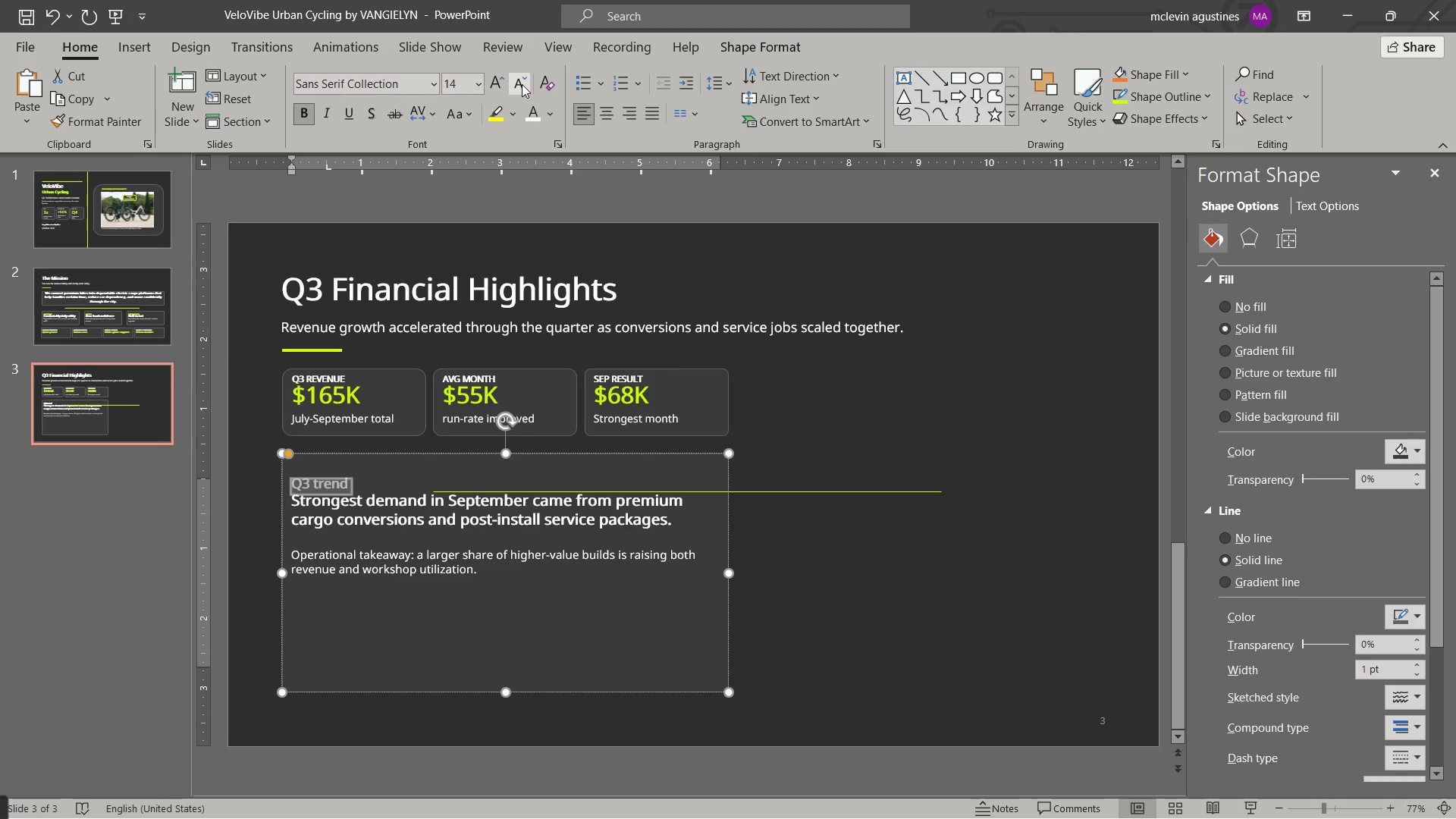 
left_click([522, 84])
 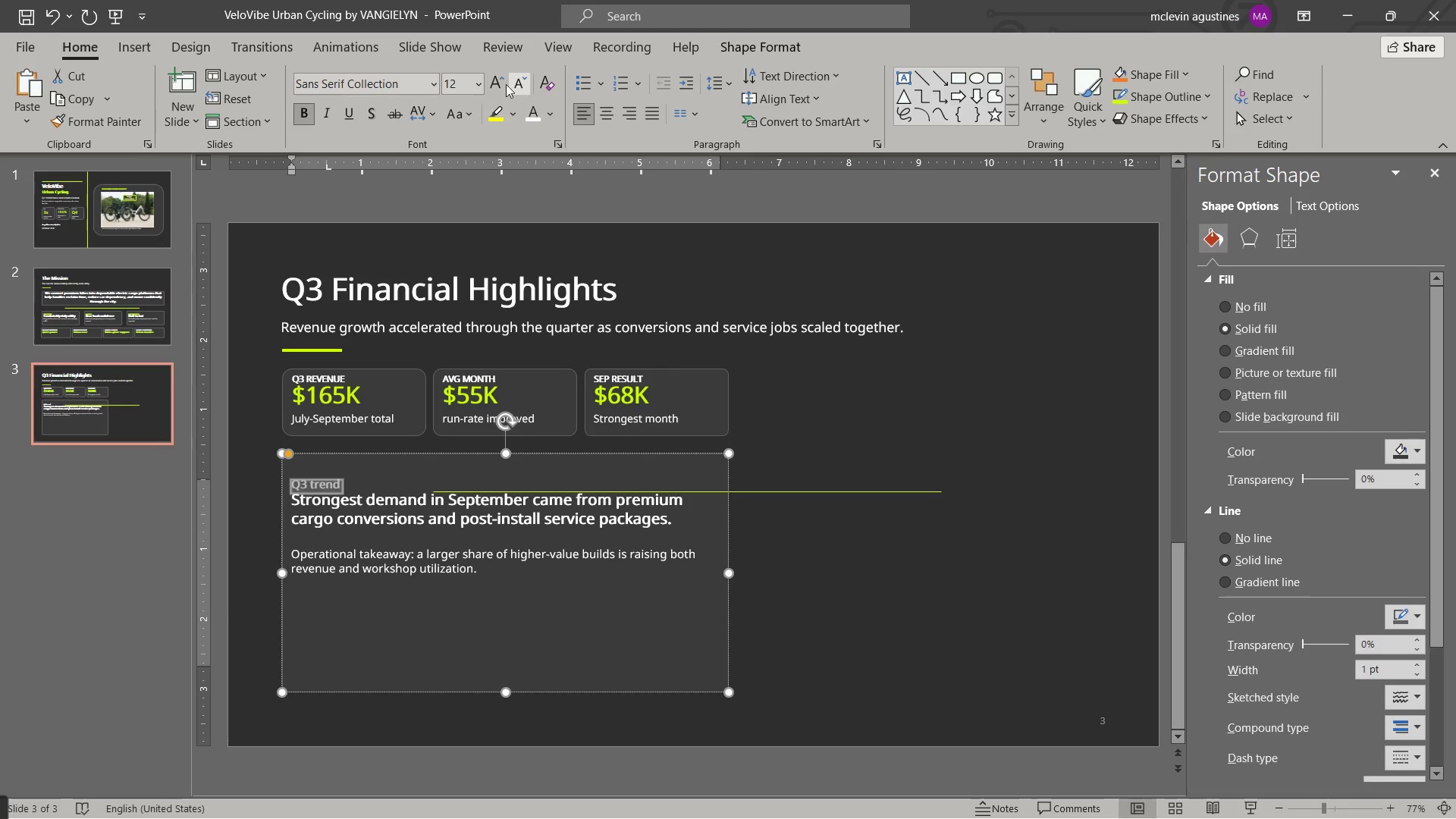 
left_click([500, 84])
 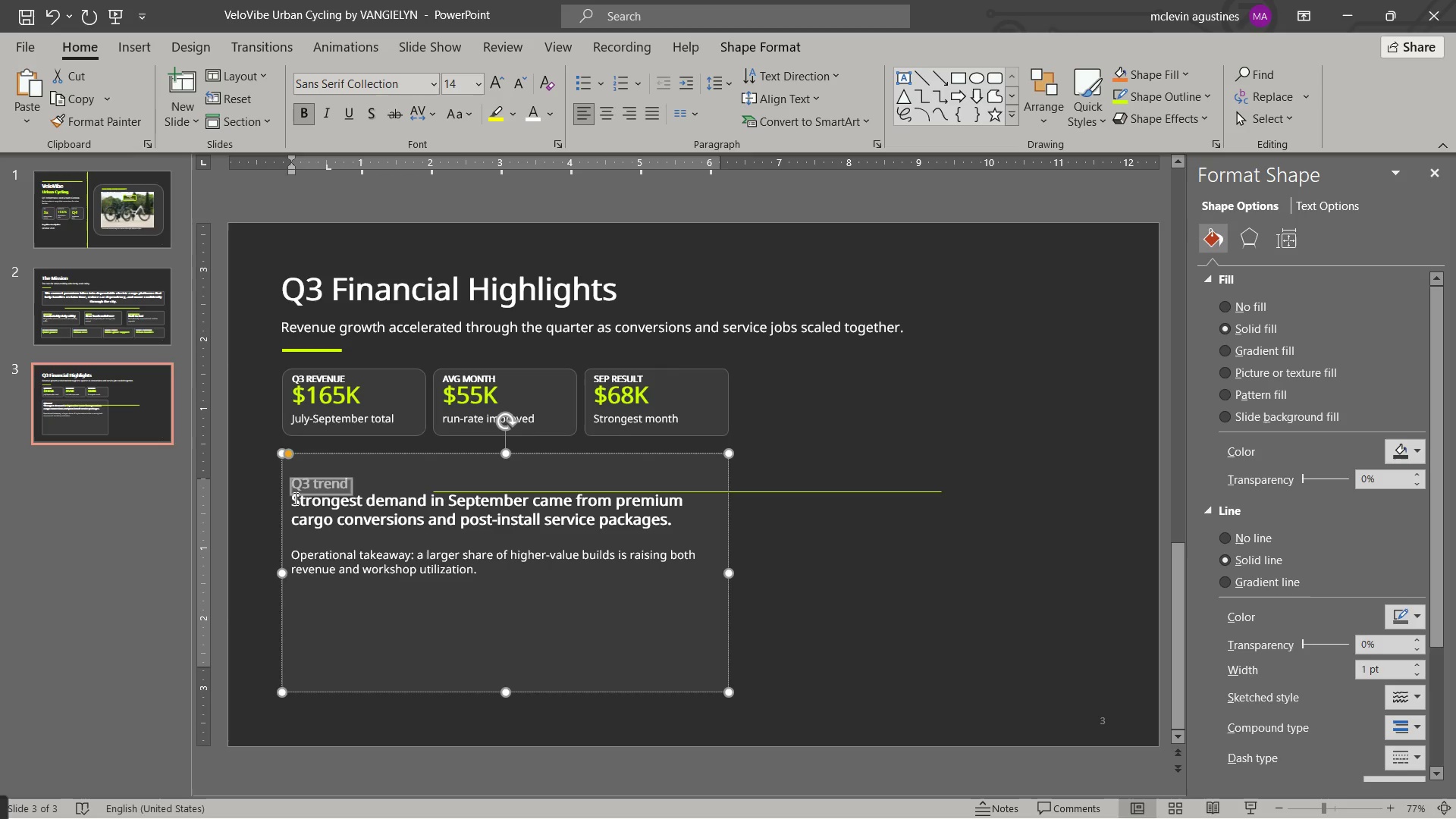 
left_click_drag(start_coordinate=[294, 498], to_coordinate=[679, 522])
 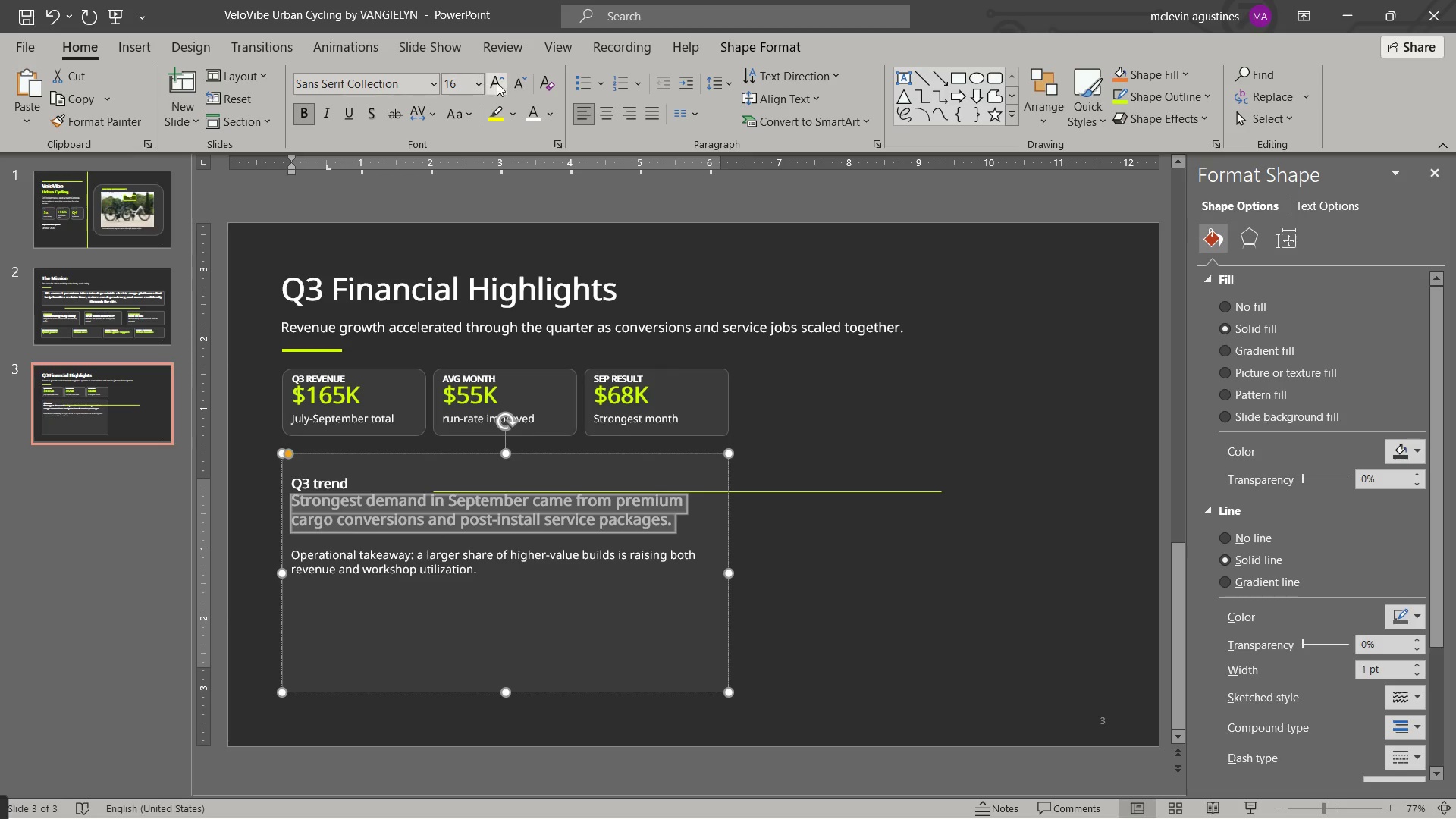 
left_click([497, 83])
 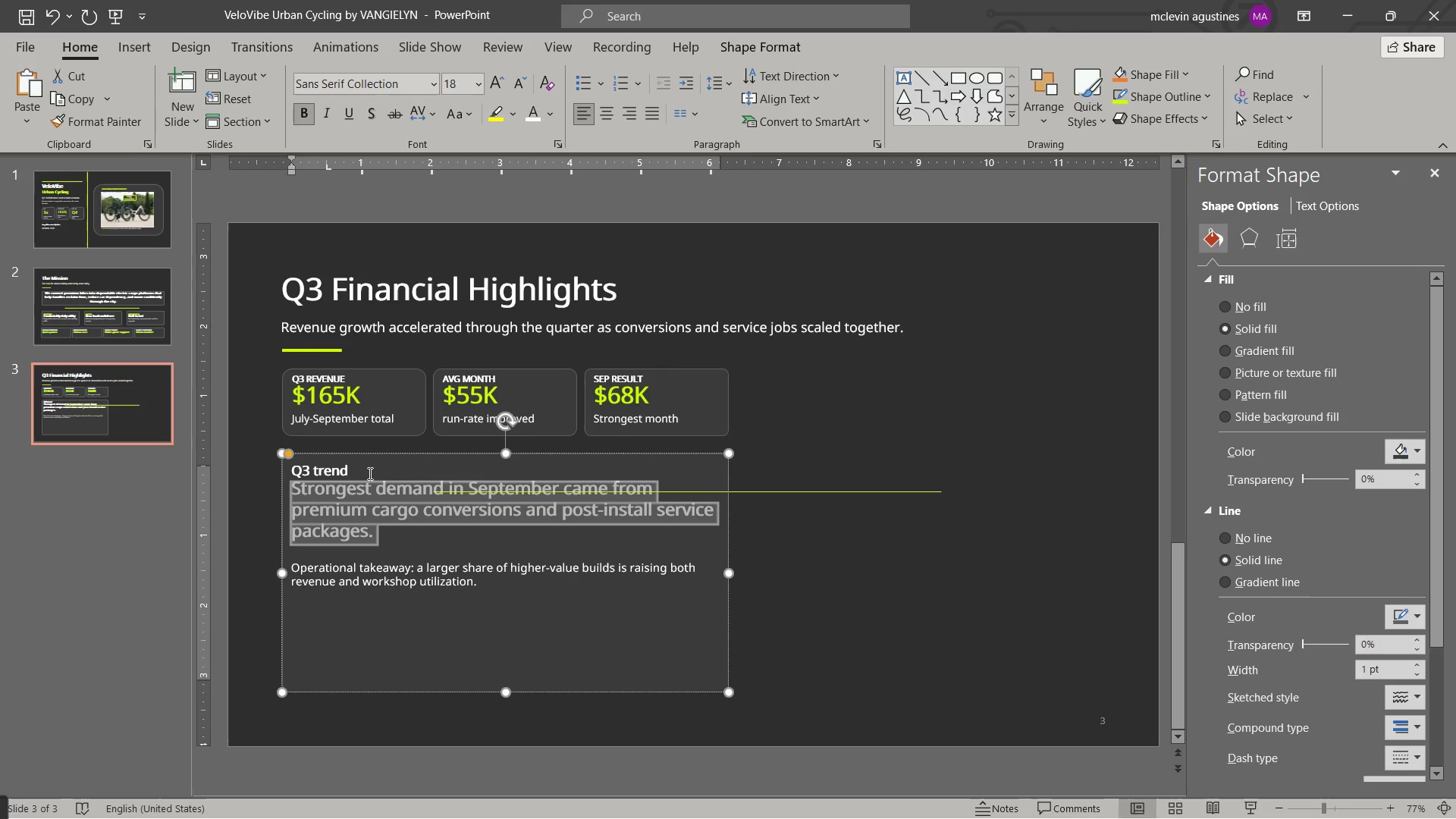 
left_click([368, 472])
 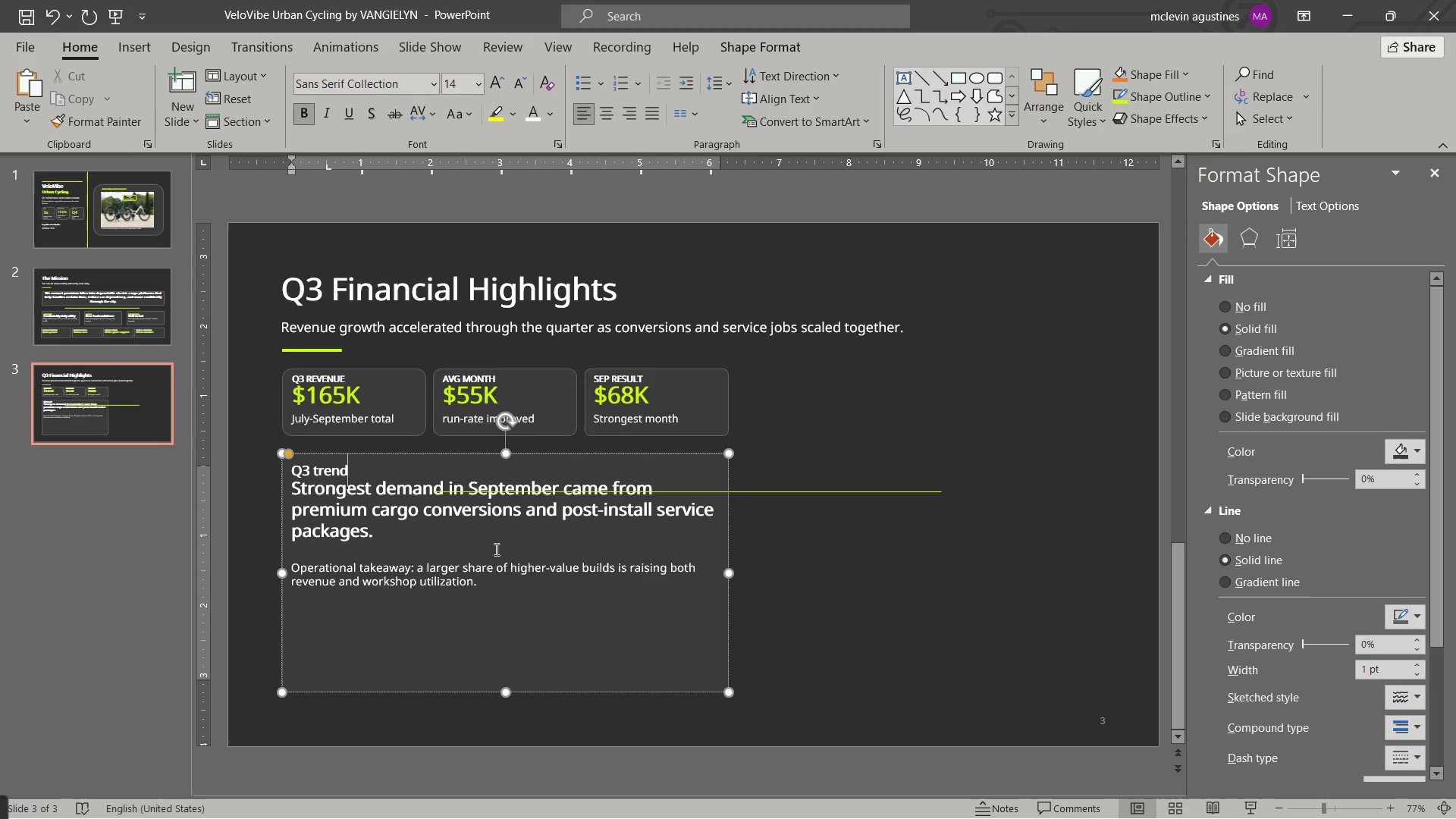 
key(Enter)
 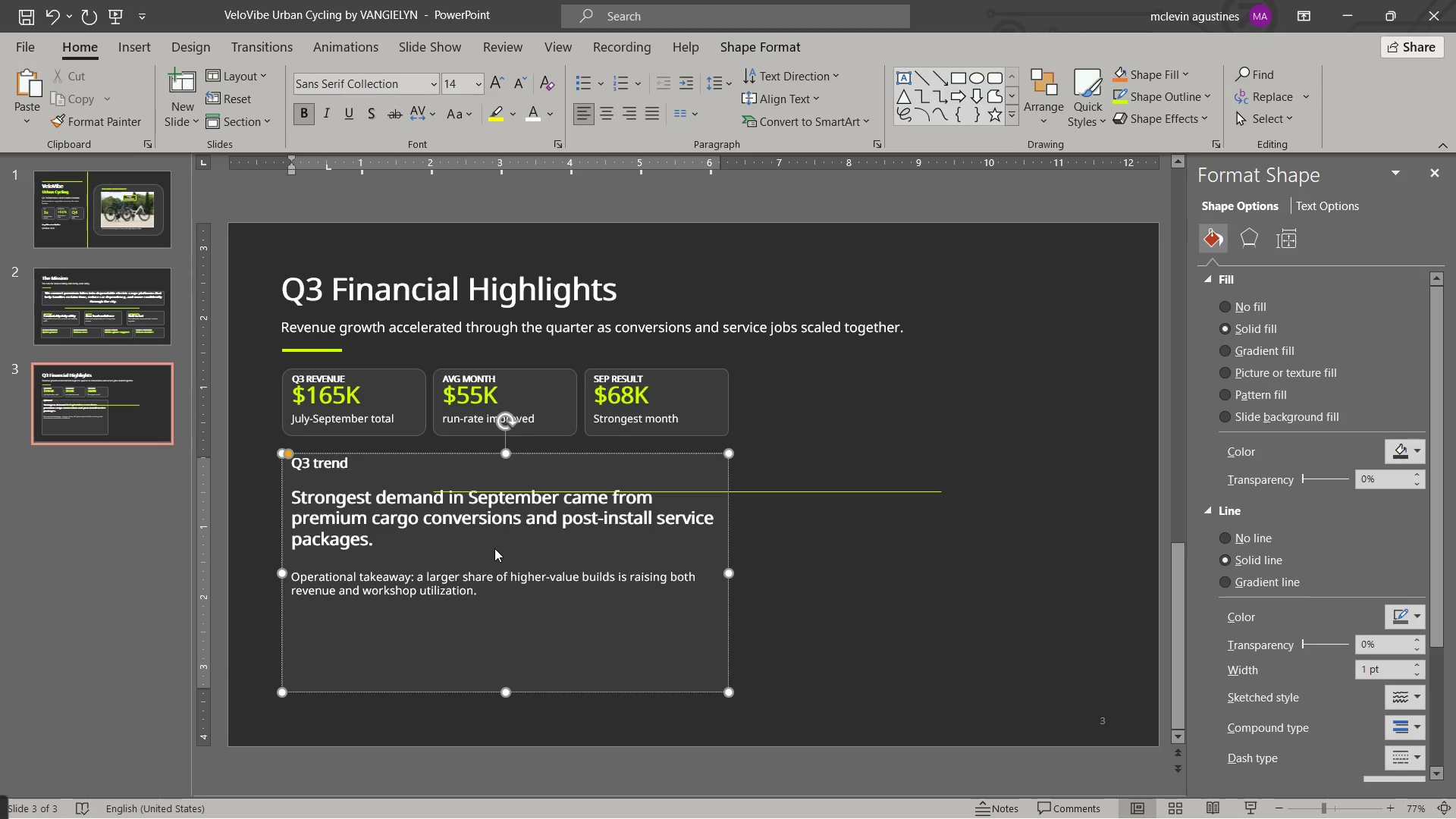 
key(ArrowUp)
 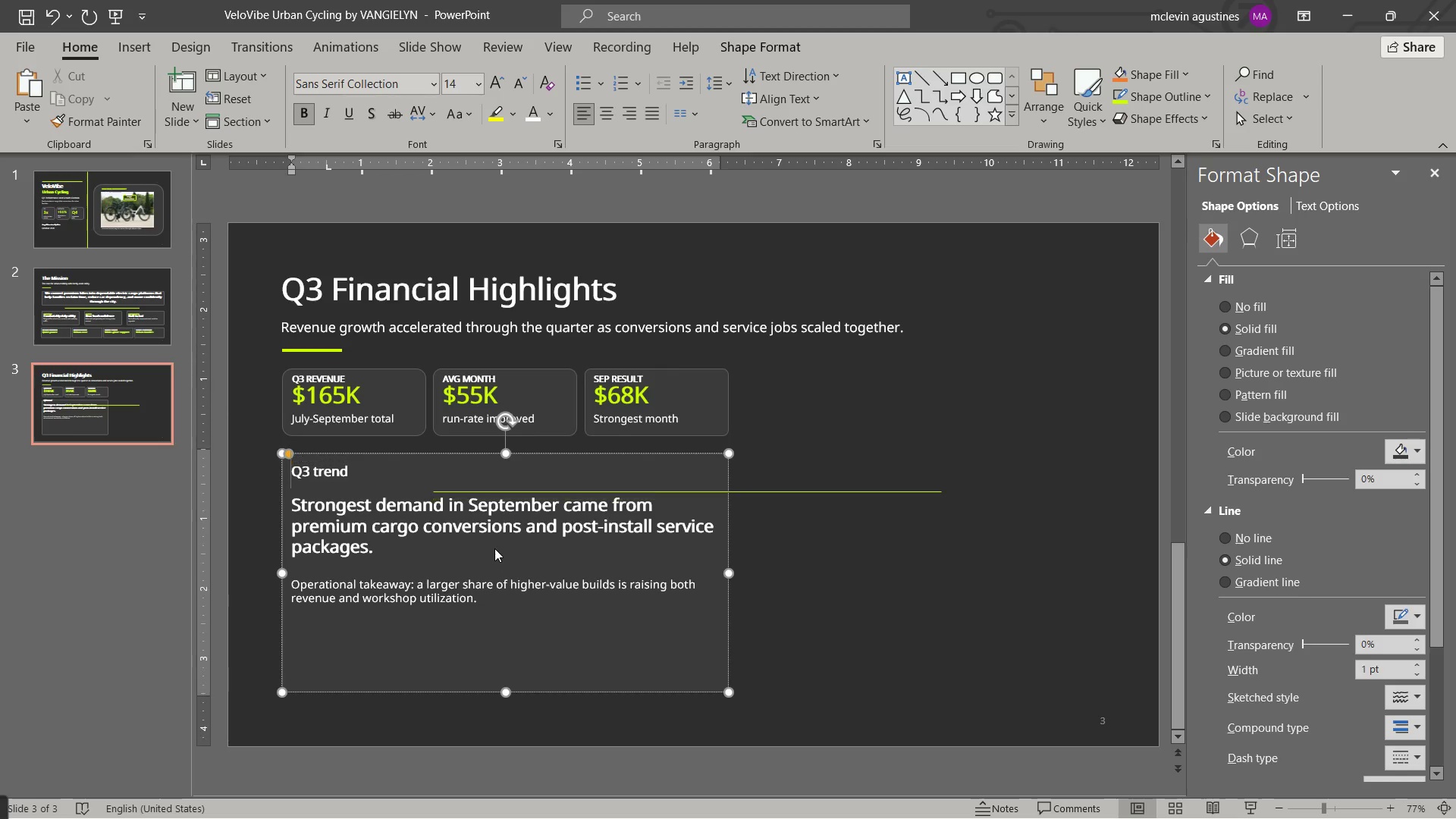 
key(Enter)
 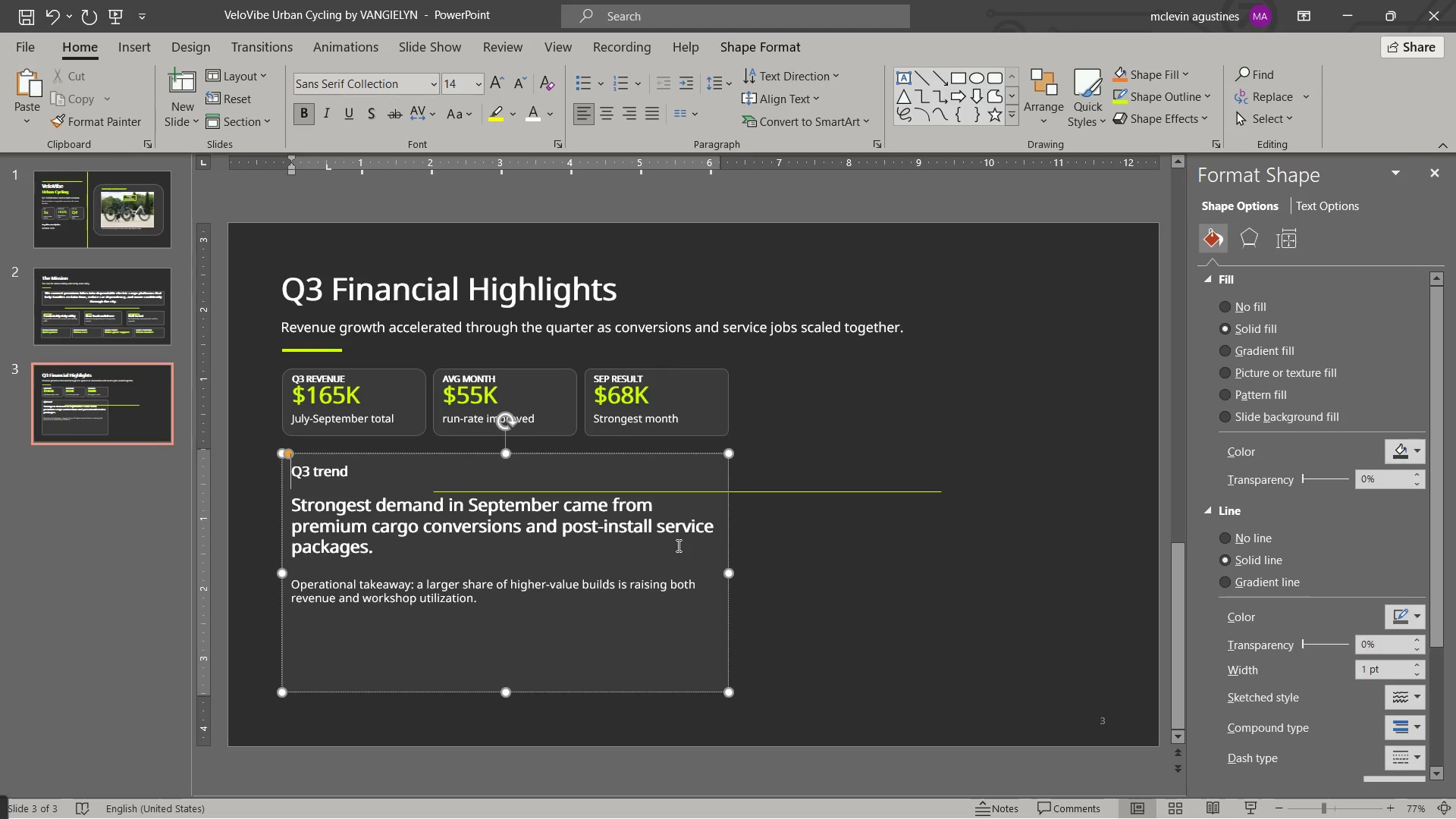 
left_click_drag(start_coordinate=[692, 492], to_coordinate=[550, 570])
 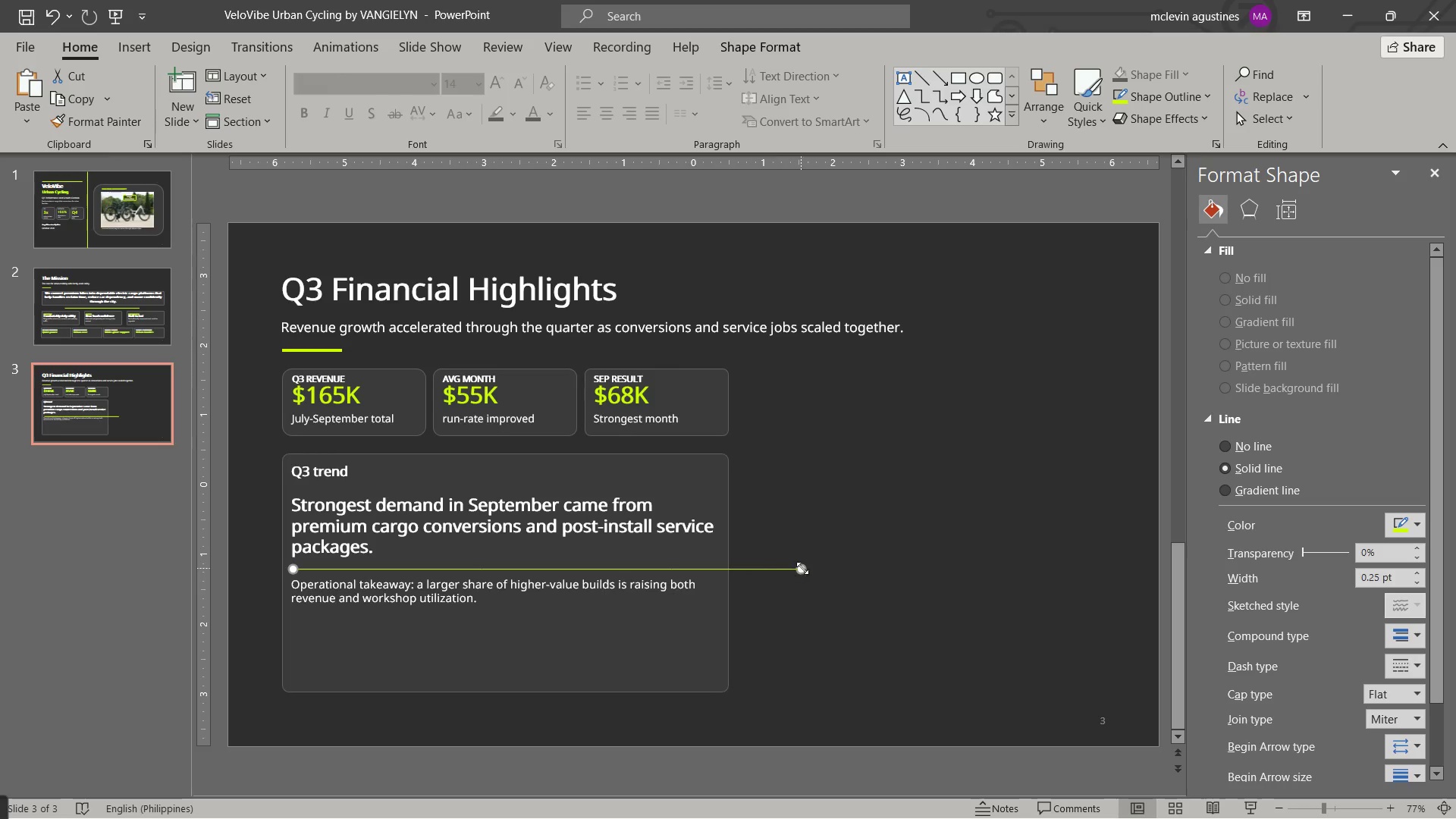 
left_click_drag(start_coordinate=[804, 568], to_coordinate=[715, 569])
 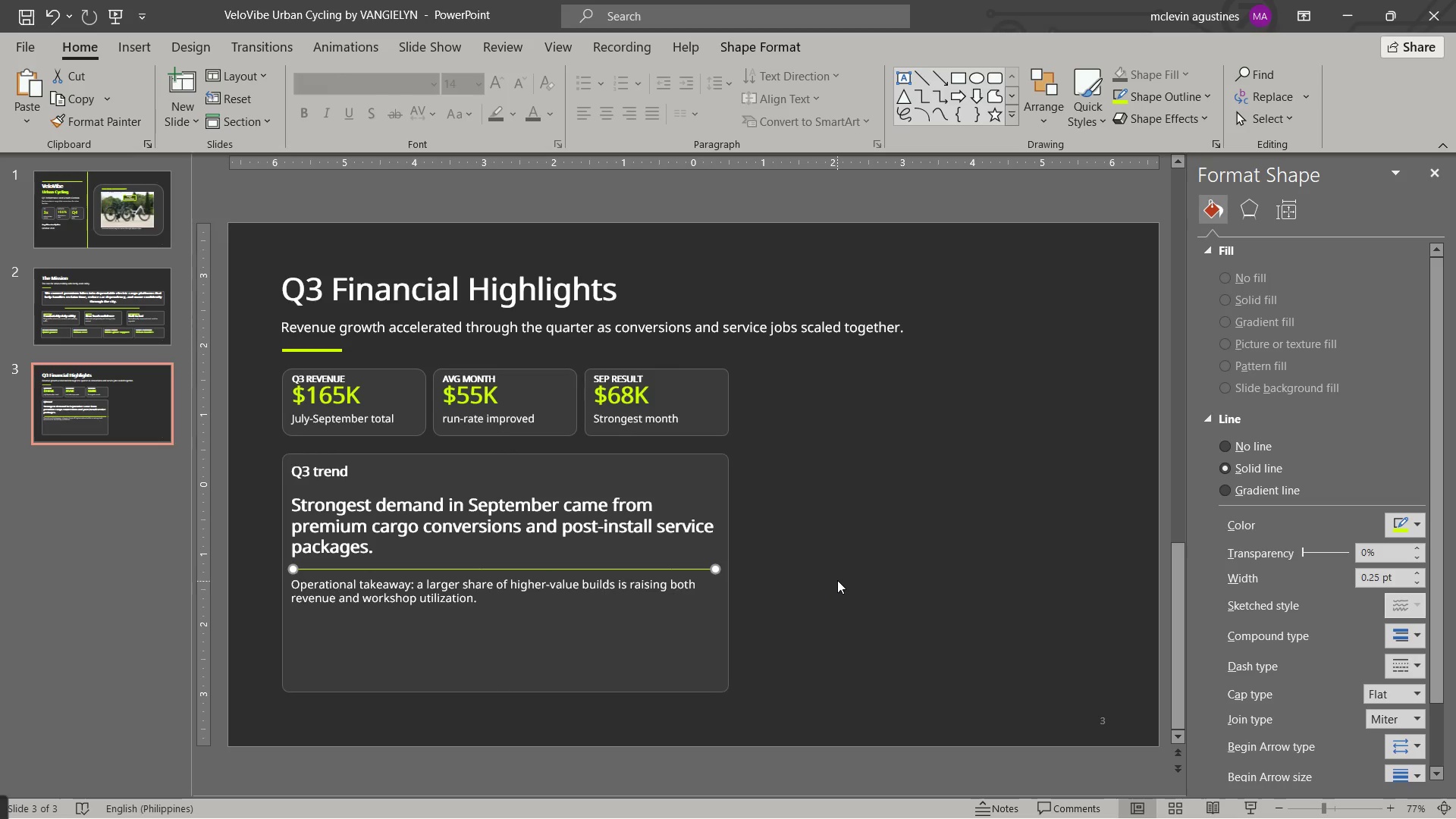 
key(Control+S)
 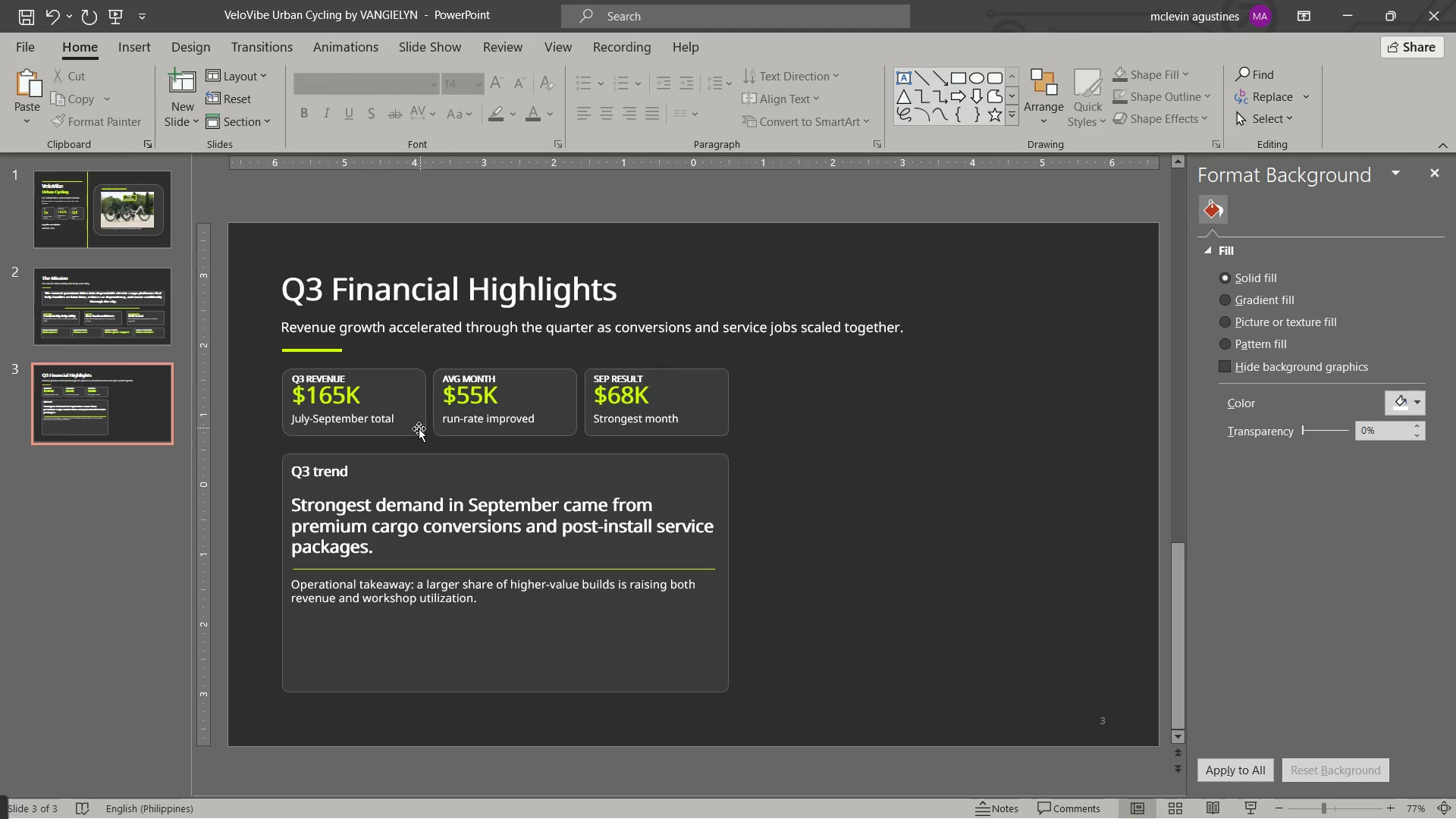 
wait(6.3)
 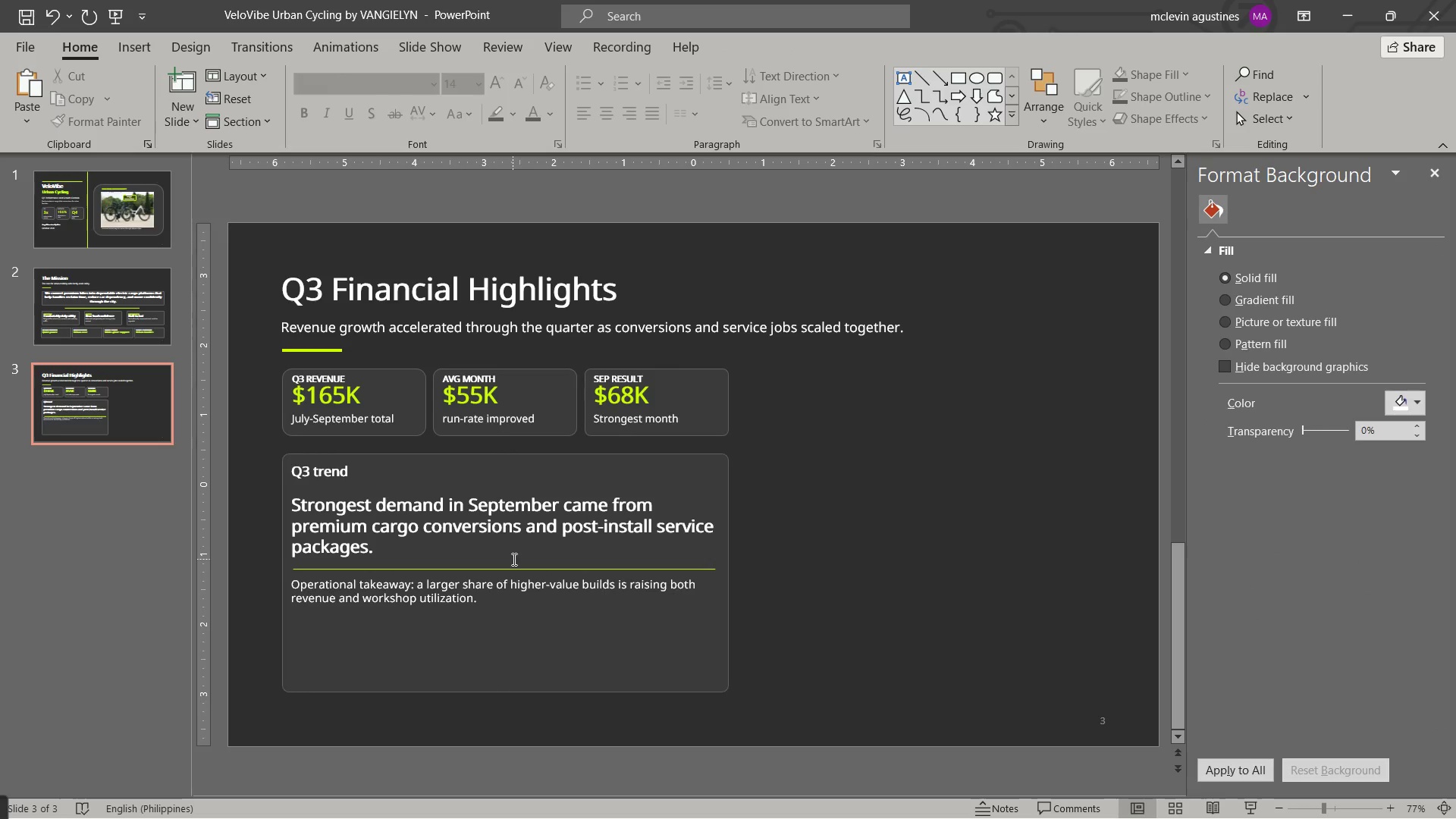 
left_click([419, 430])
 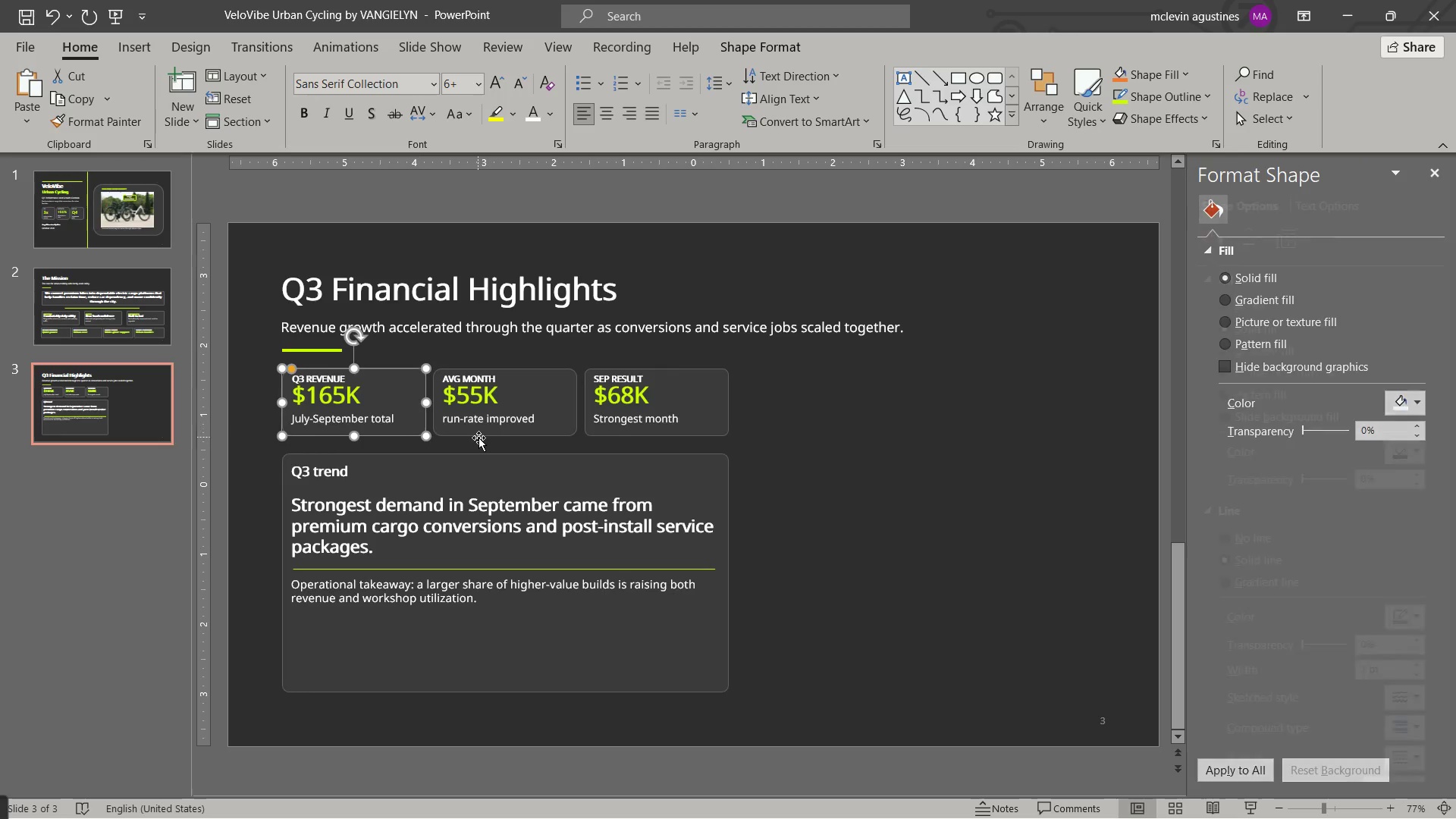 
hold_key(key=ShiftLeft, duration=1.2)
left_click([479, 438])
 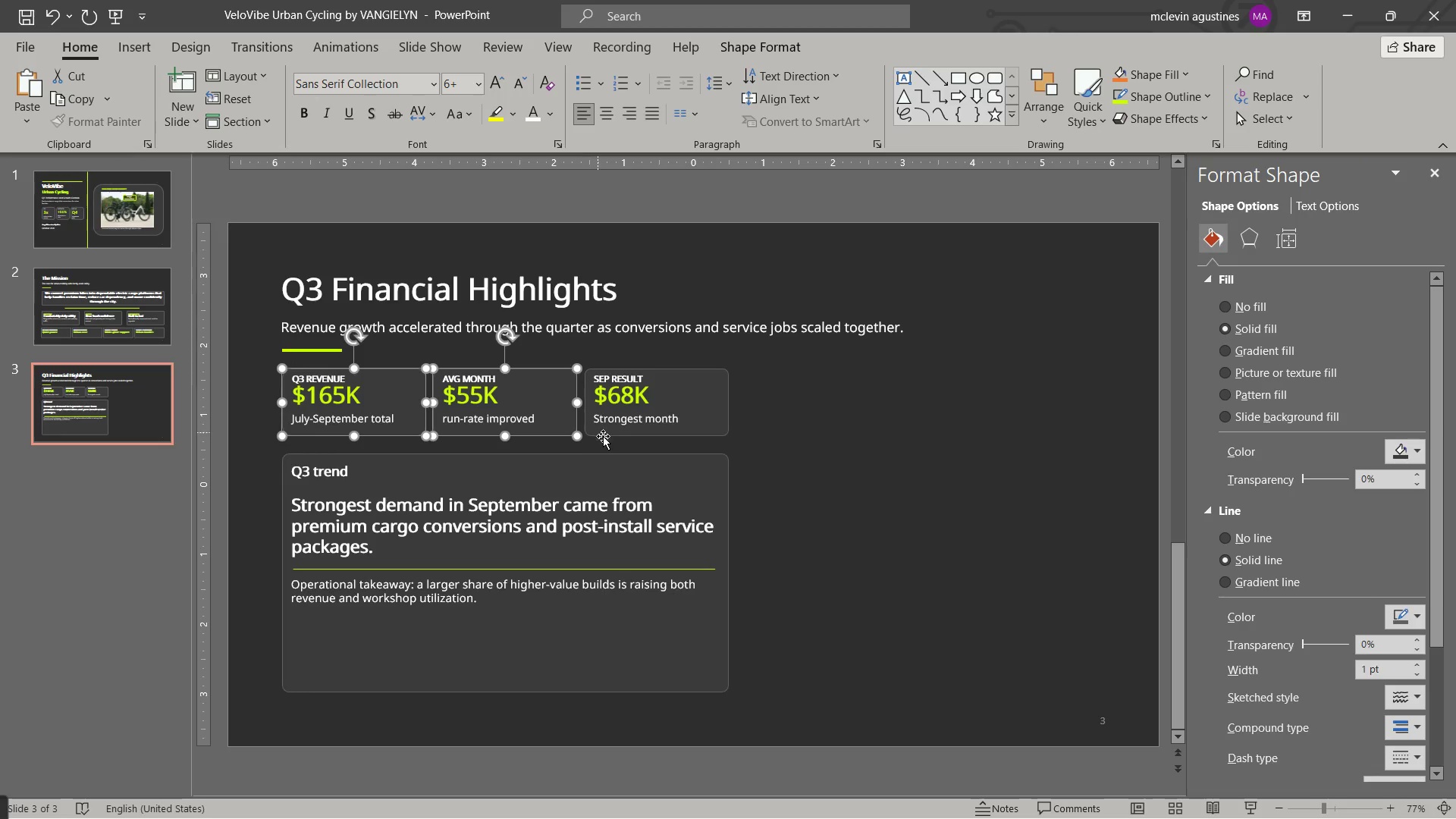 
left_click([604, 436])
 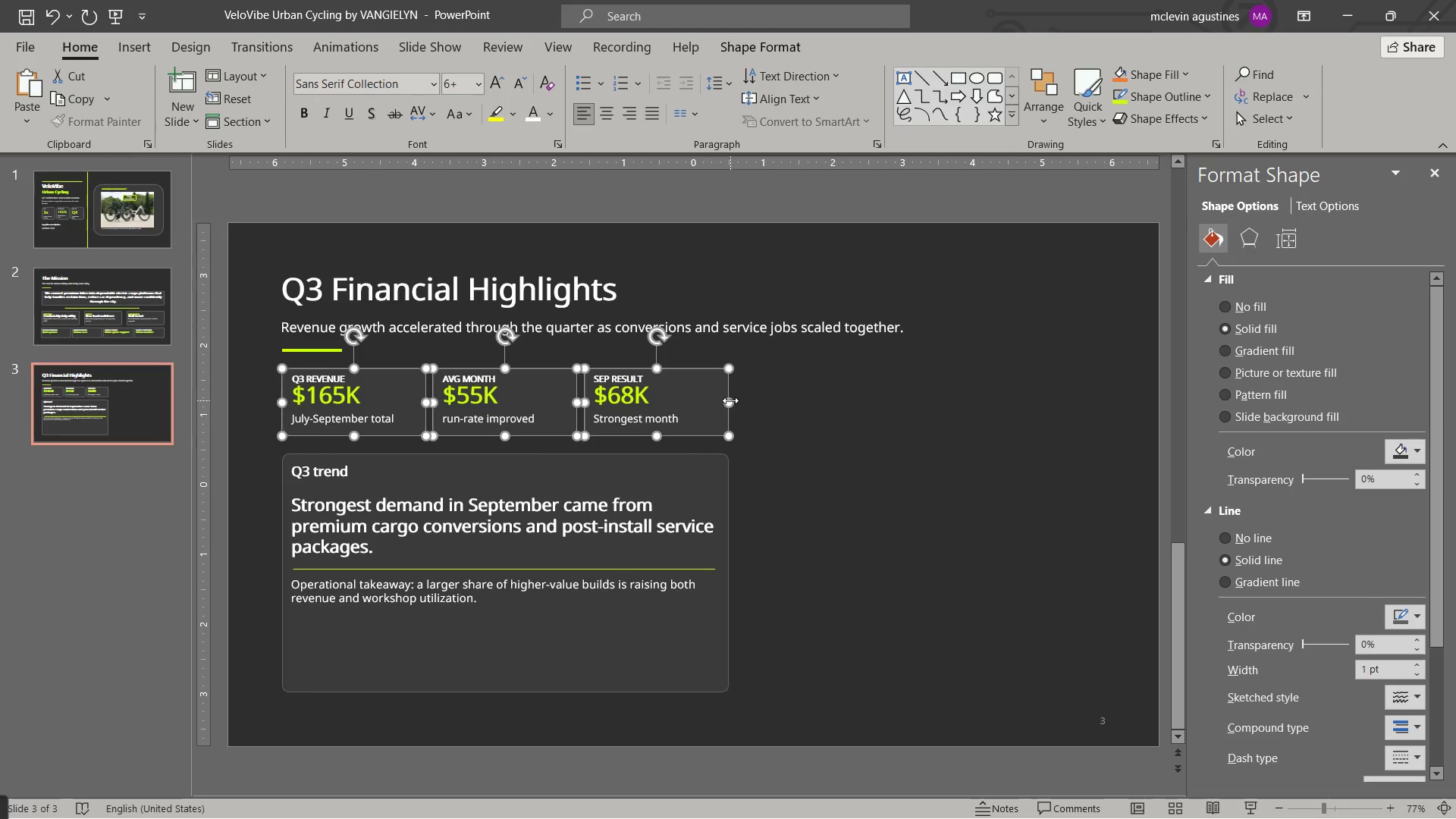 
key(Control+C)
 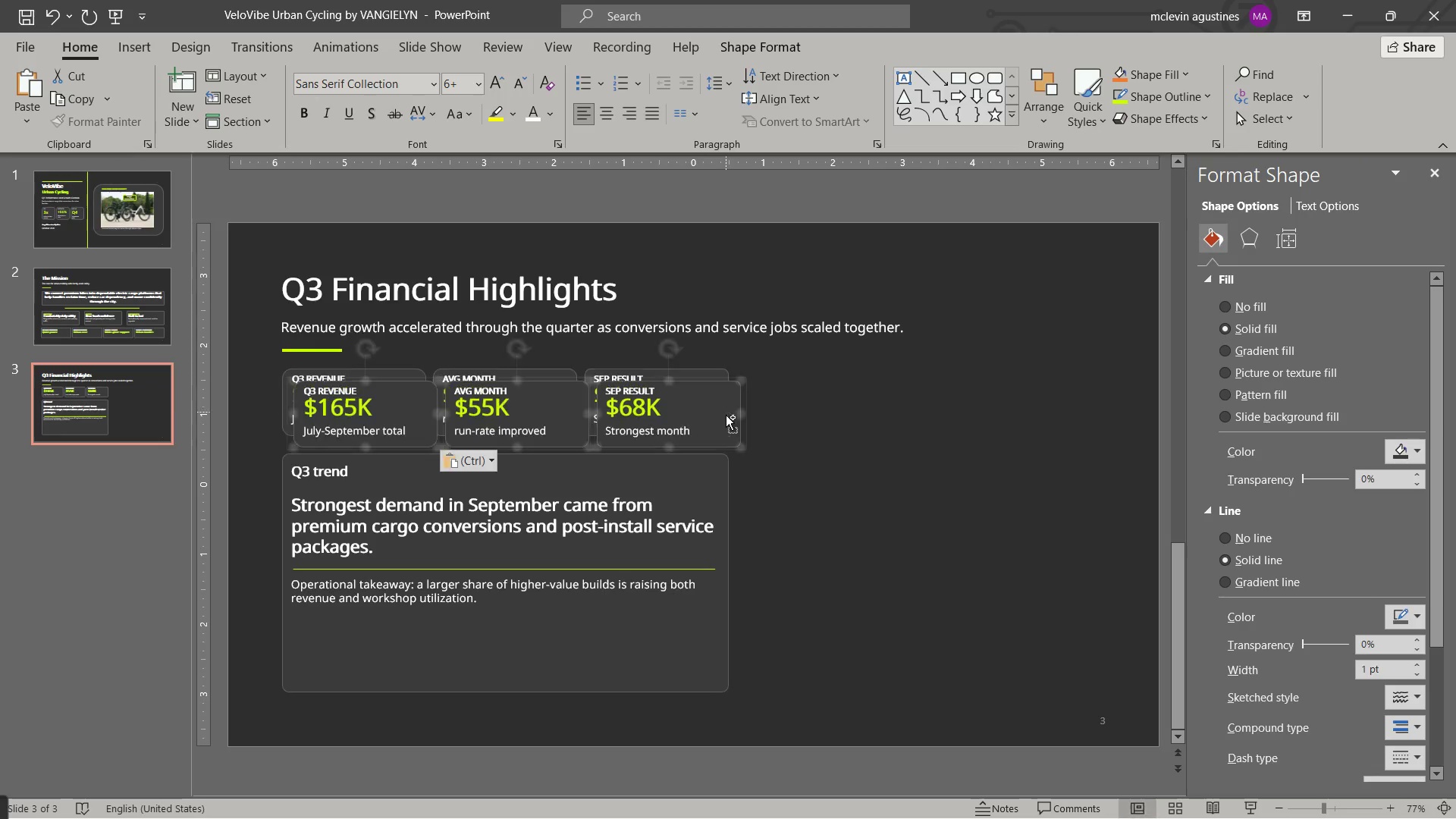 
key(Control+V)
 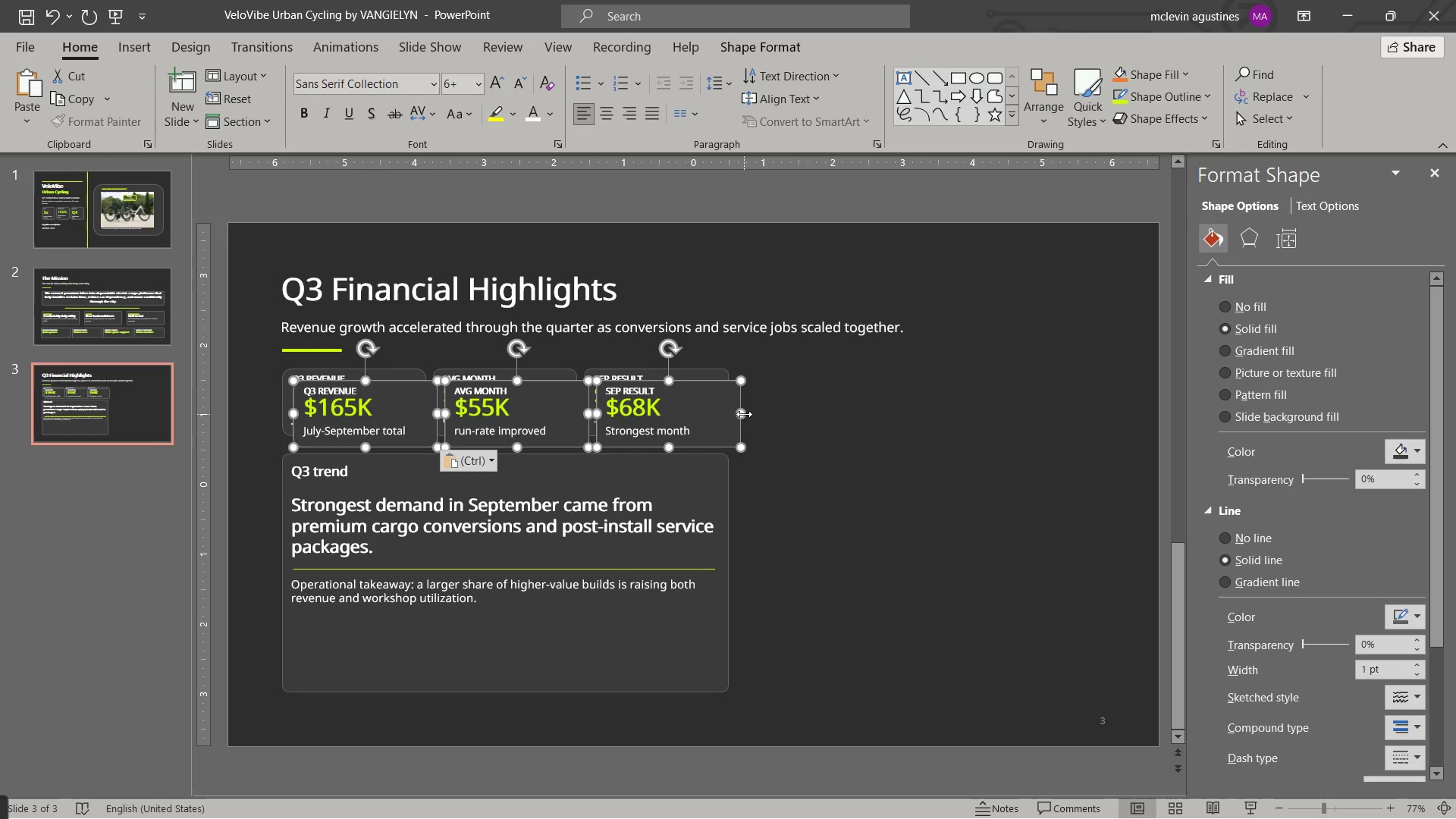 
left_click_drag(start_coordinate=[744, 414], to_coordinate=[711, 416])
 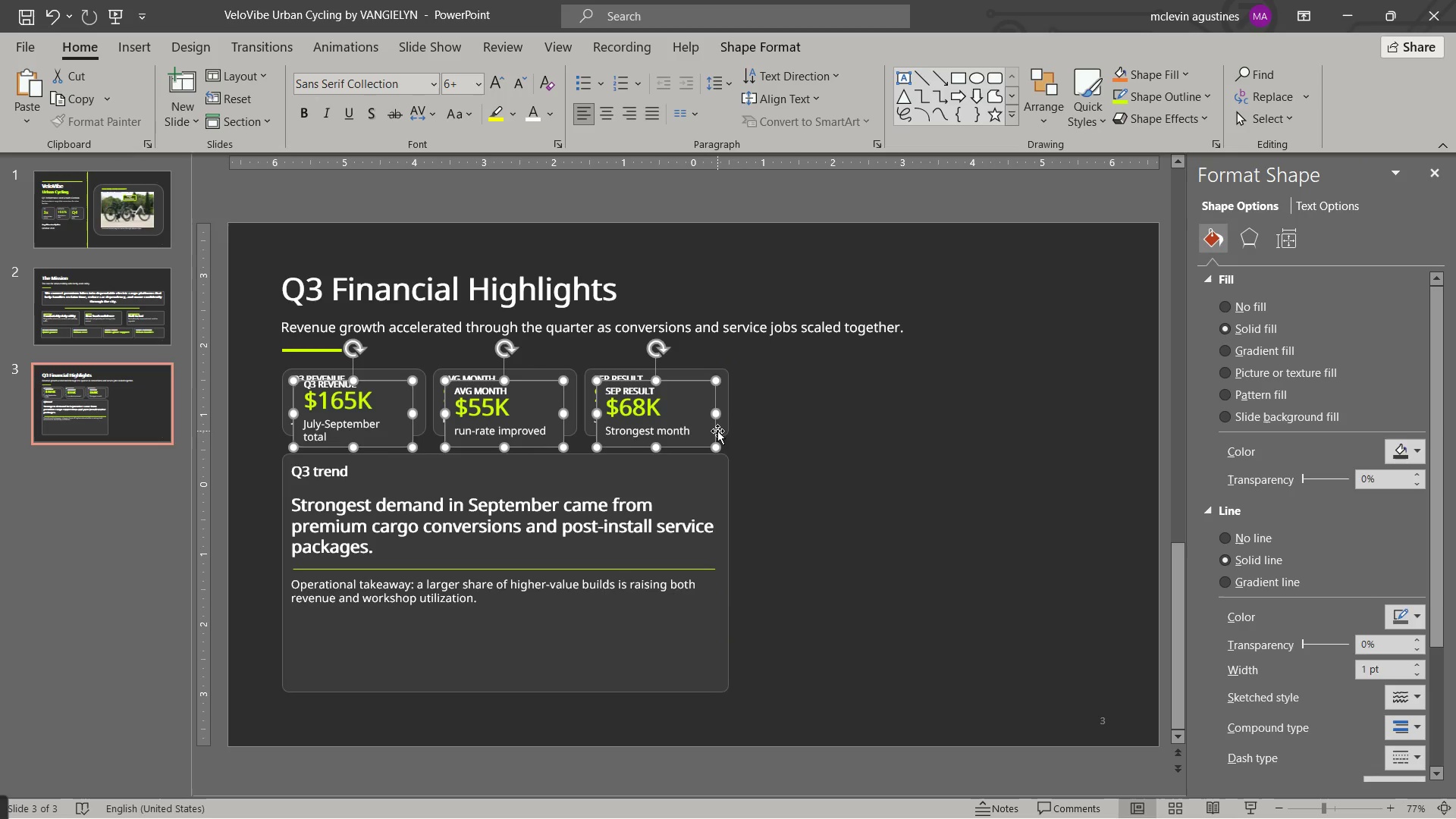 
left_click_drag(start_coordinate=[717, 431], to_coordinate=[717, 666])
 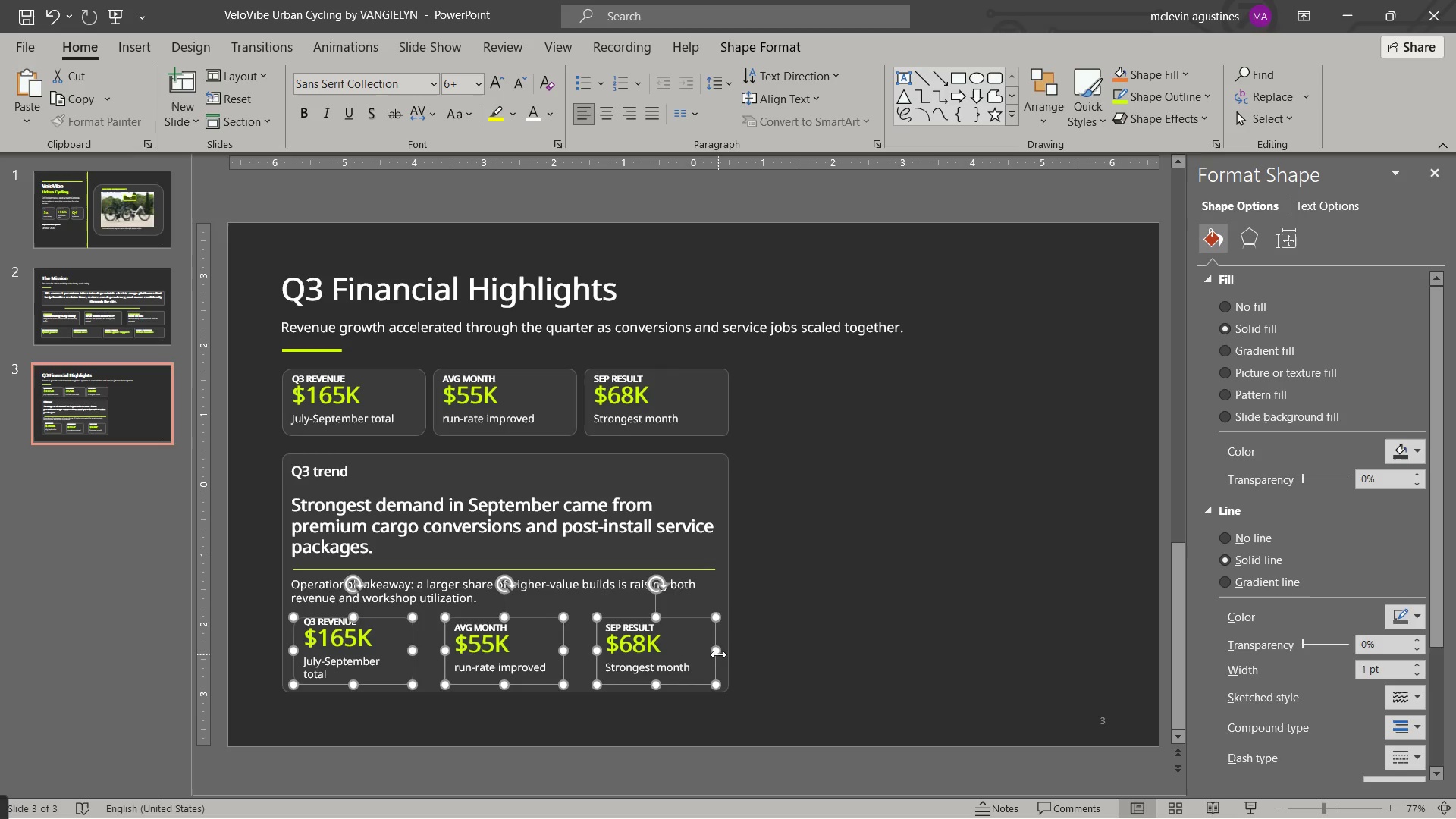 
left_click_drag(start_coordinate=[718, 651], to_coordinate=[726, 653])
 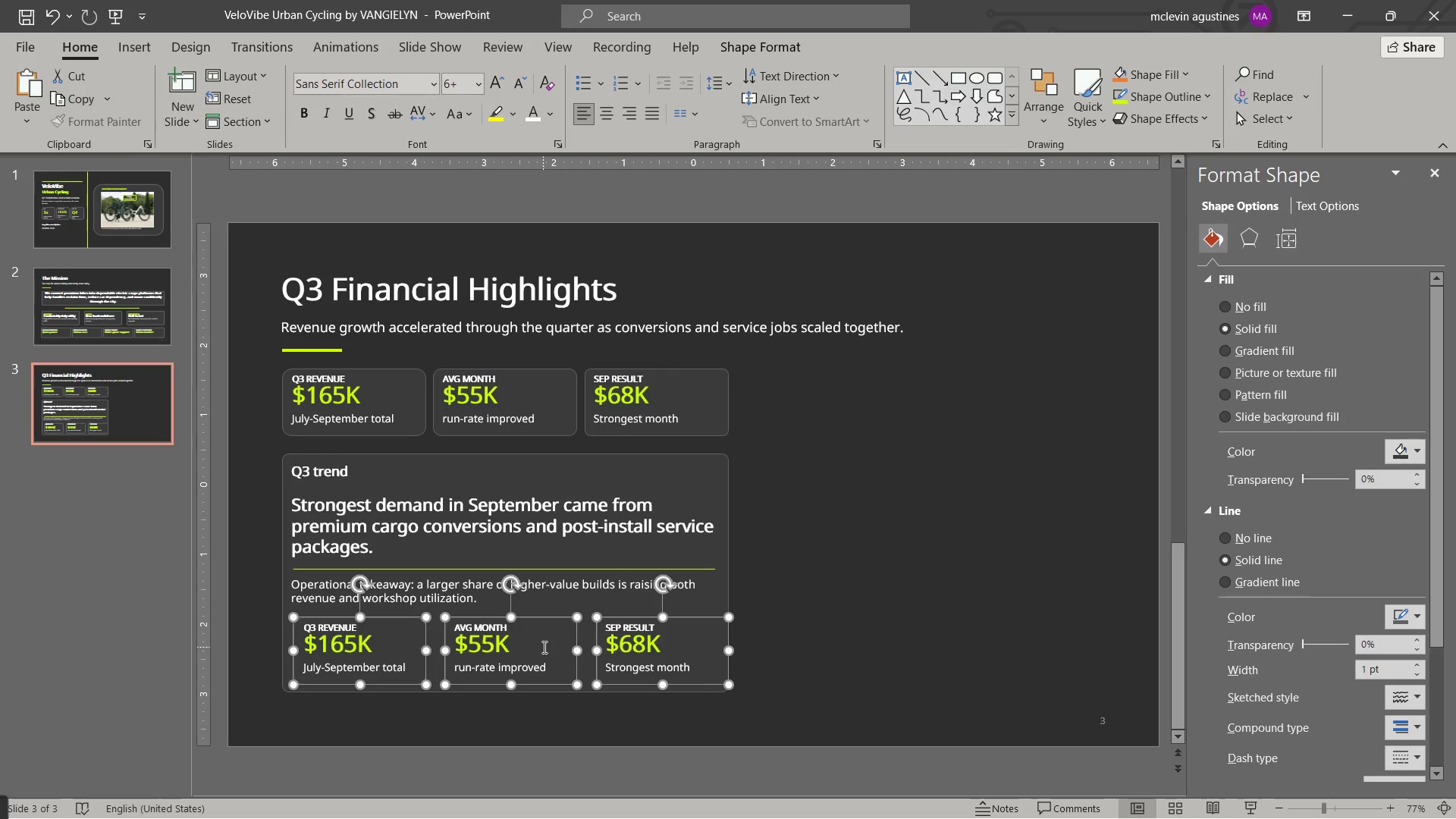 
wait(10.42)
 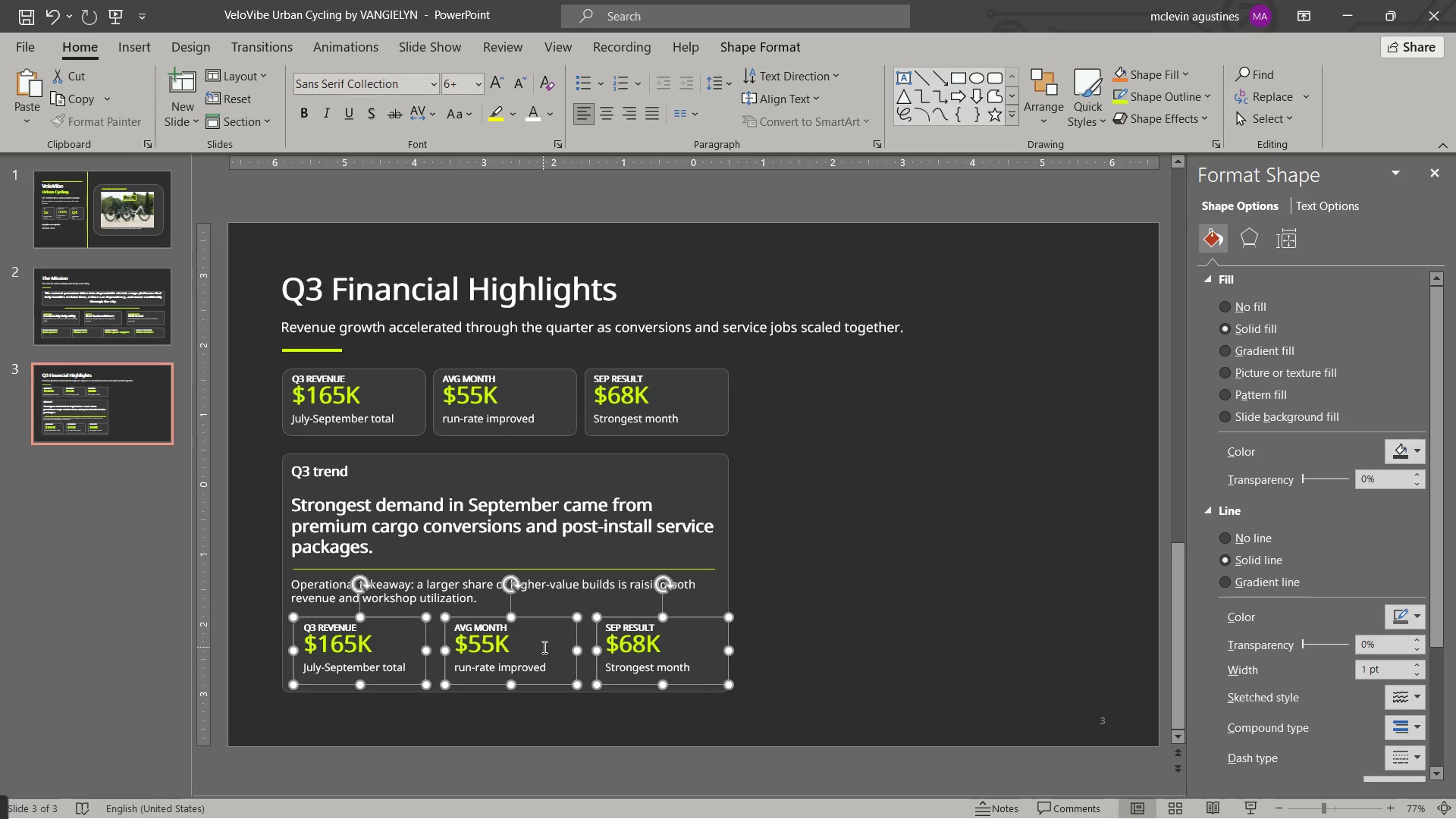 
left_click([1408, 447])
 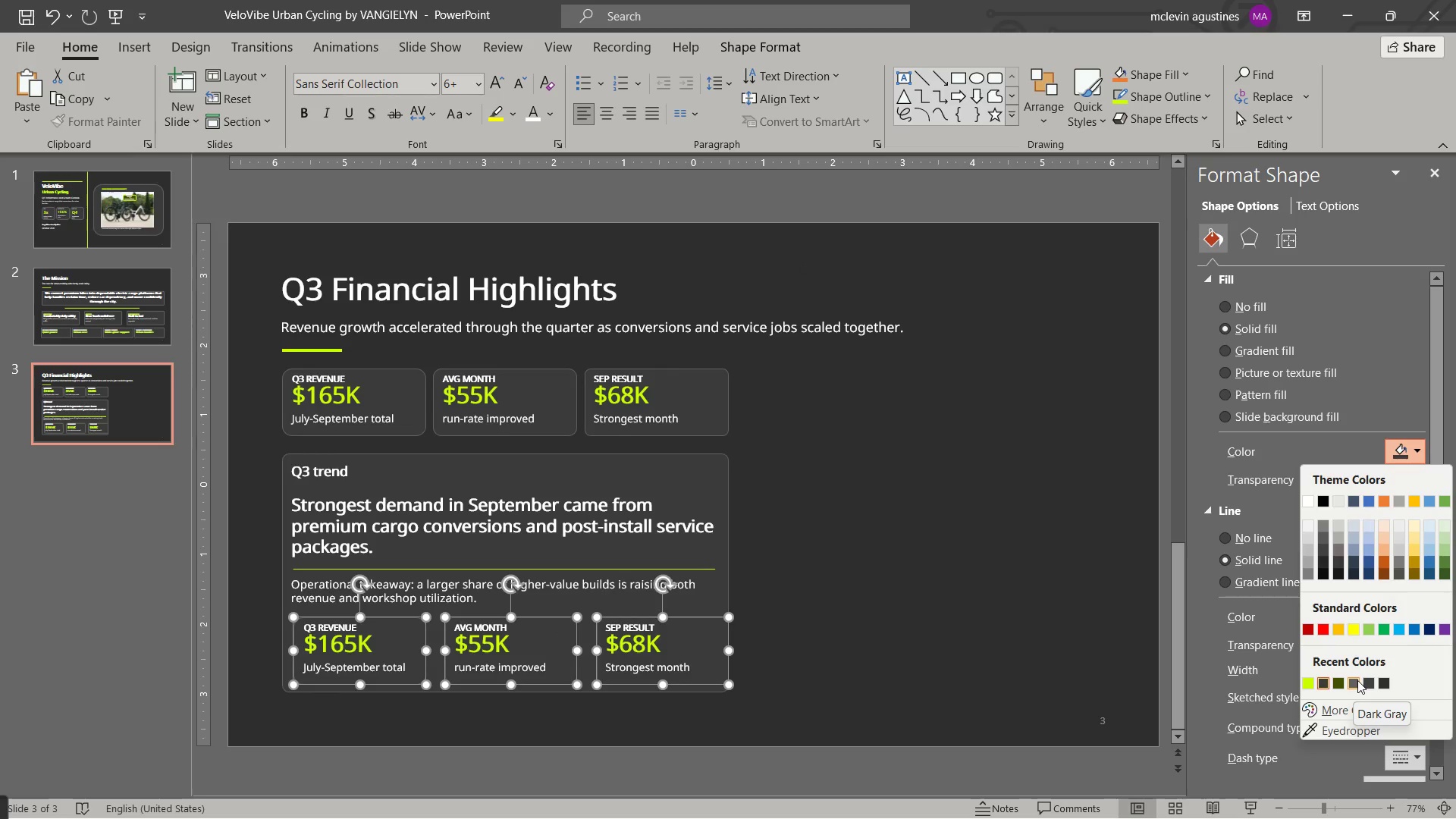 
left_click([1357, 680])
 